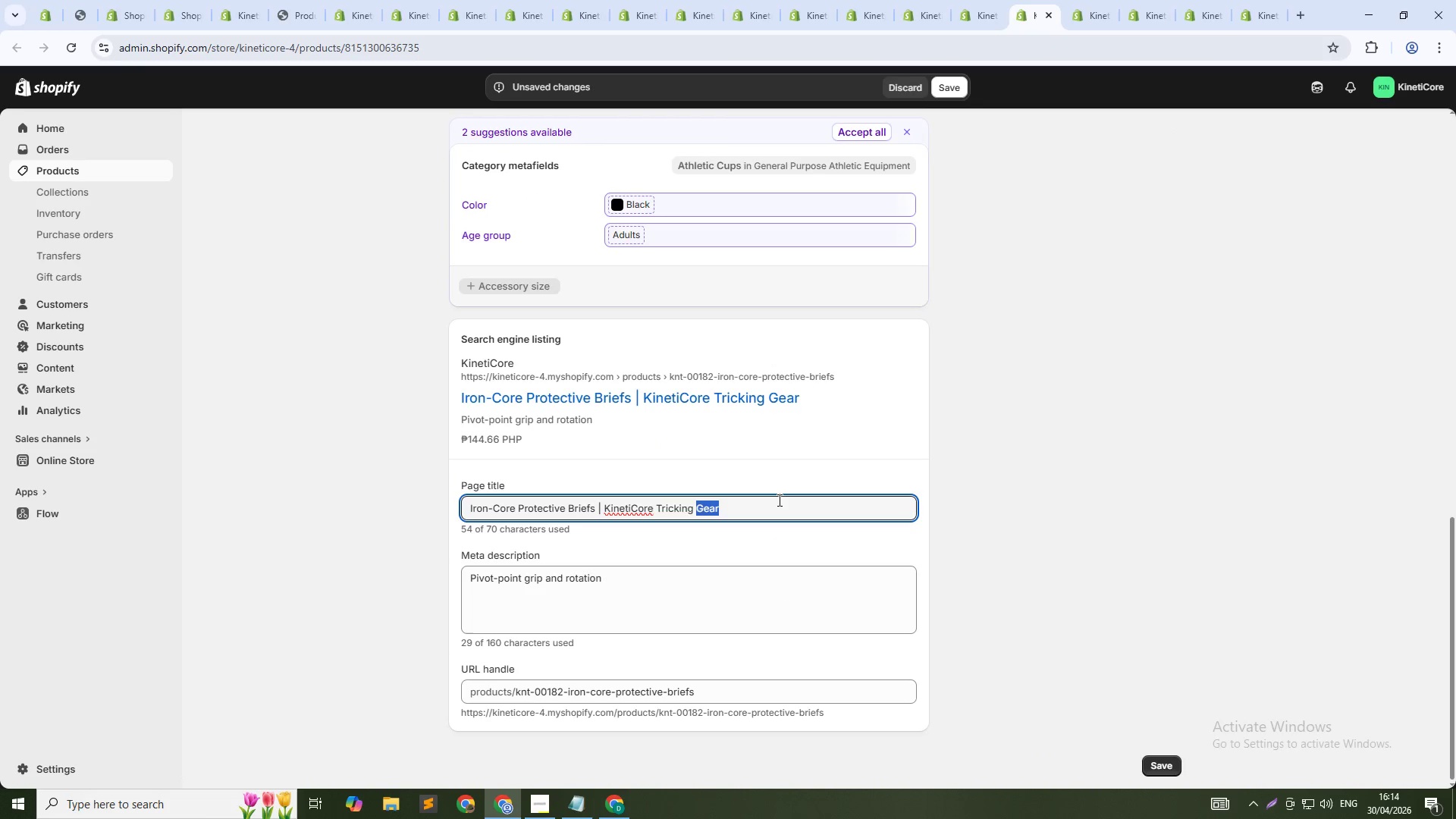 
key(Control+Shift+ArrowLeft)
 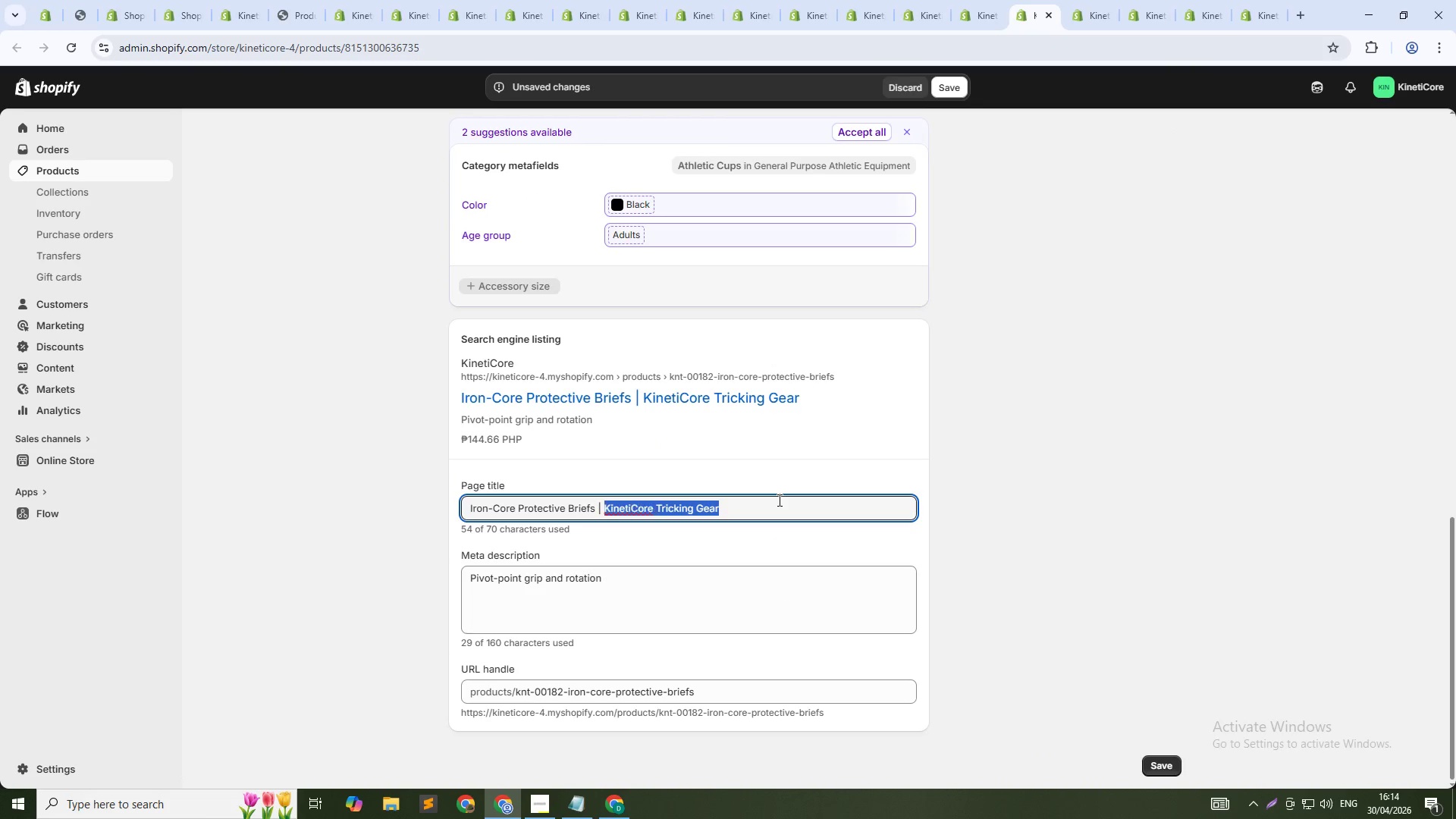 
key(Control+Shift+ArrowLeft)
 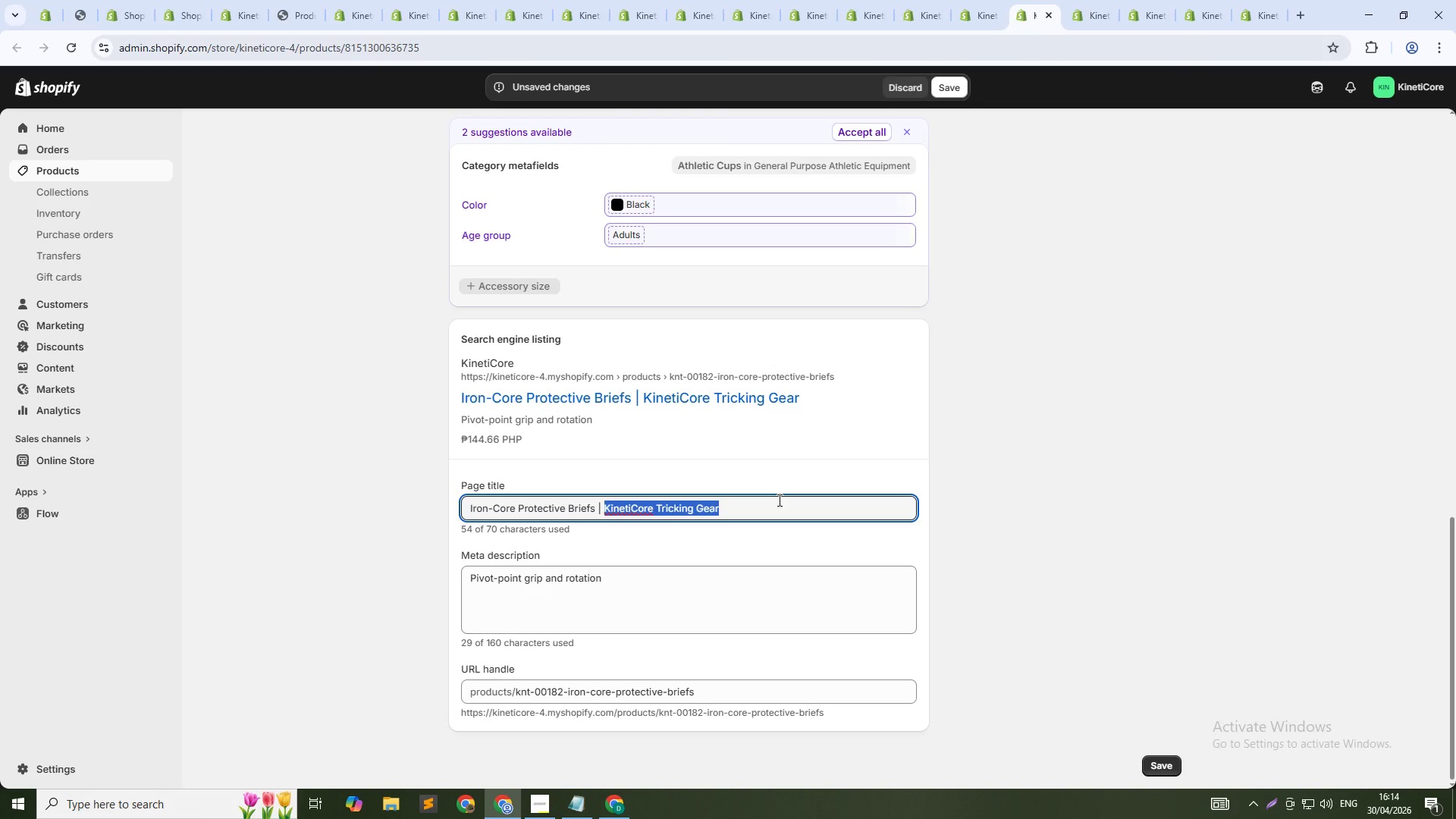 
key(Control+Shift+ArrowLeft)
 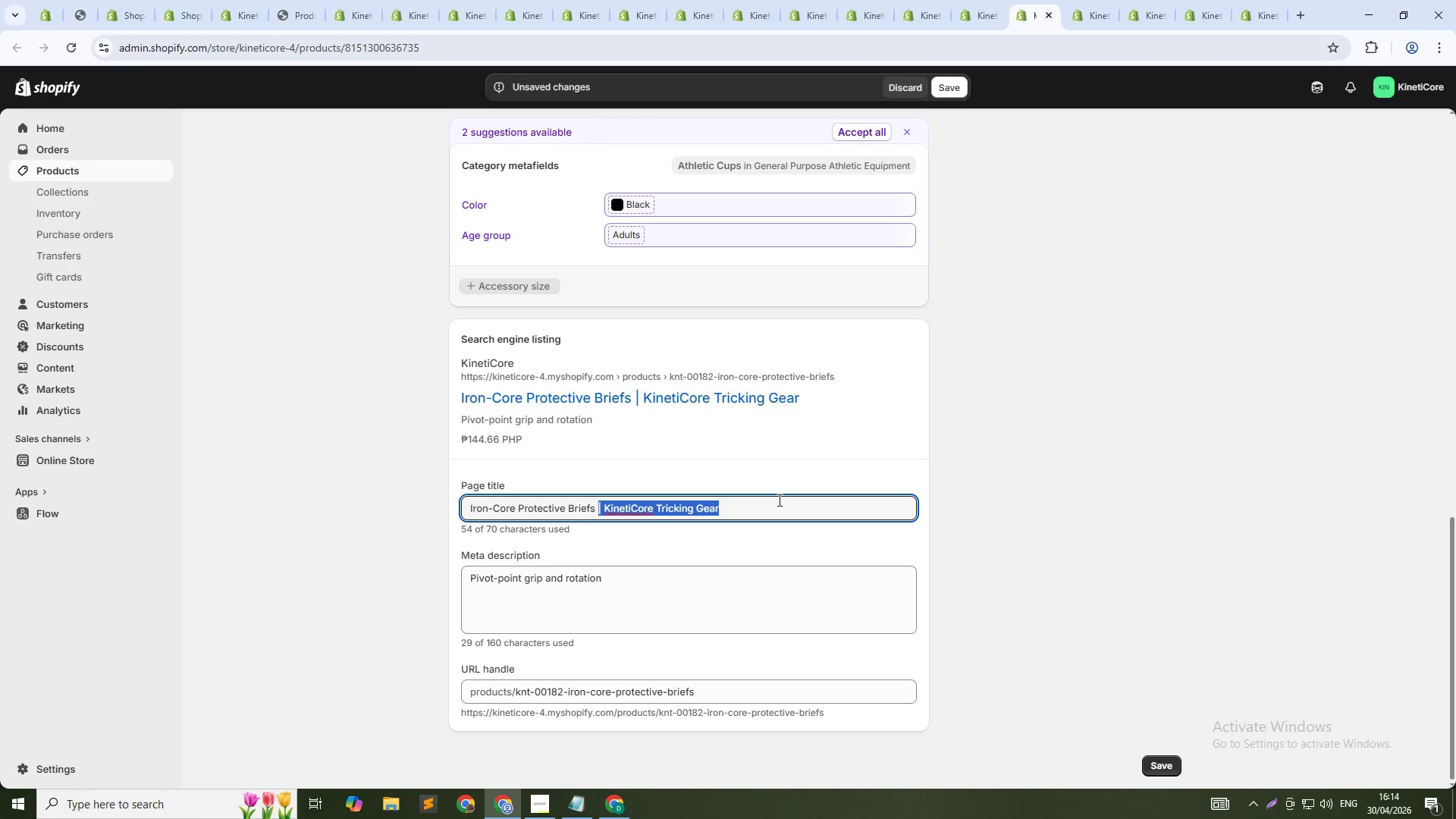 
key(Shift+ArrowLeft)
 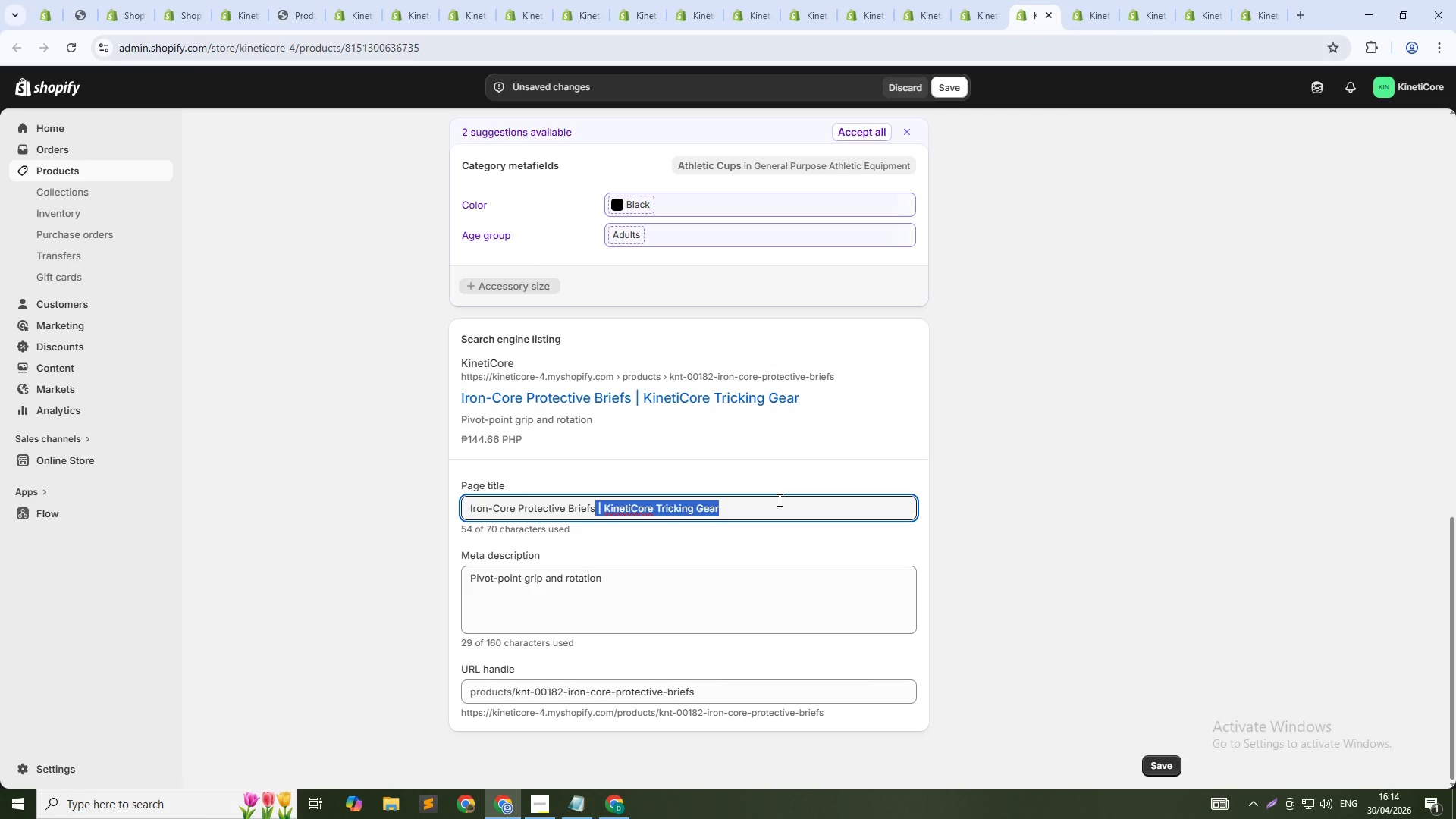 
key(Backspace)
 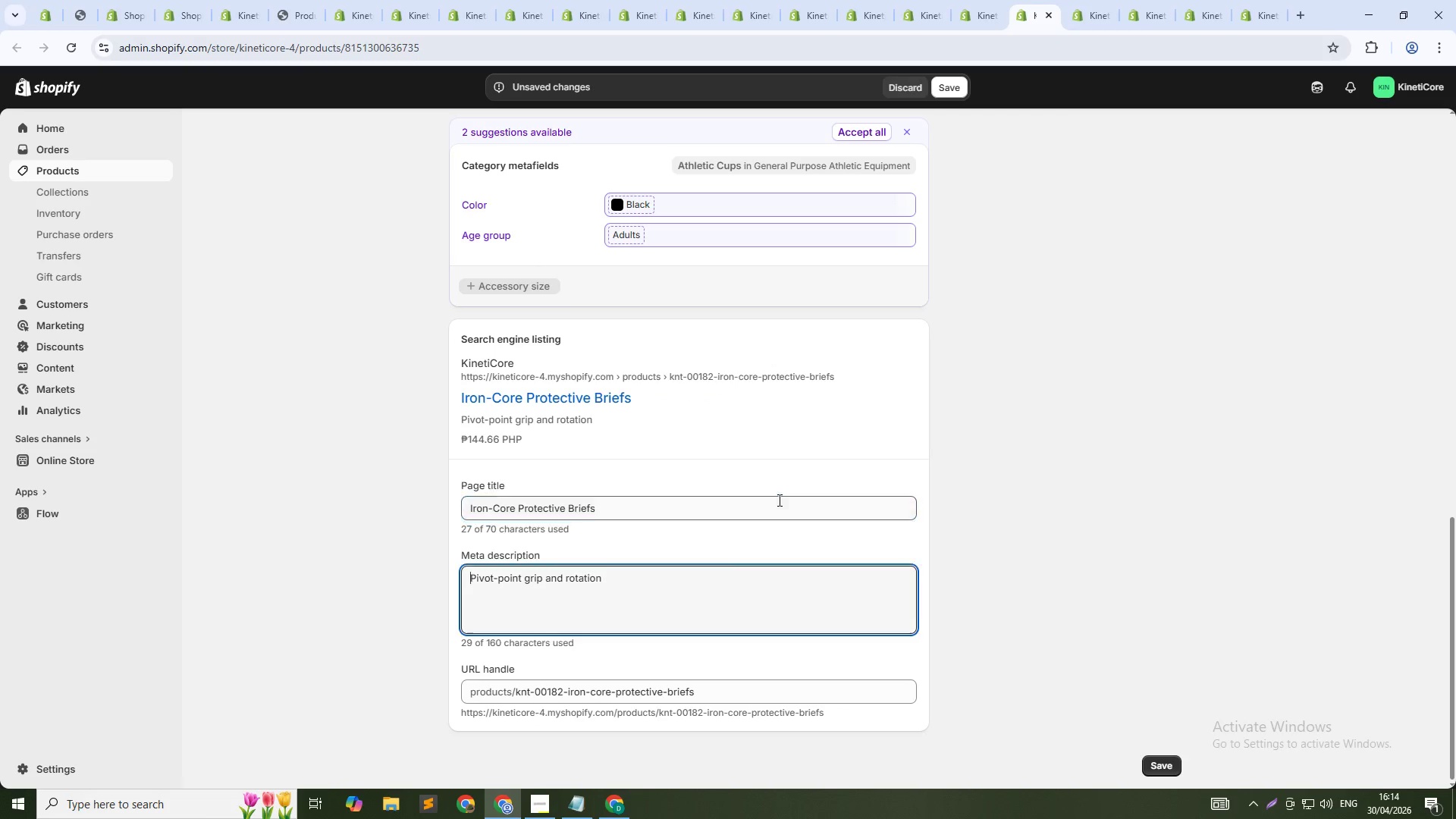 
key(Tab)
 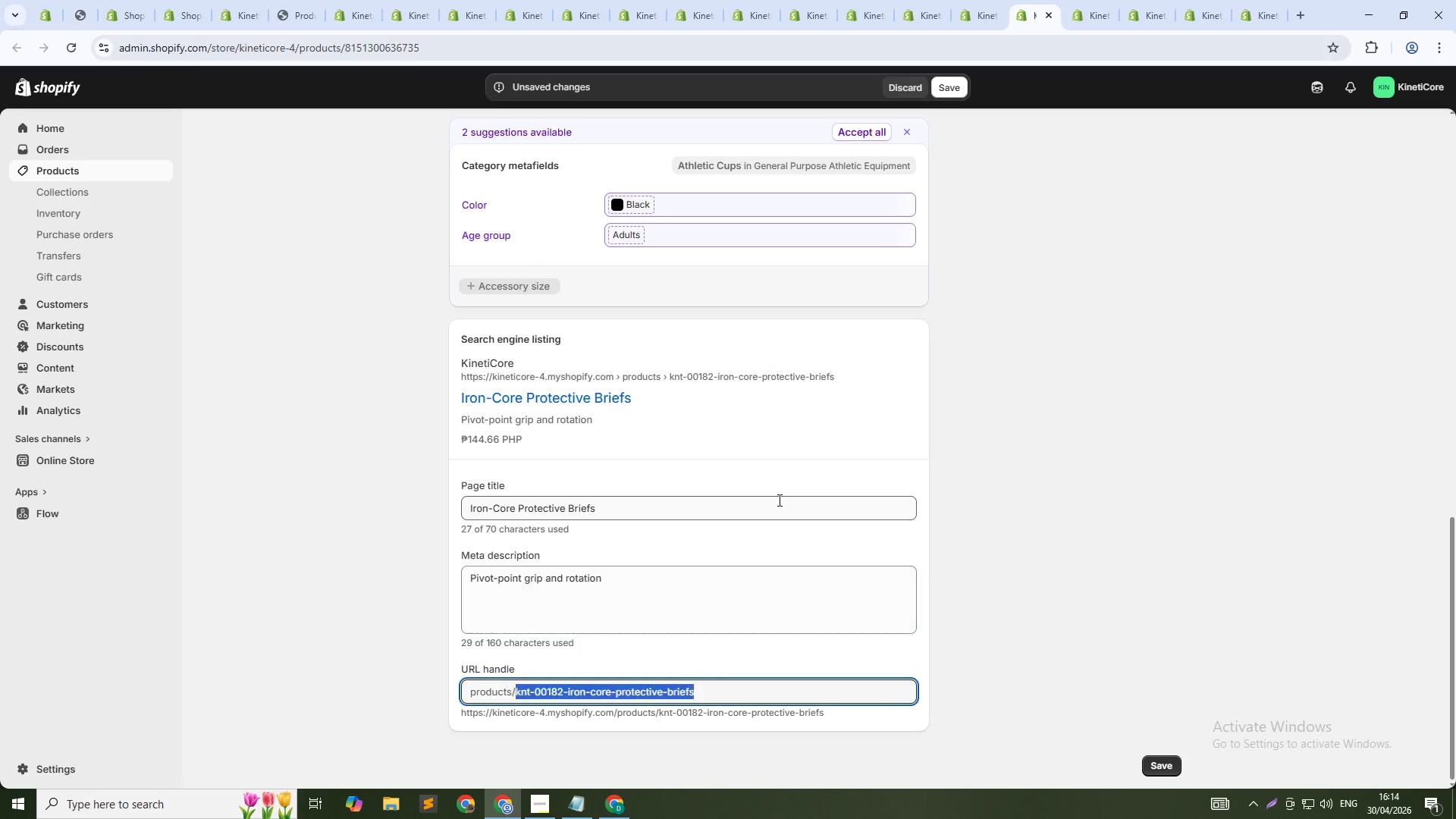 
key(Tab)
 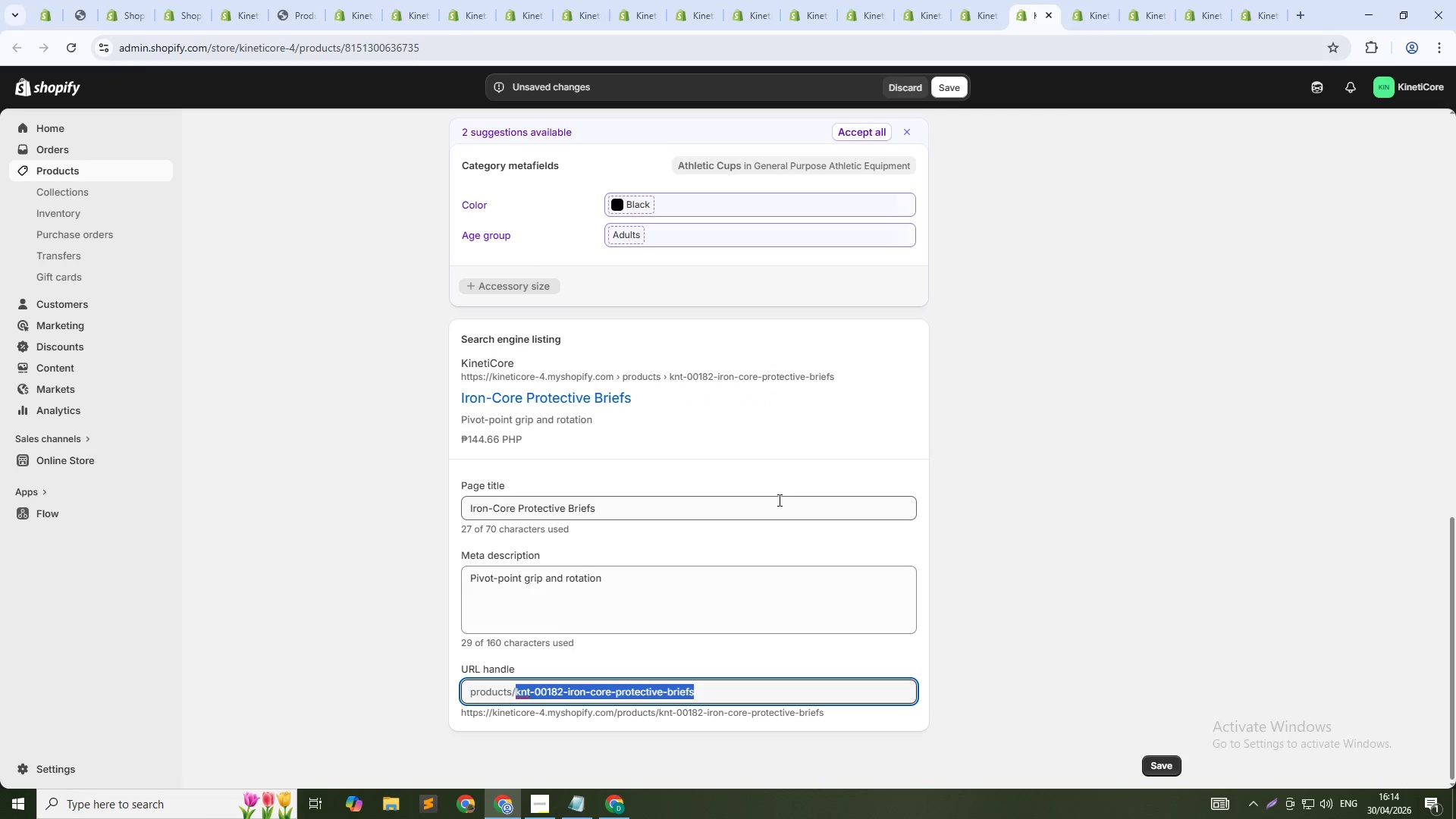 
key(ArrowDown)
 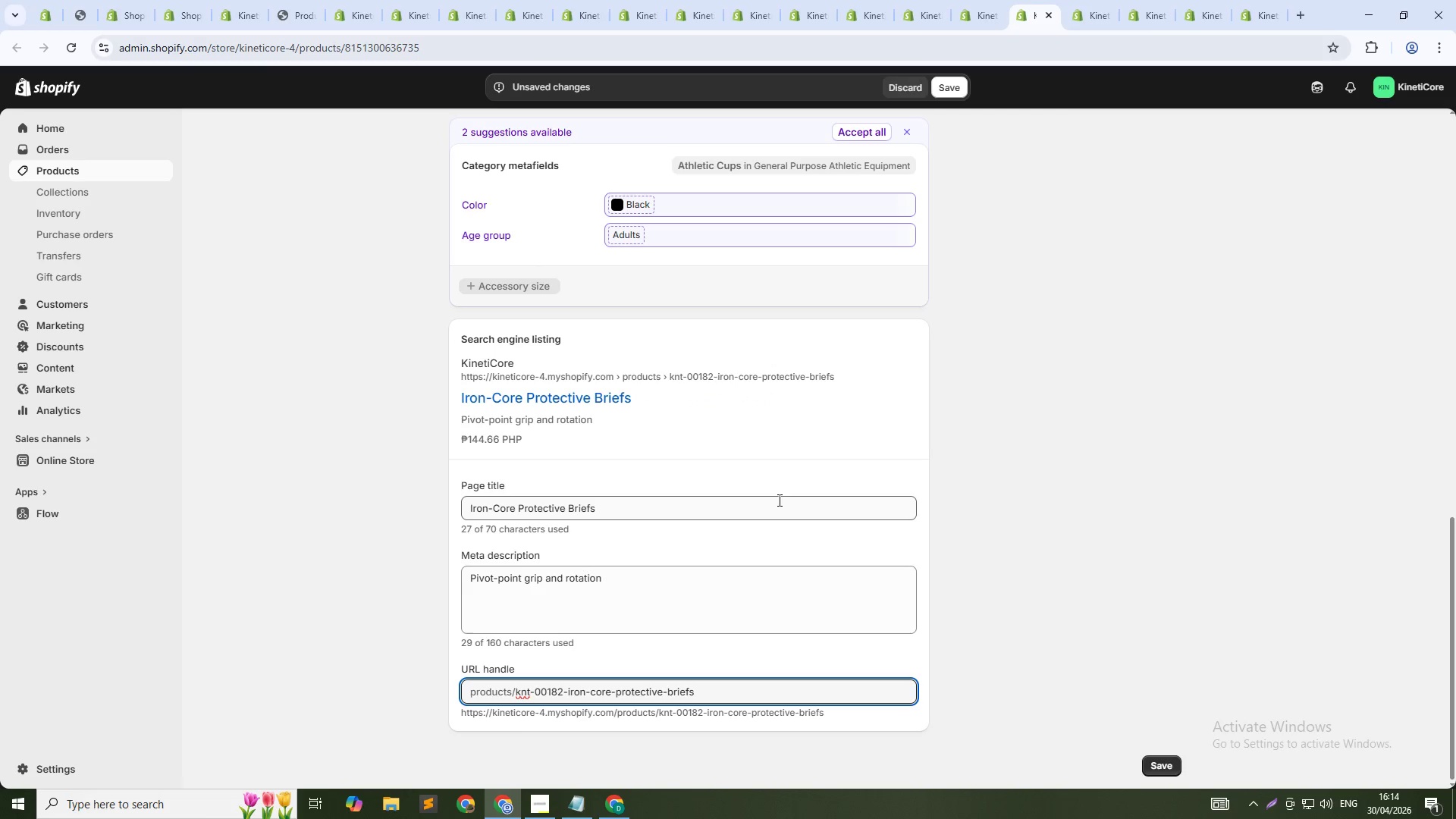 
key(NumpadSubtract)
 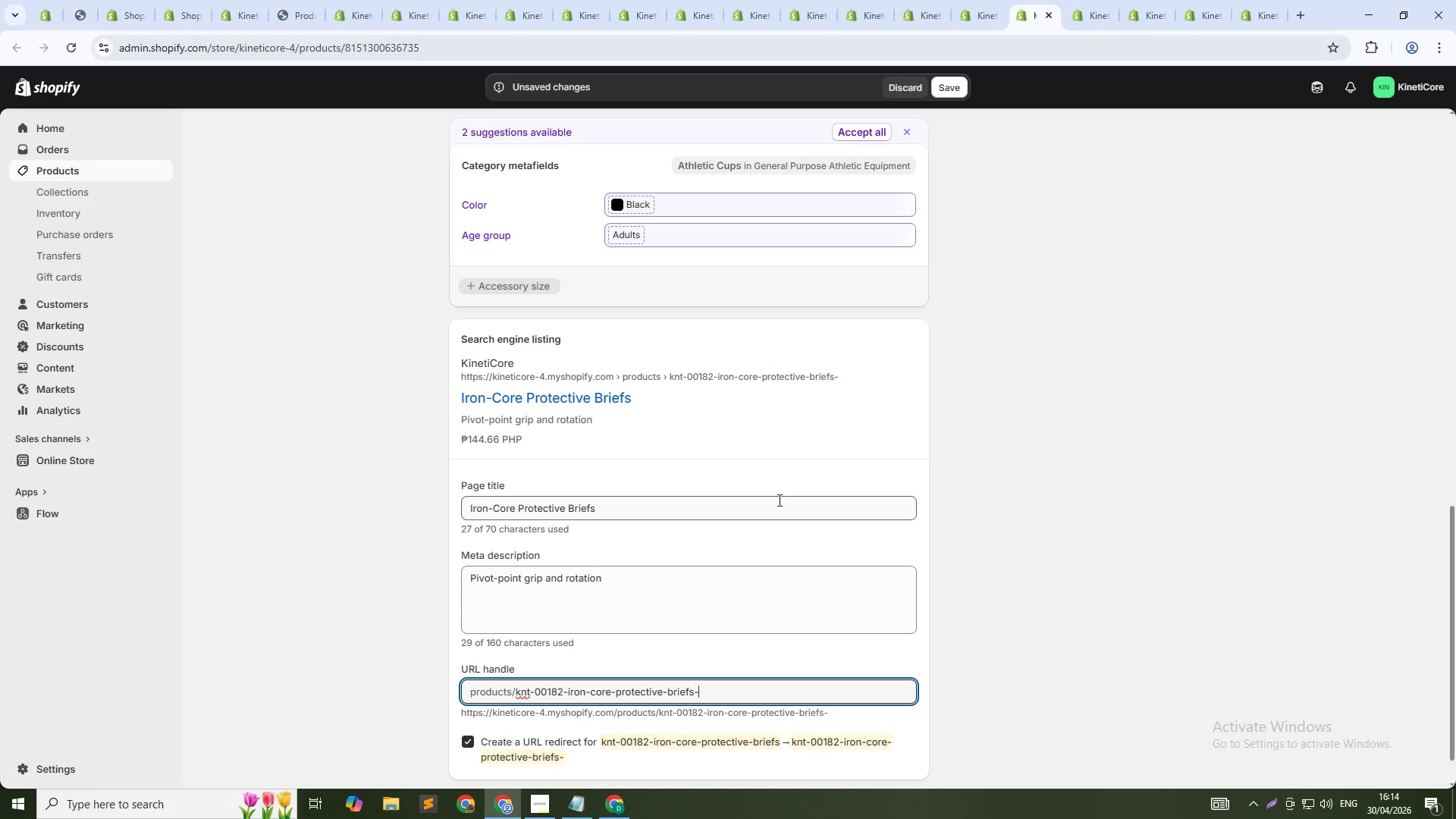 
key(Numpad1)
 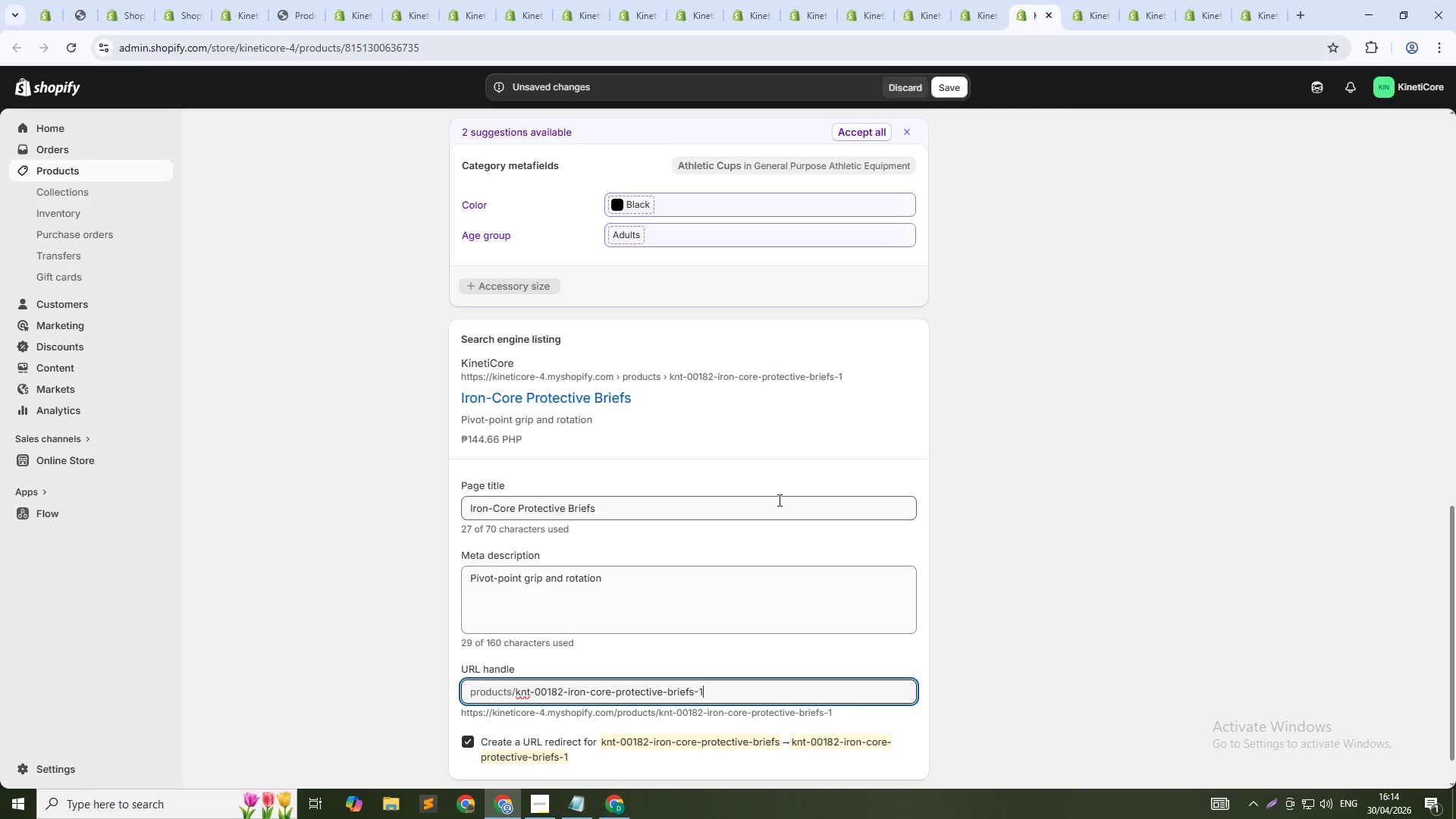 
key(Numpad8)
 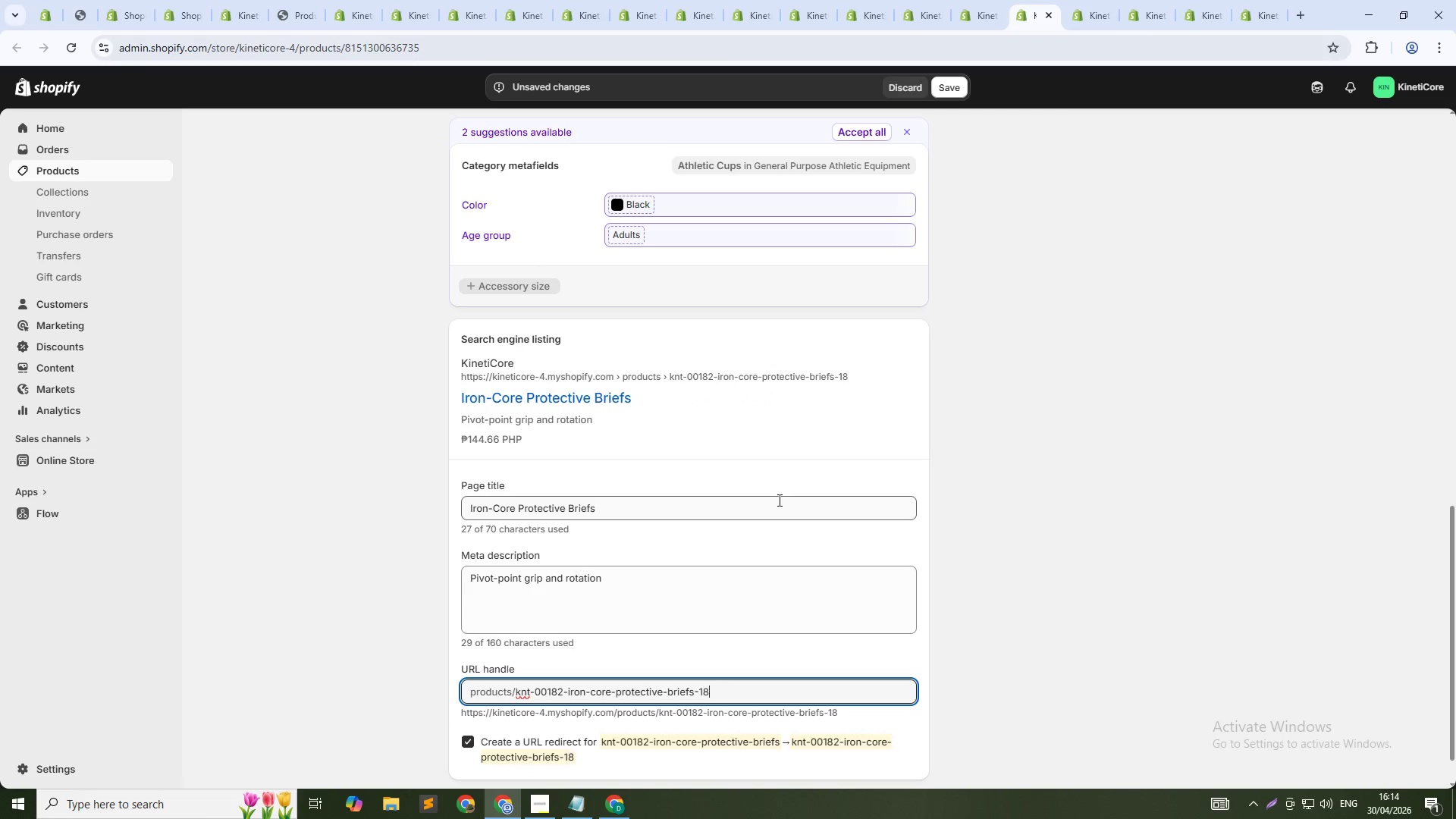 
key(Numpad2)
 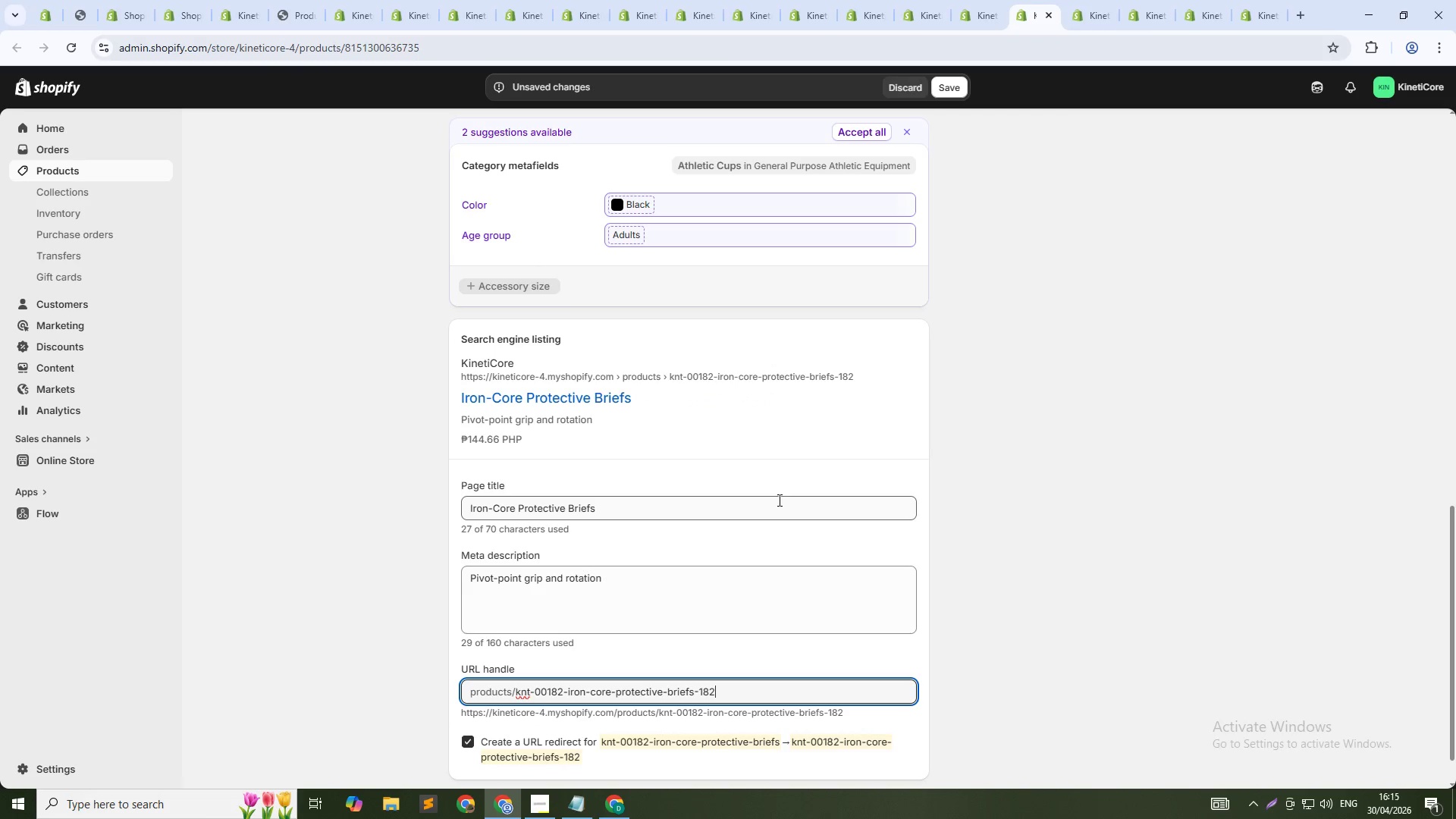 
key(ArrowUp)
 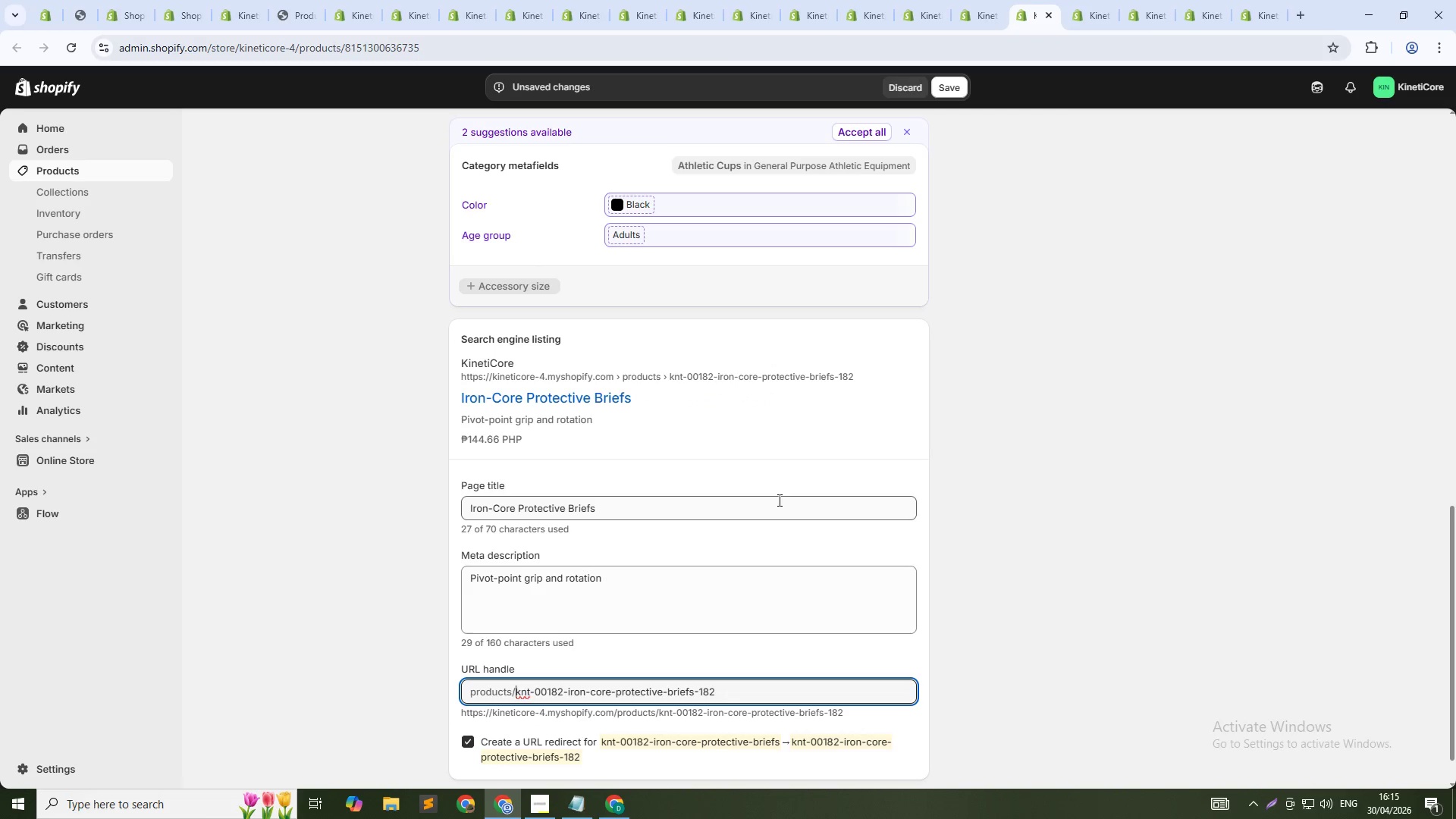 
key(Control+Shift+ArrowRight)
 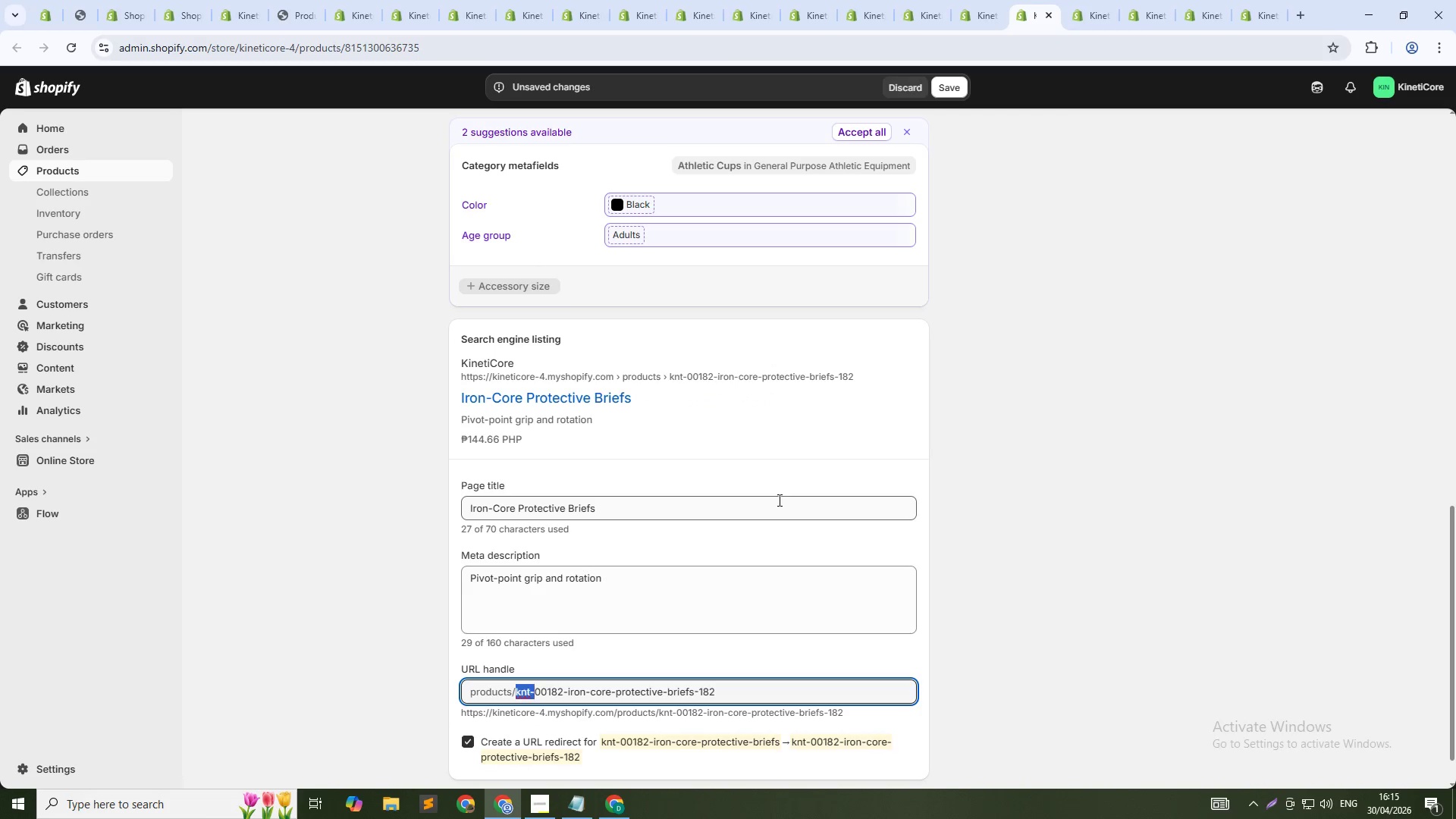 
key(Control+Shift+ArrowRight)
 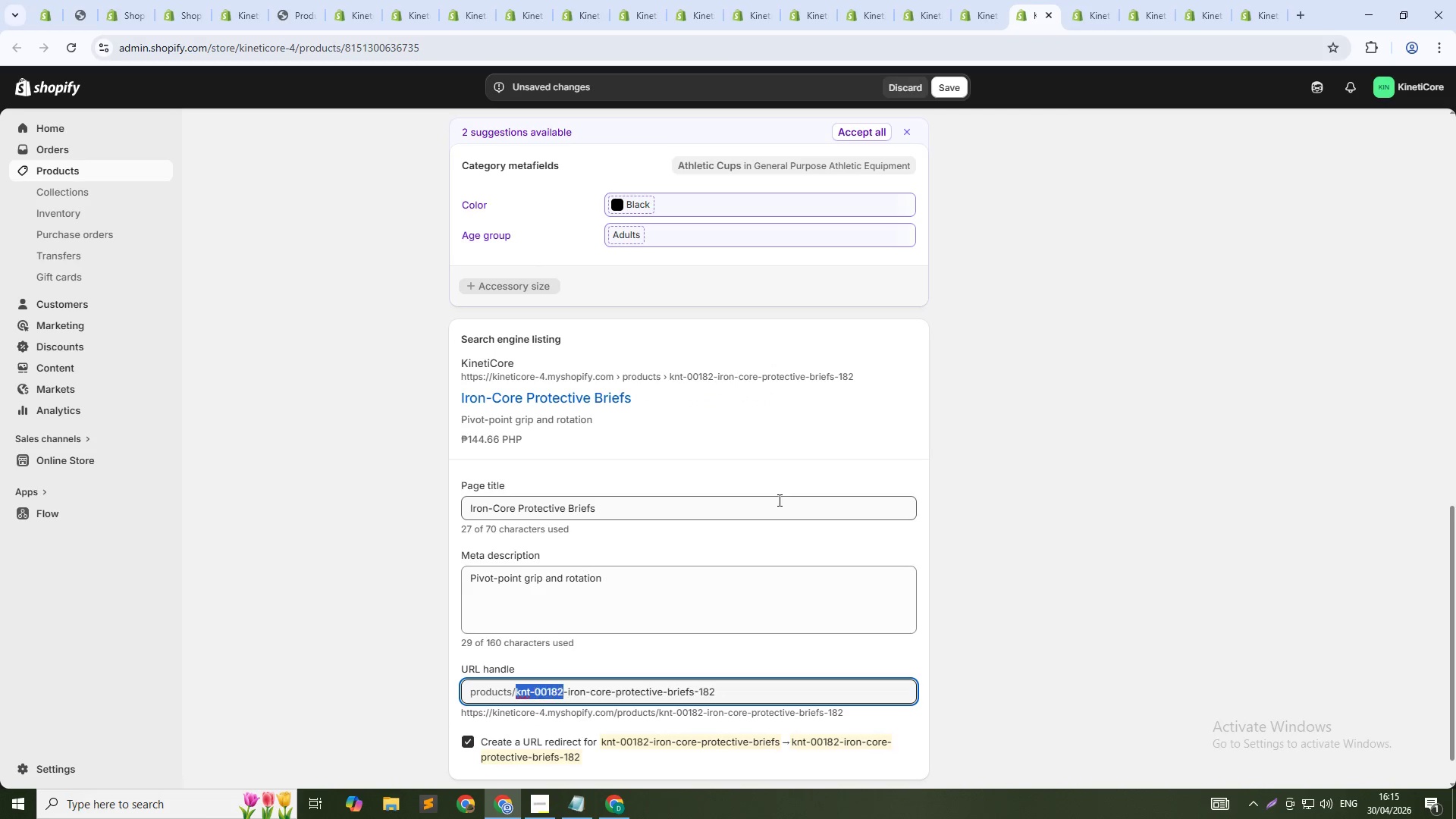 
key(Control+Shift+ArrowRight)
 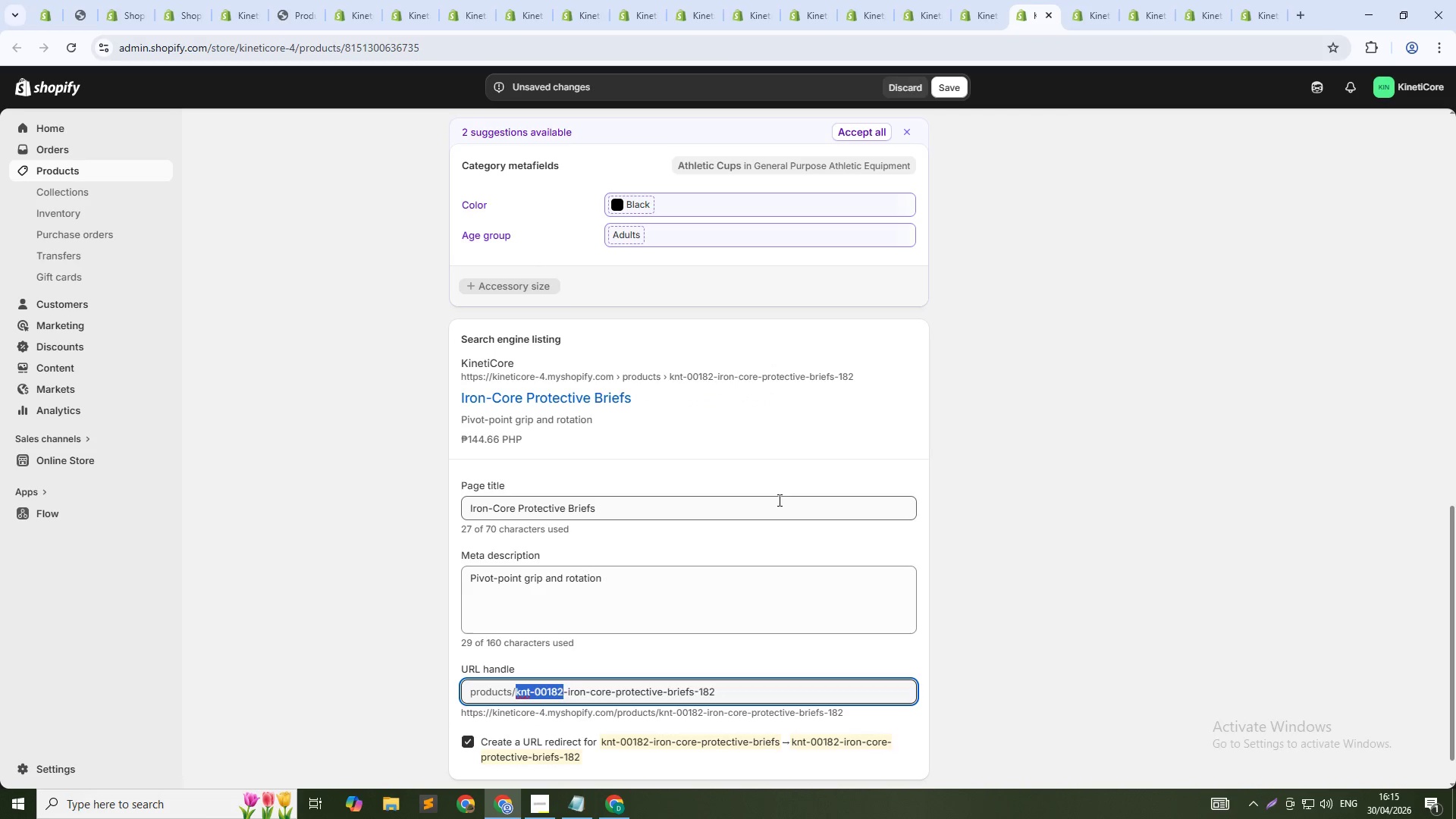 
key(Shift+ArrowRight)
 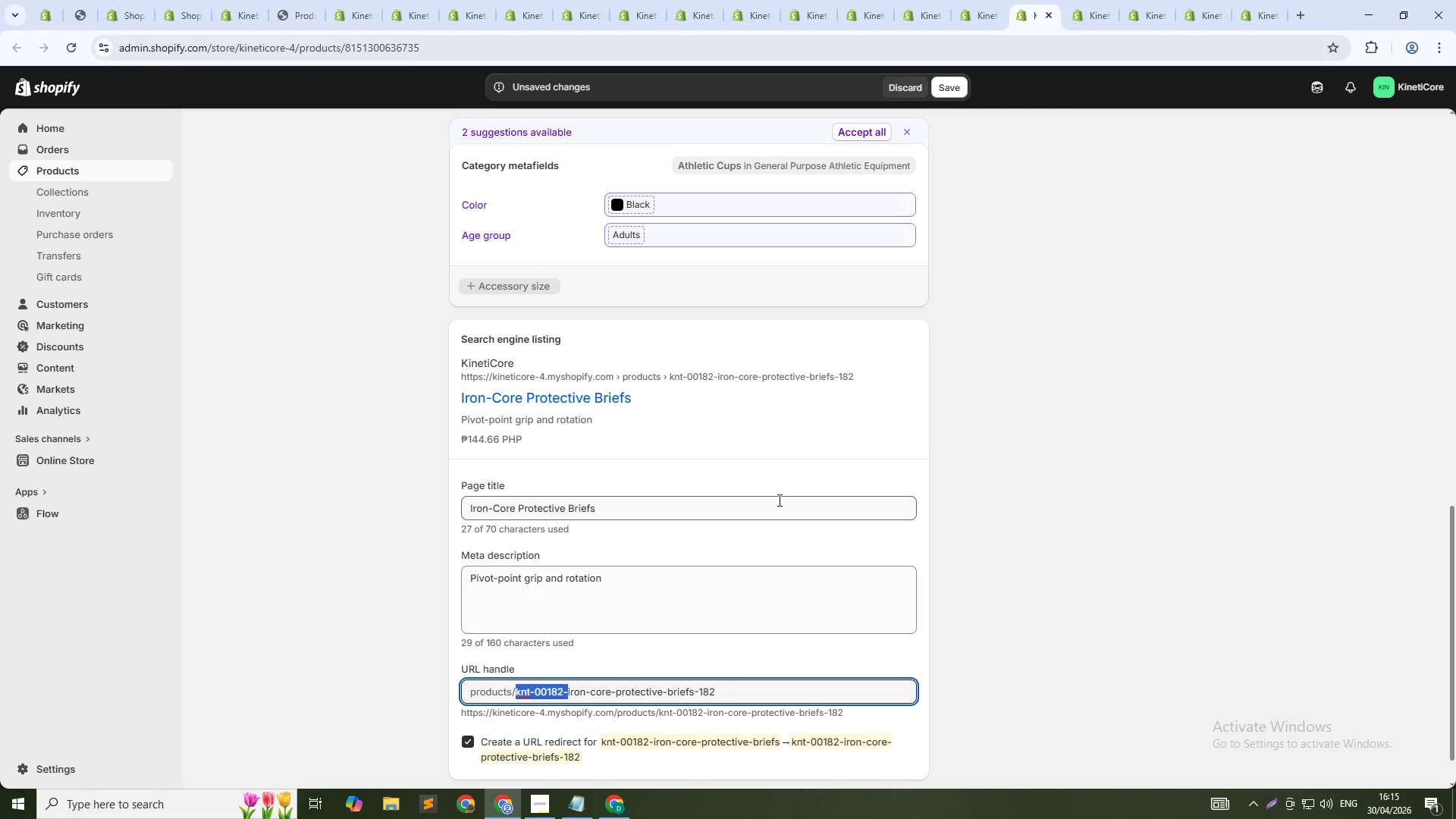 
key(Backspace)
 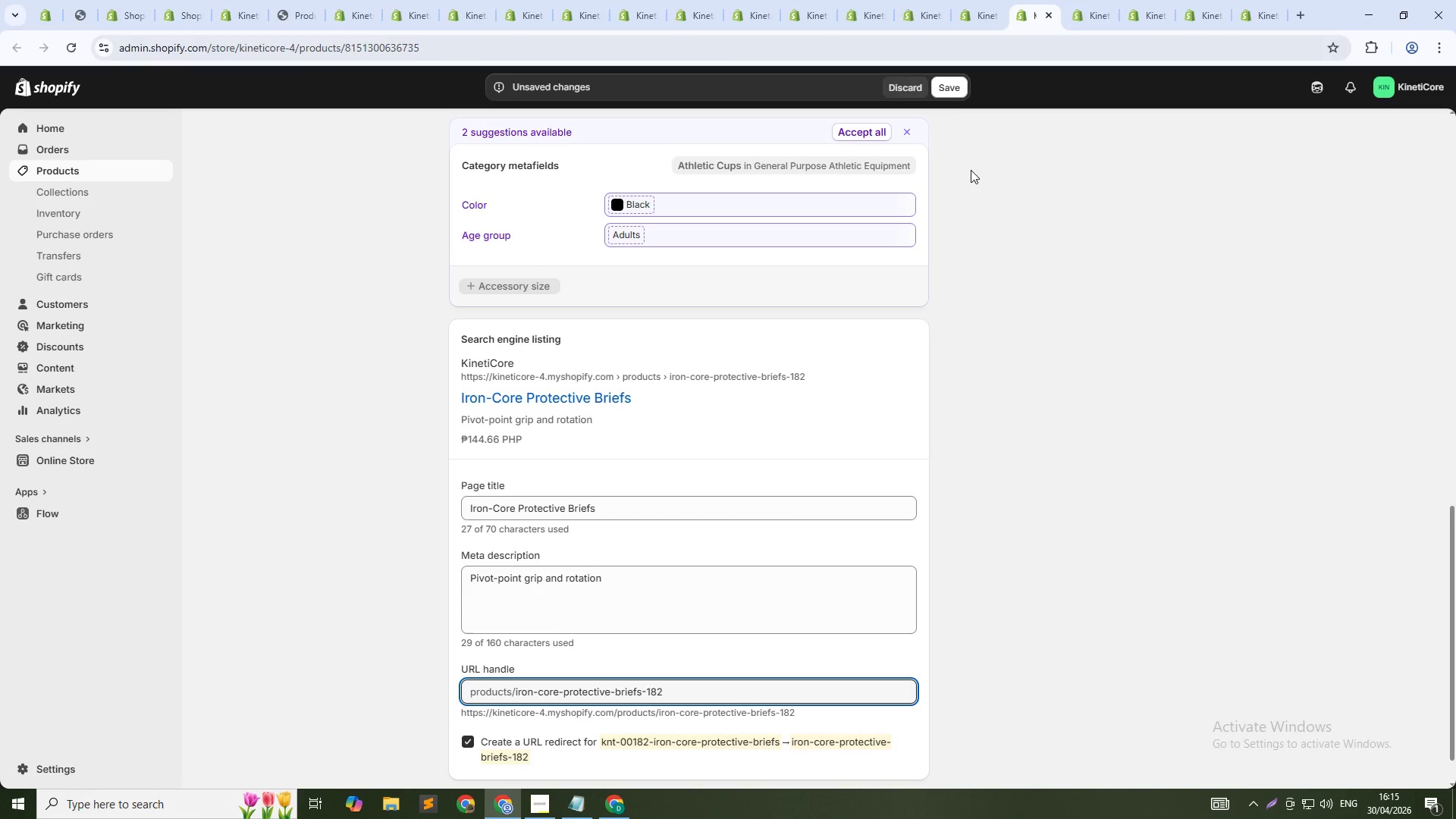 
left_click([947, 93])
 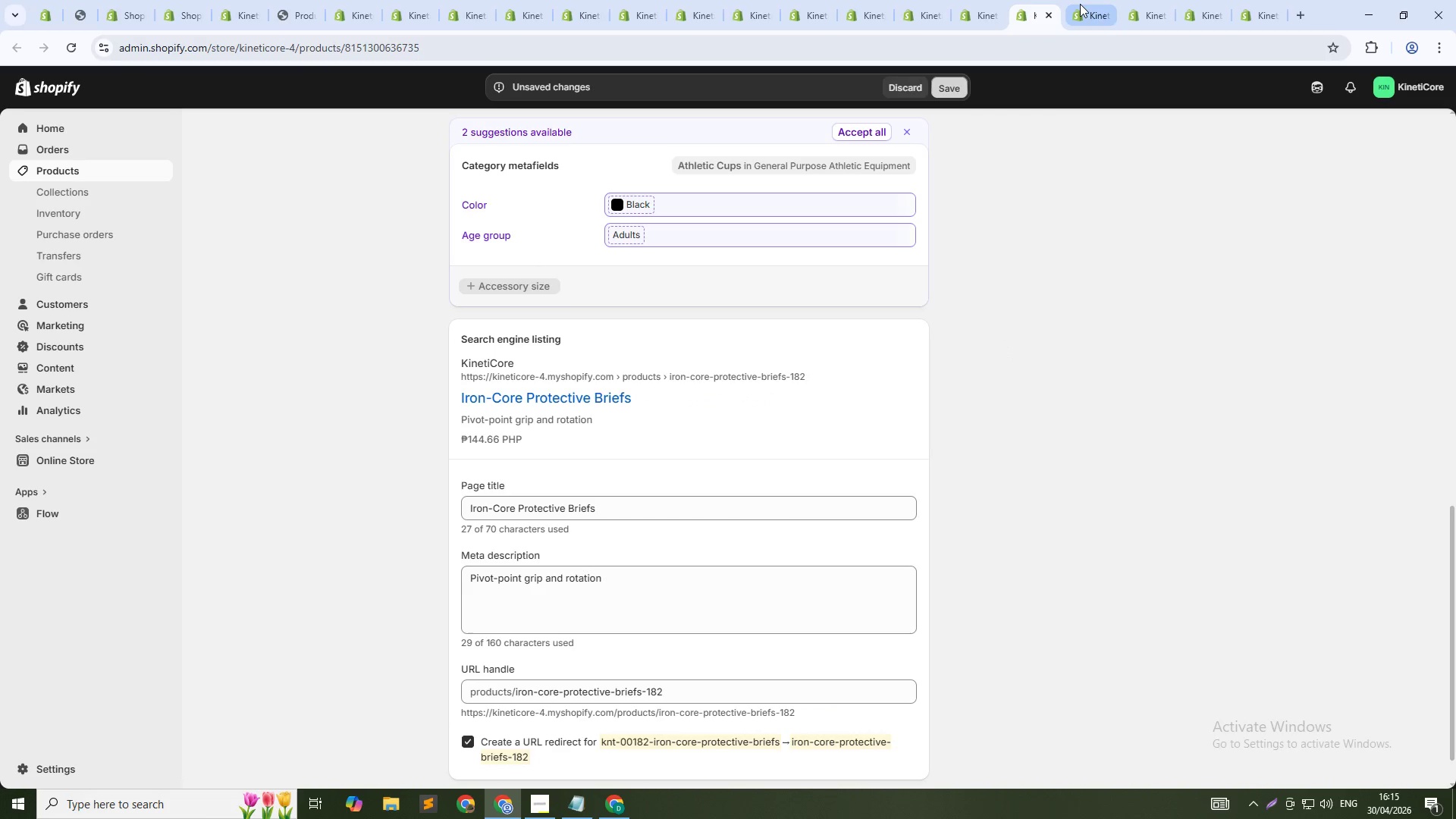 
left_click([1081, 4])
 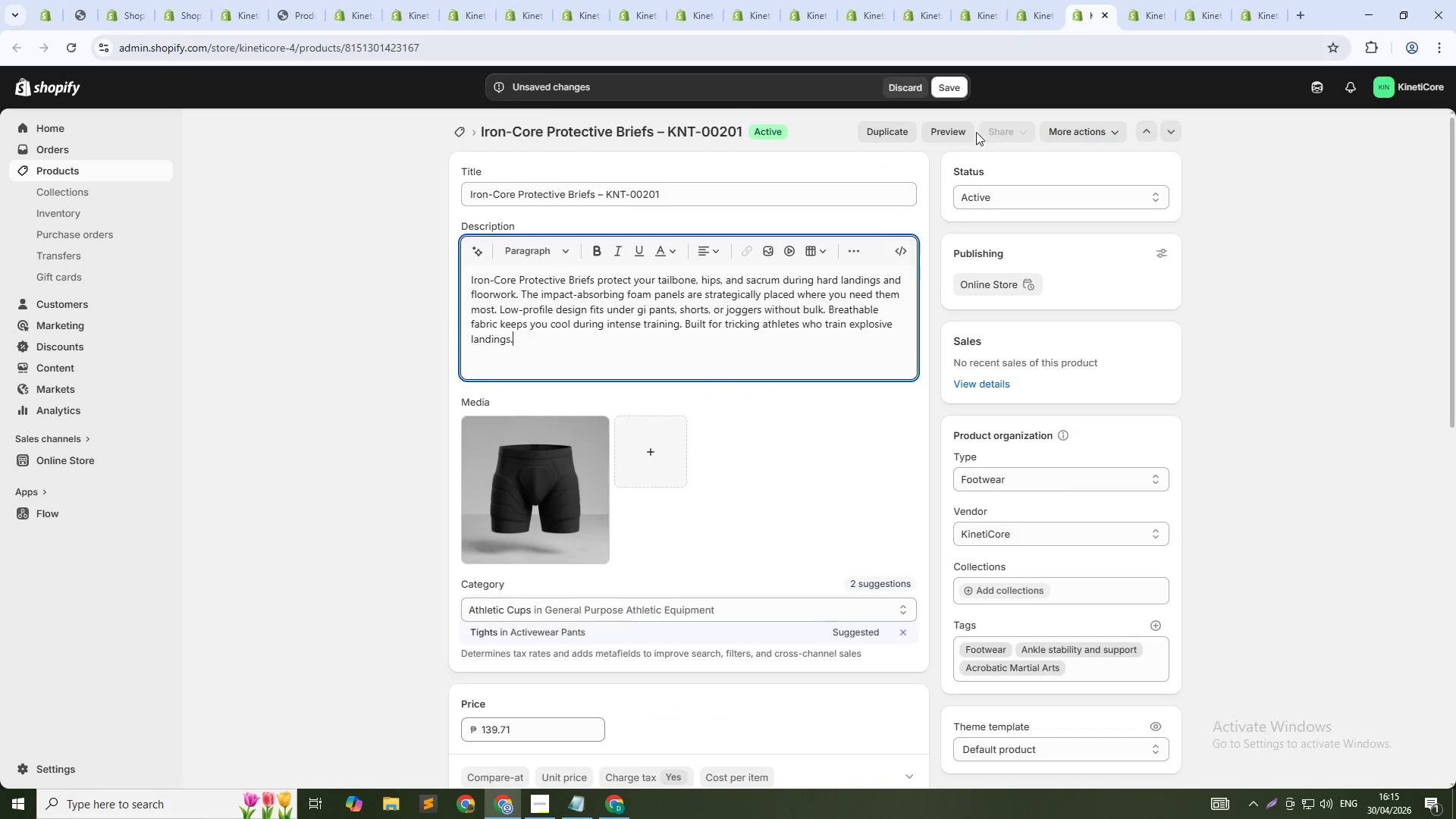 
scroll: coordinate [843, 377], scroll_direction: down, amount: 11.0
 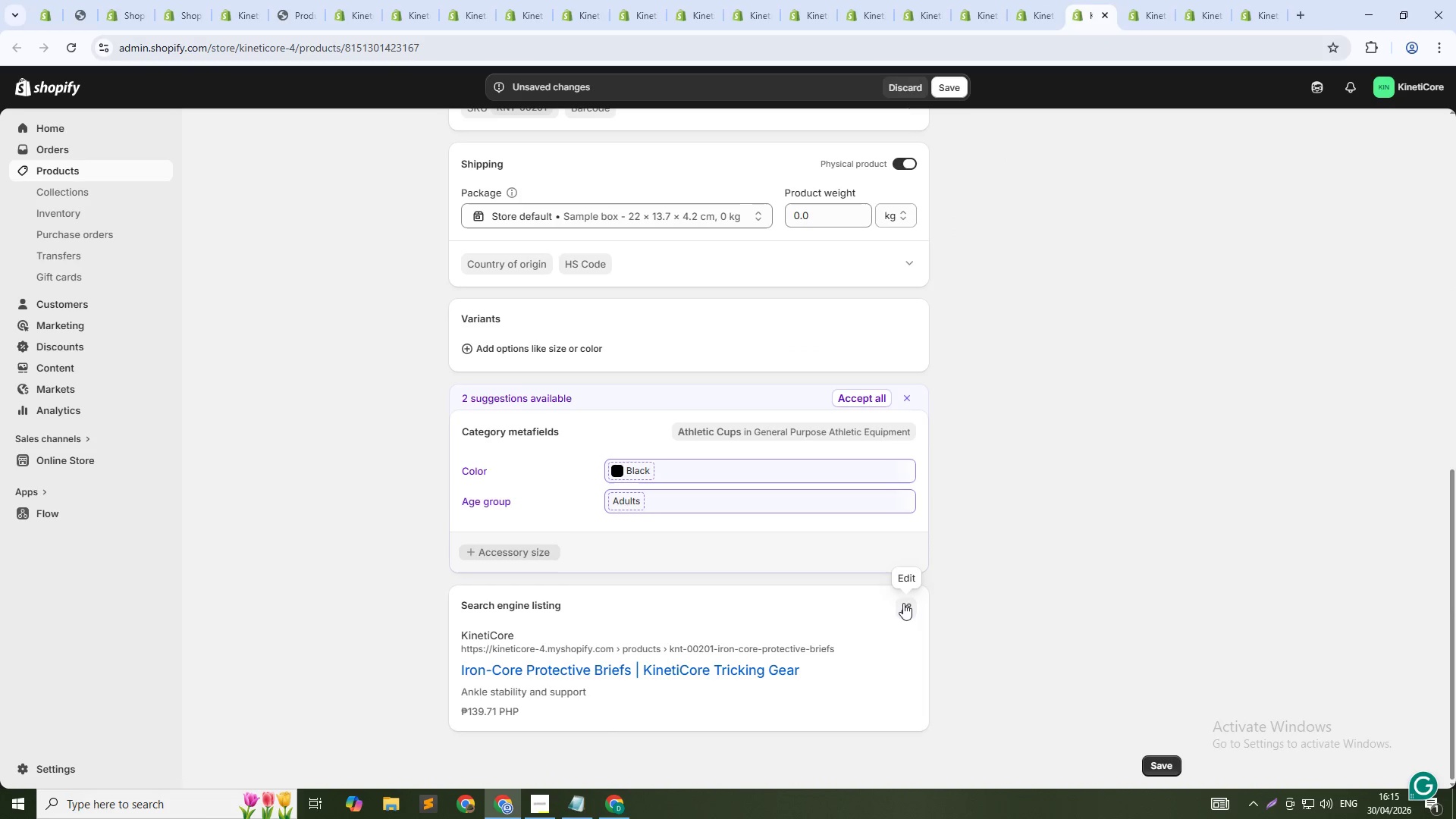 
left_click([903, 603])
 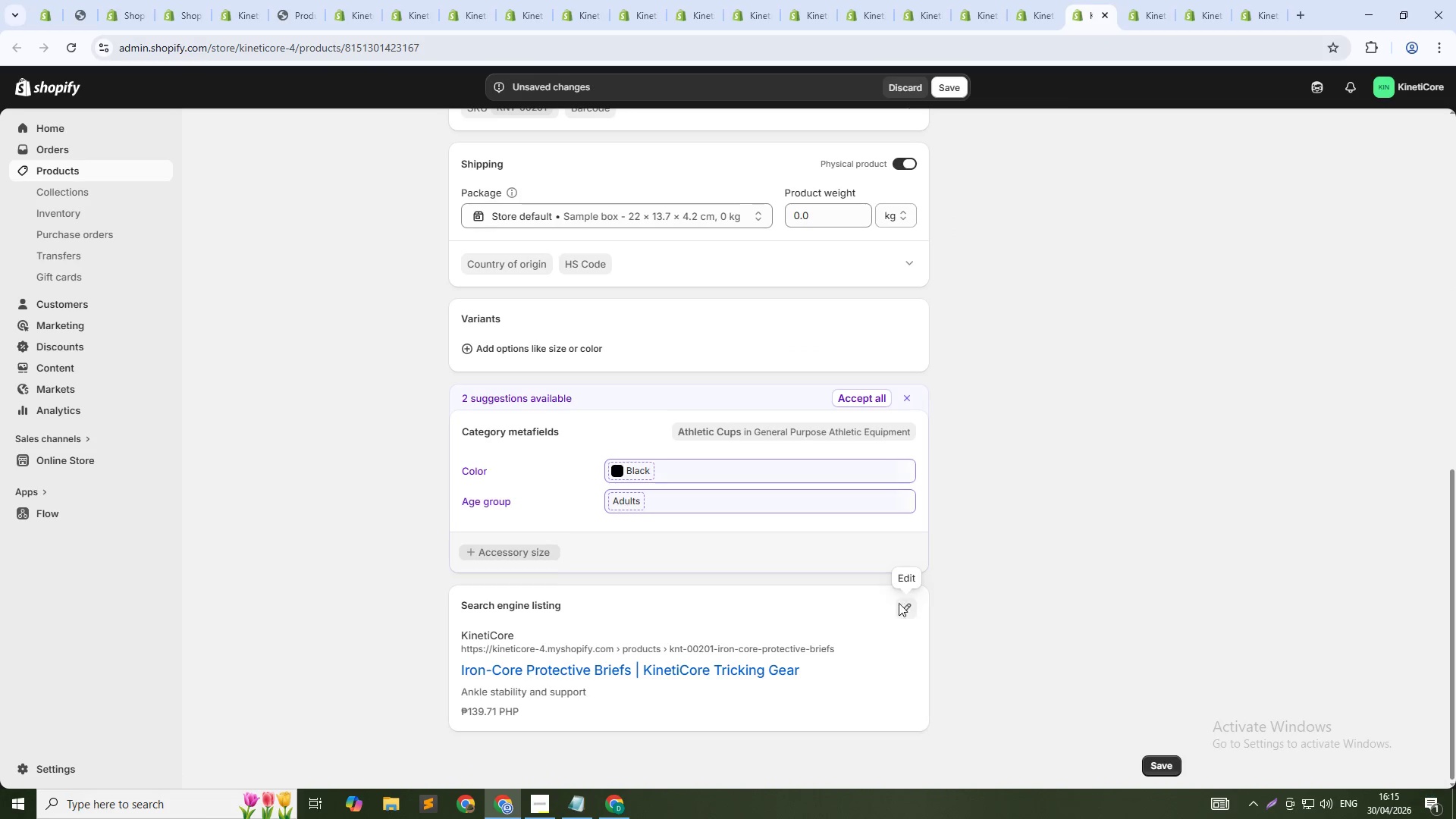 
scroll: coordinate [767, 601], scroll_direction: down, amount: 6.0
 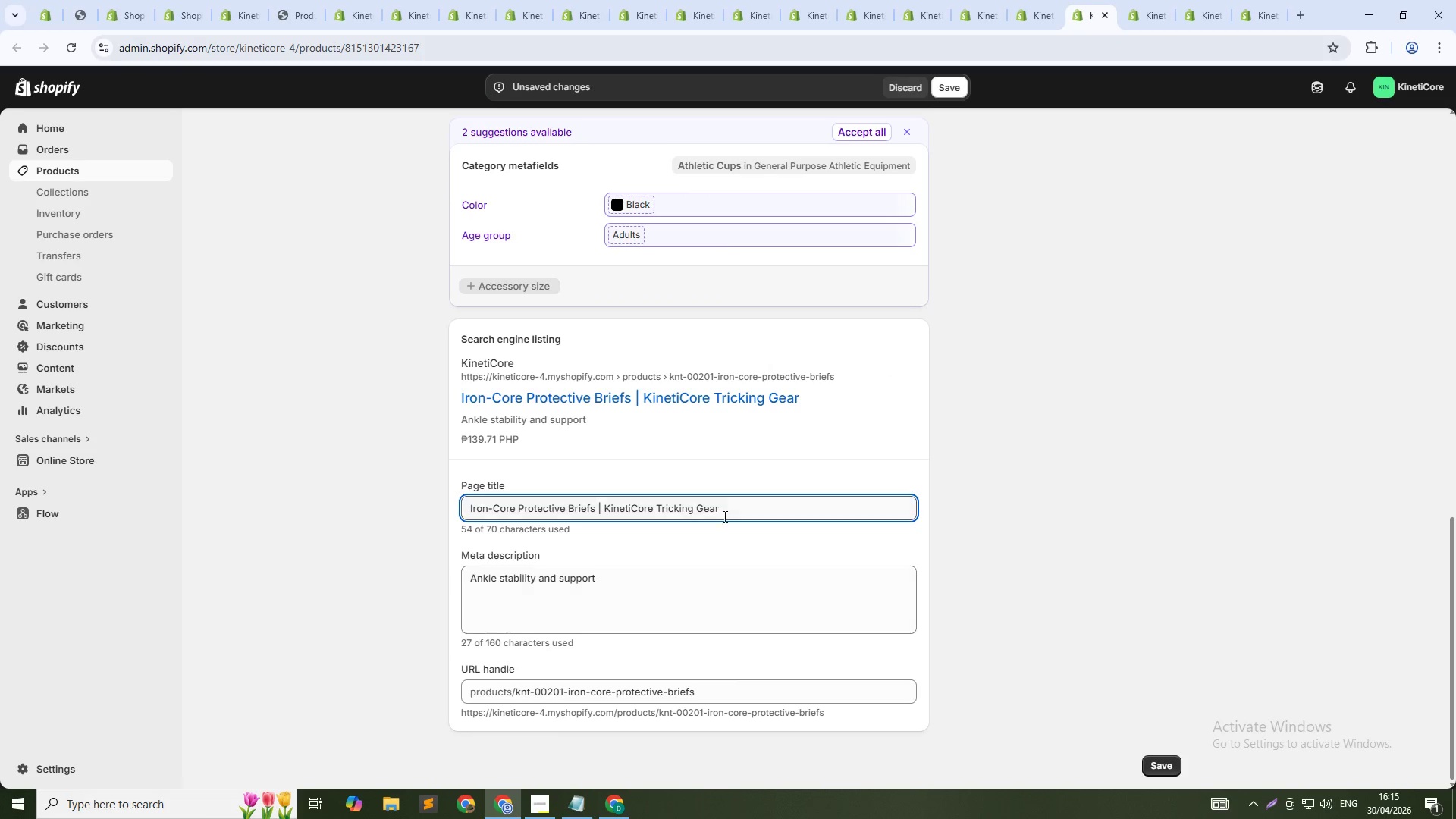 
left_click([730, 513])
 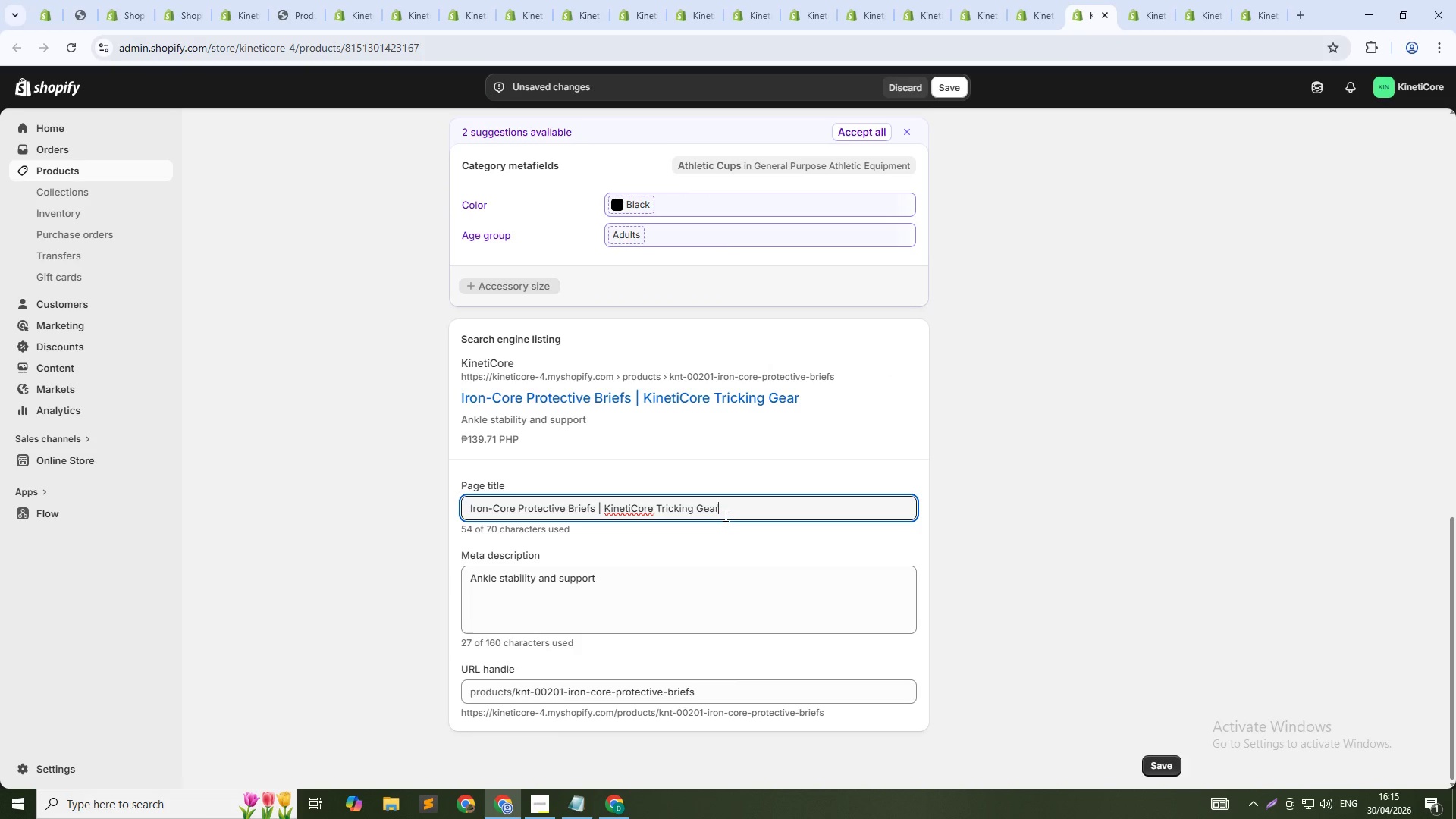 
key(Control+Shift+ArrowLeft)
 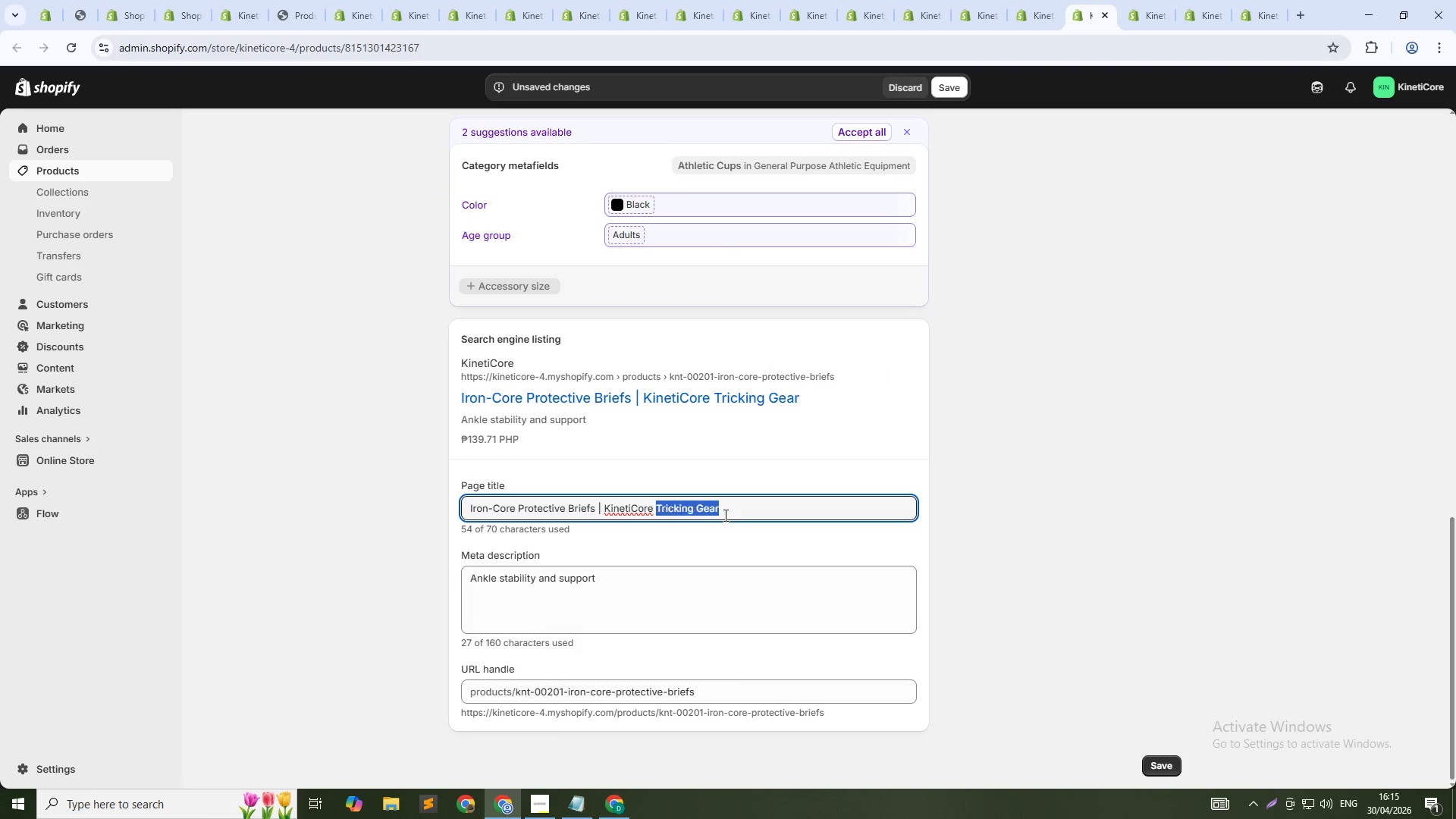 
key(Control+Shift+ArrowLeft)
 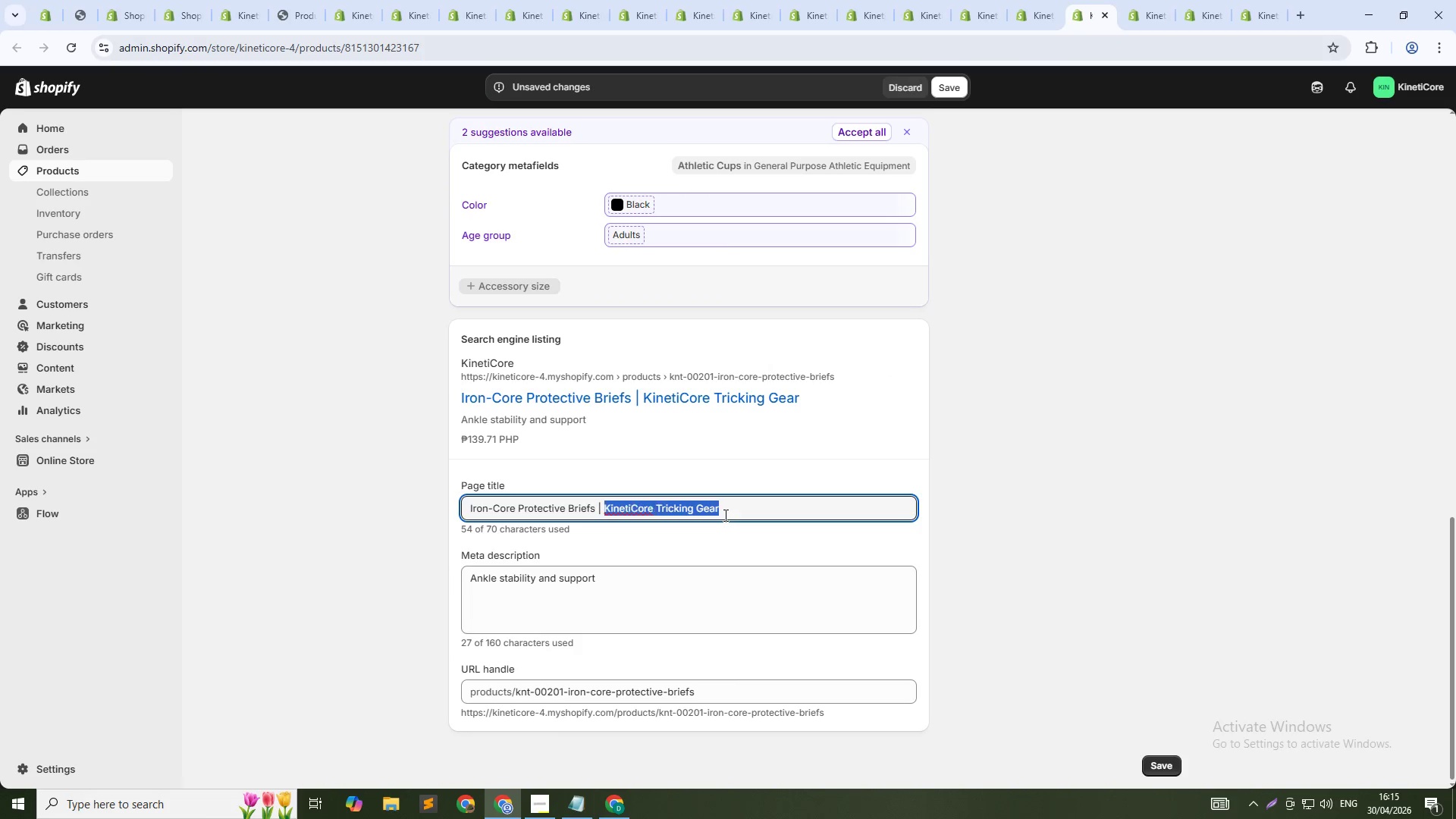 
key(Control+Shift+ArrowLeft)
 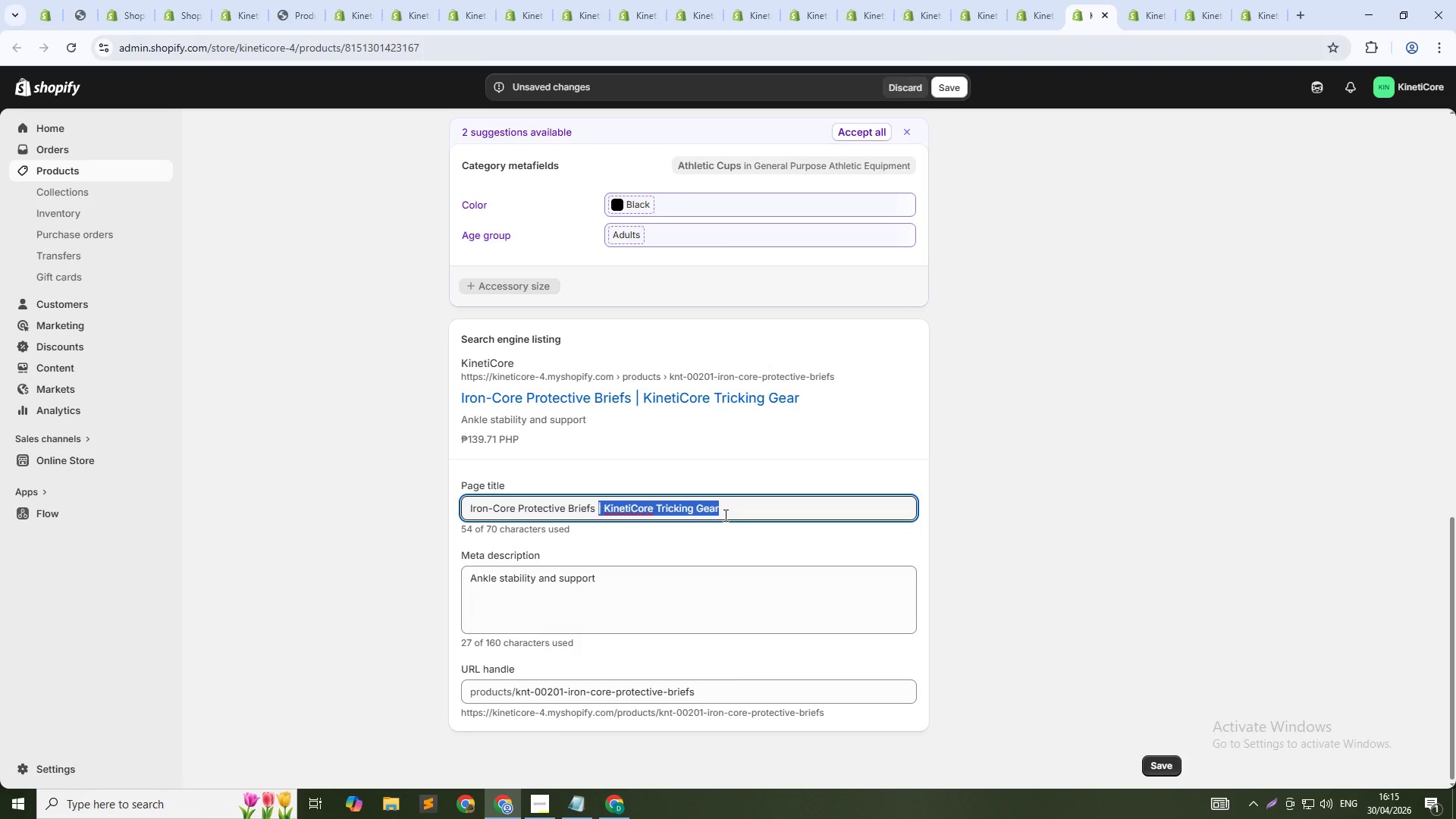 
key(Control+Shift+ArrowLeft)
 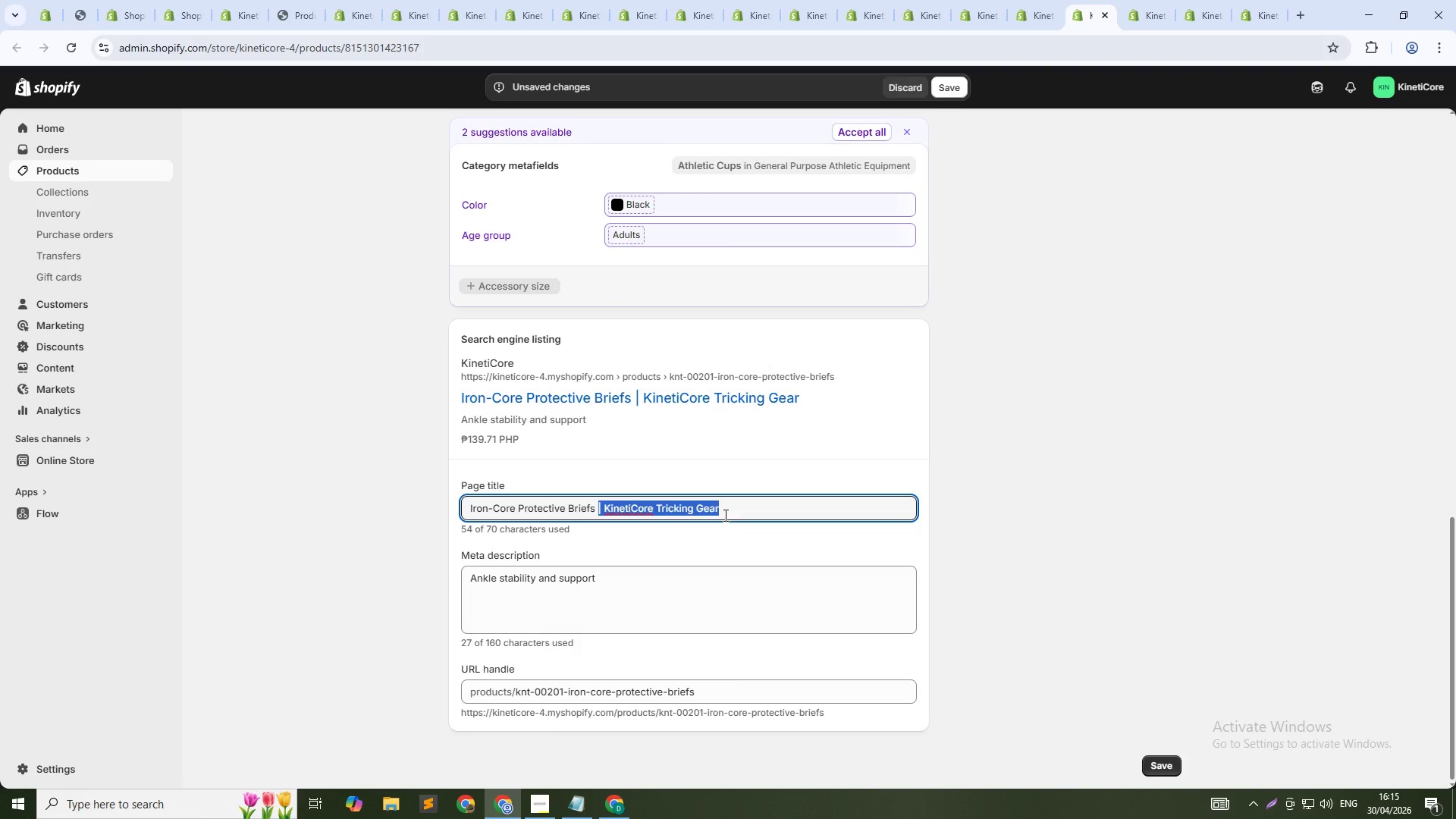 
key(Shift+ArrowLeft)
 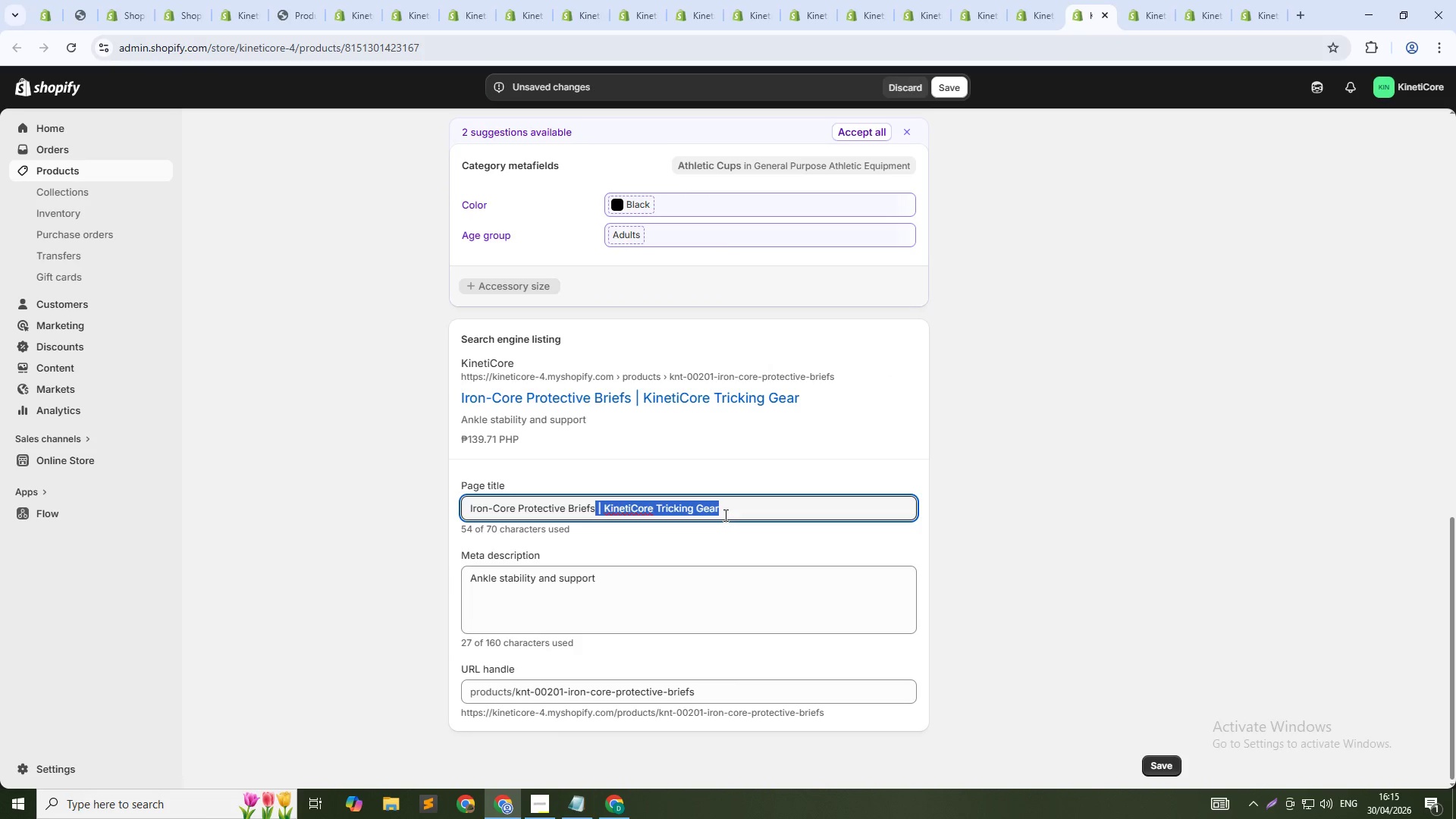 
key(Backspace)
 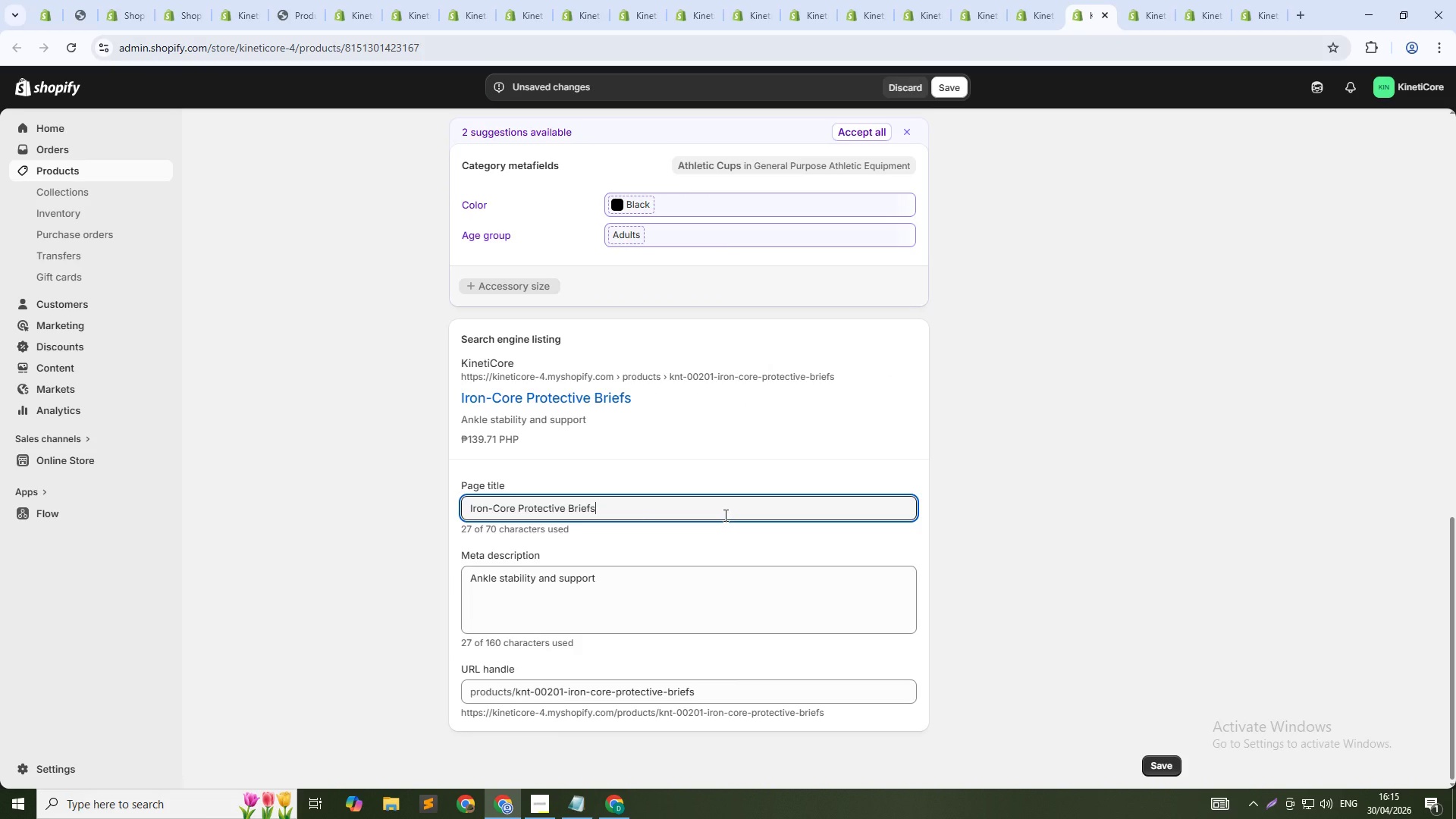 
key(Tab)
 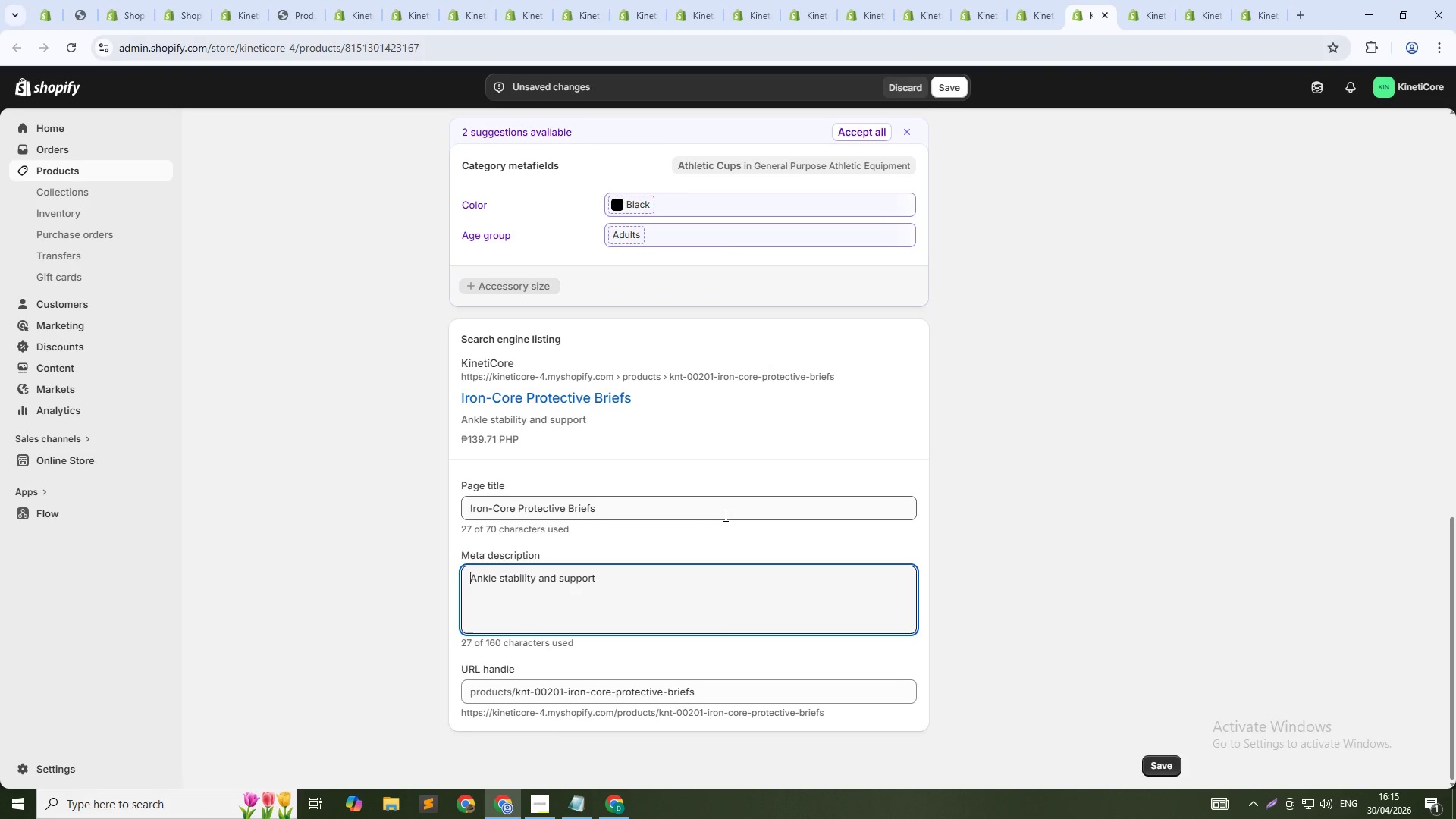 
key(Tab)
 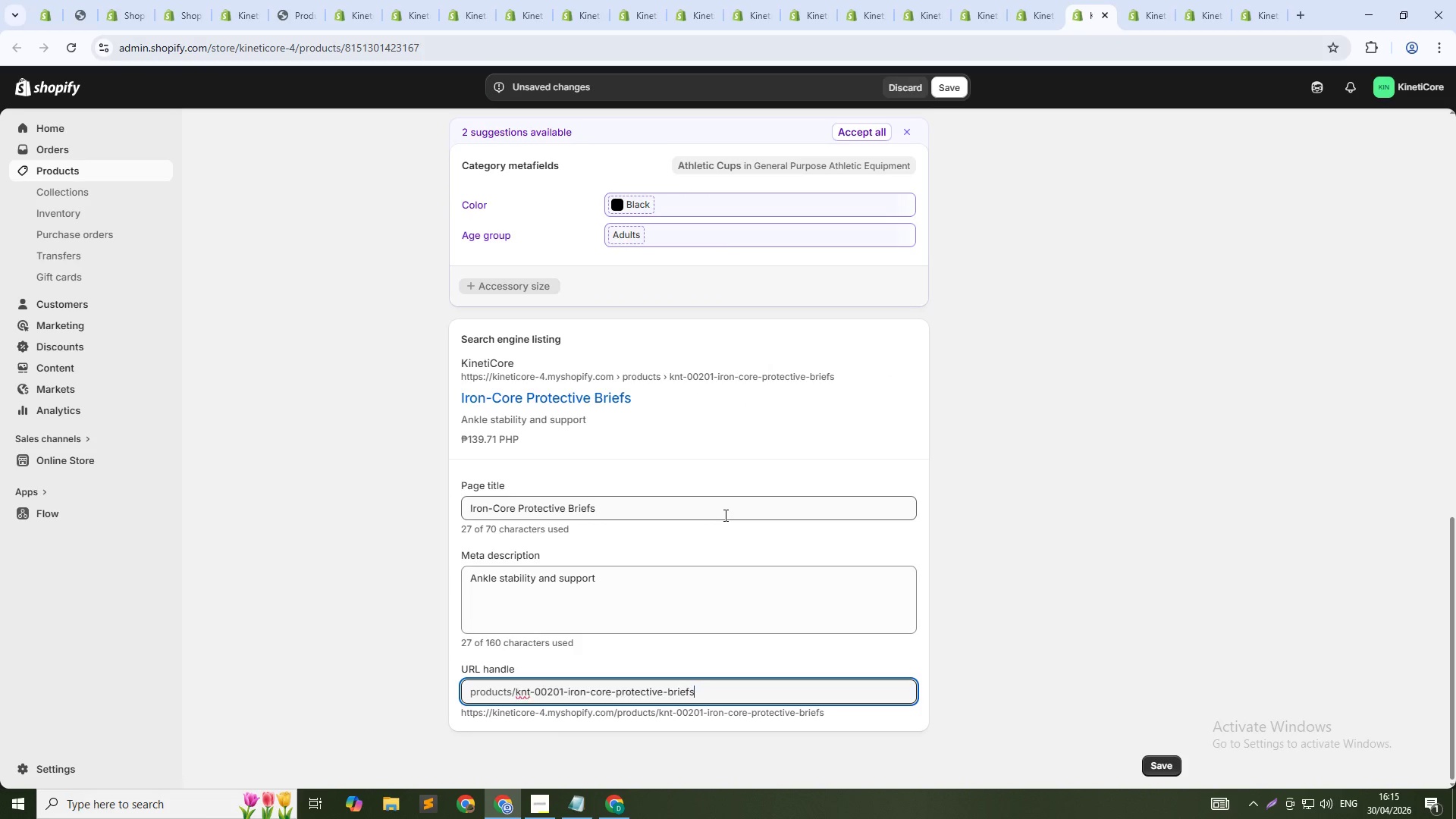 
key(ArrowRight)
 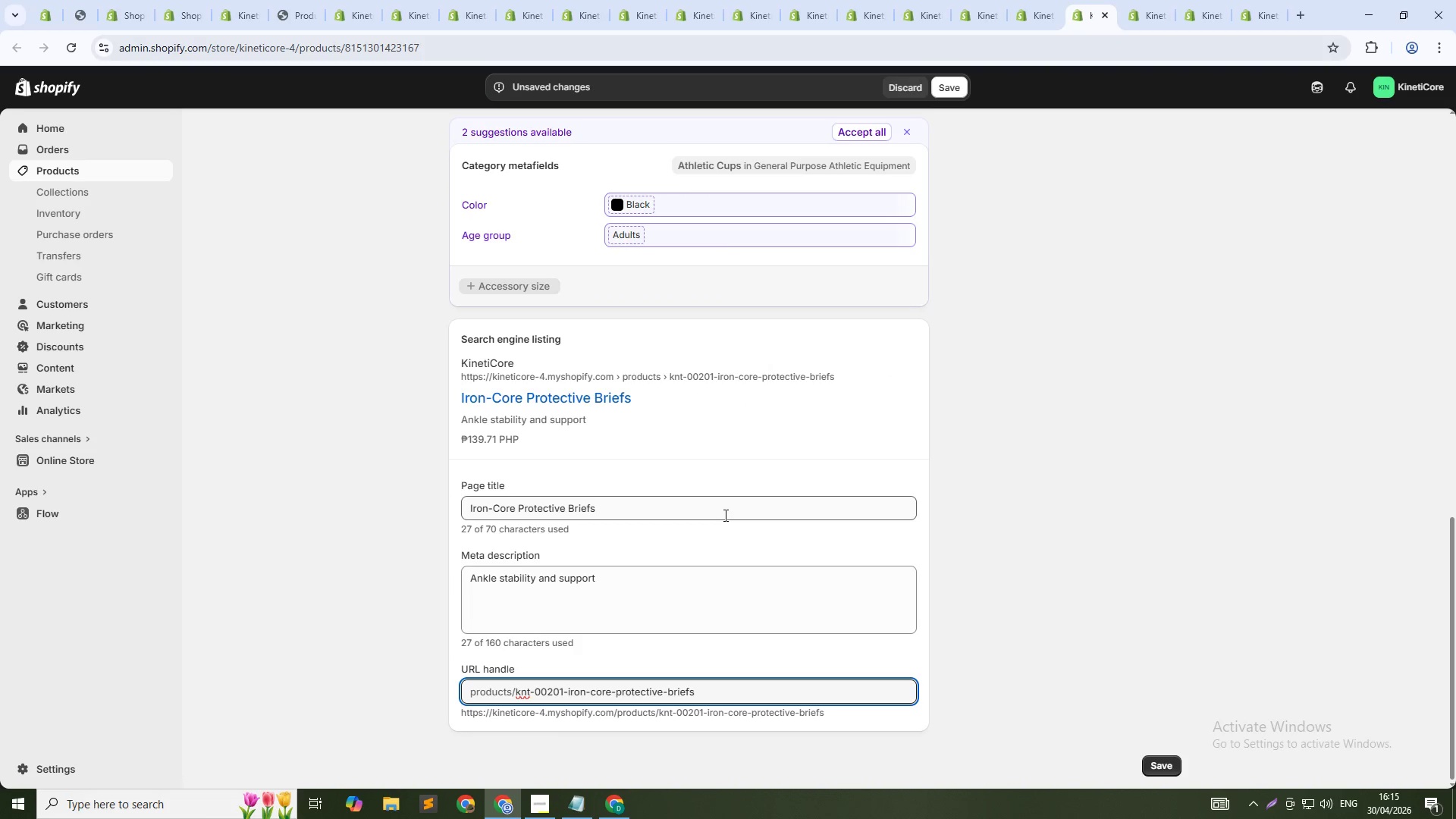 
key(NumpadSubtract)
 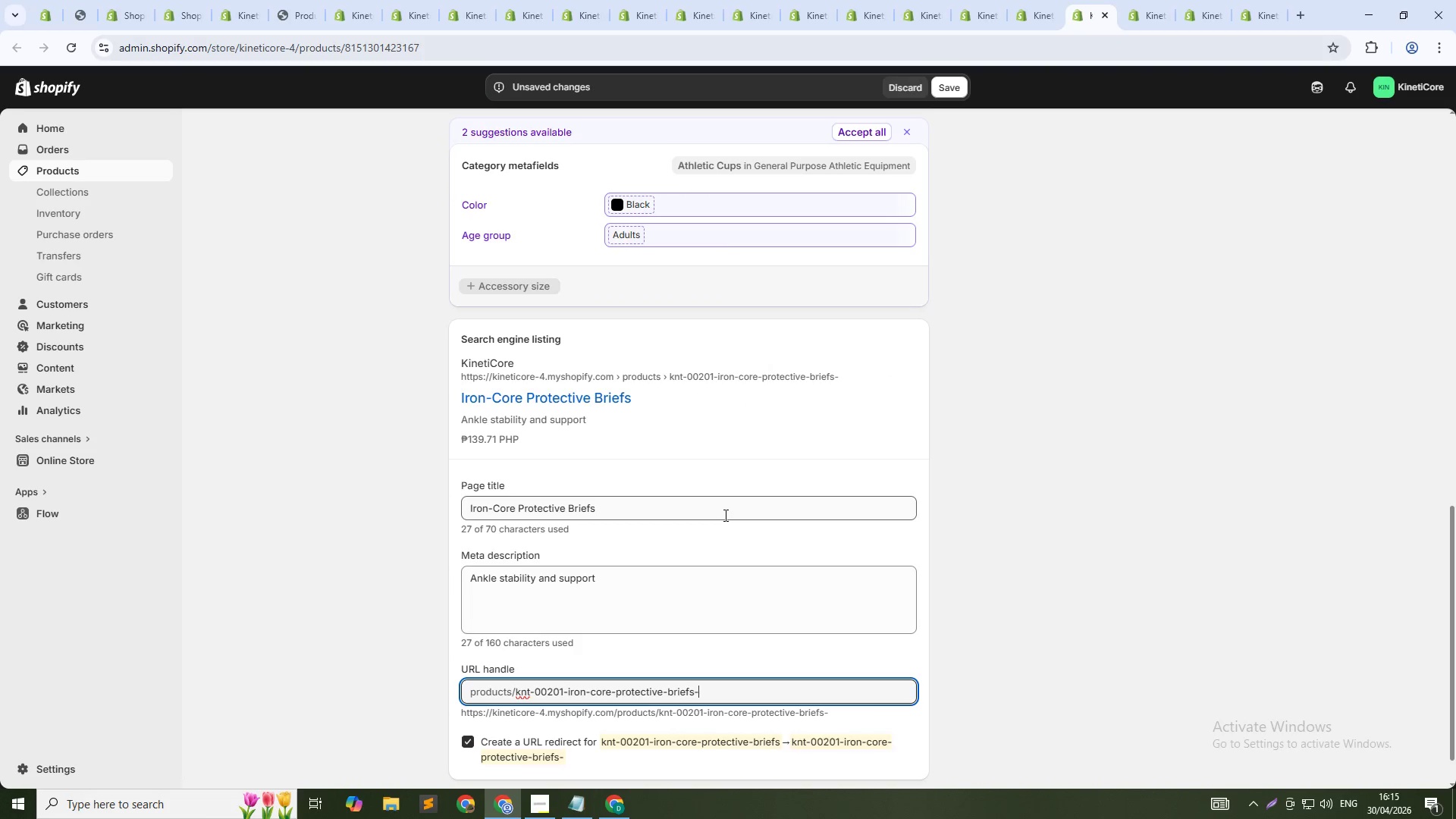 
key(Numpad2)
 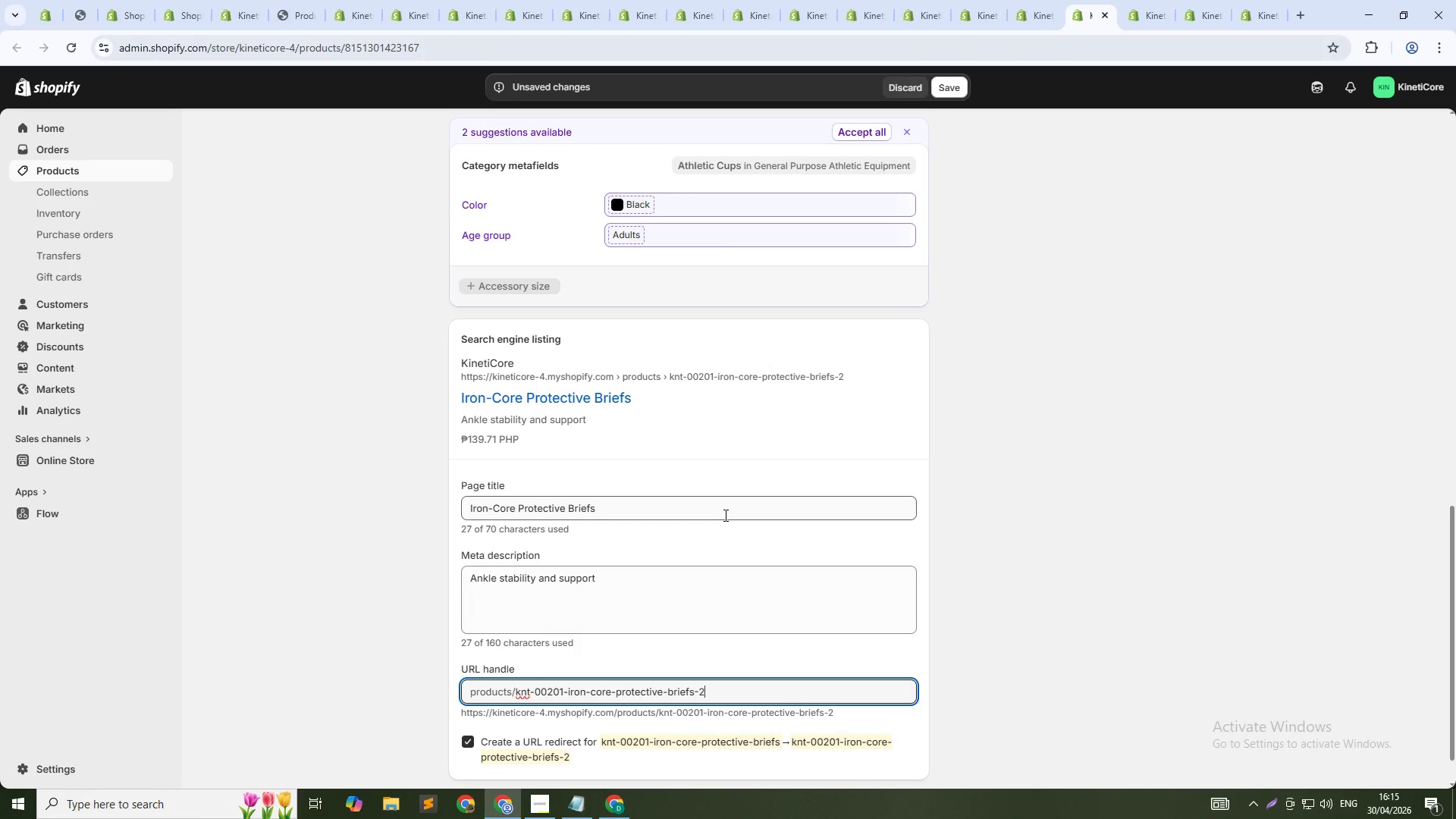 
key(Numpad0)
 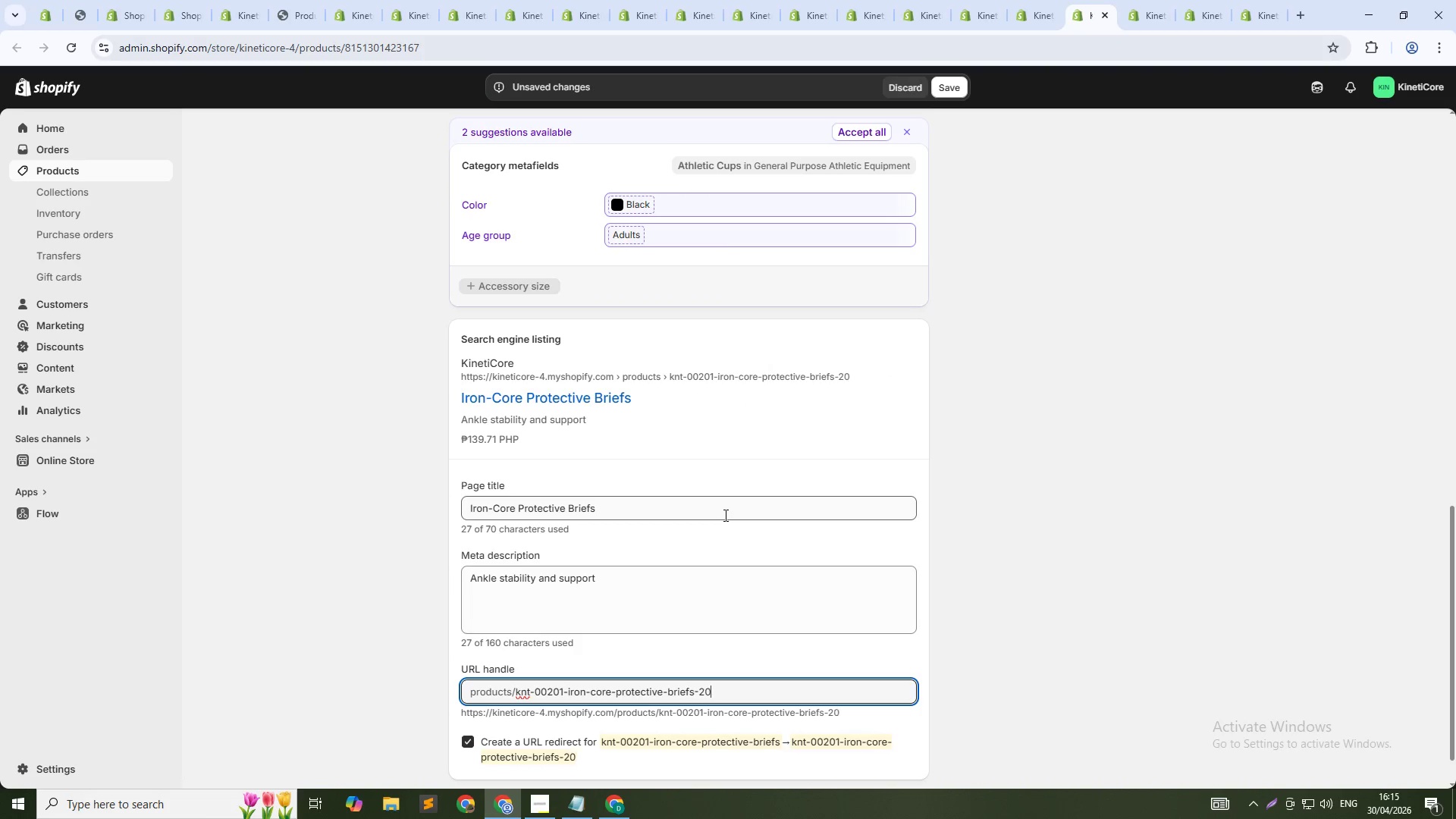 
key(Numpad1)
 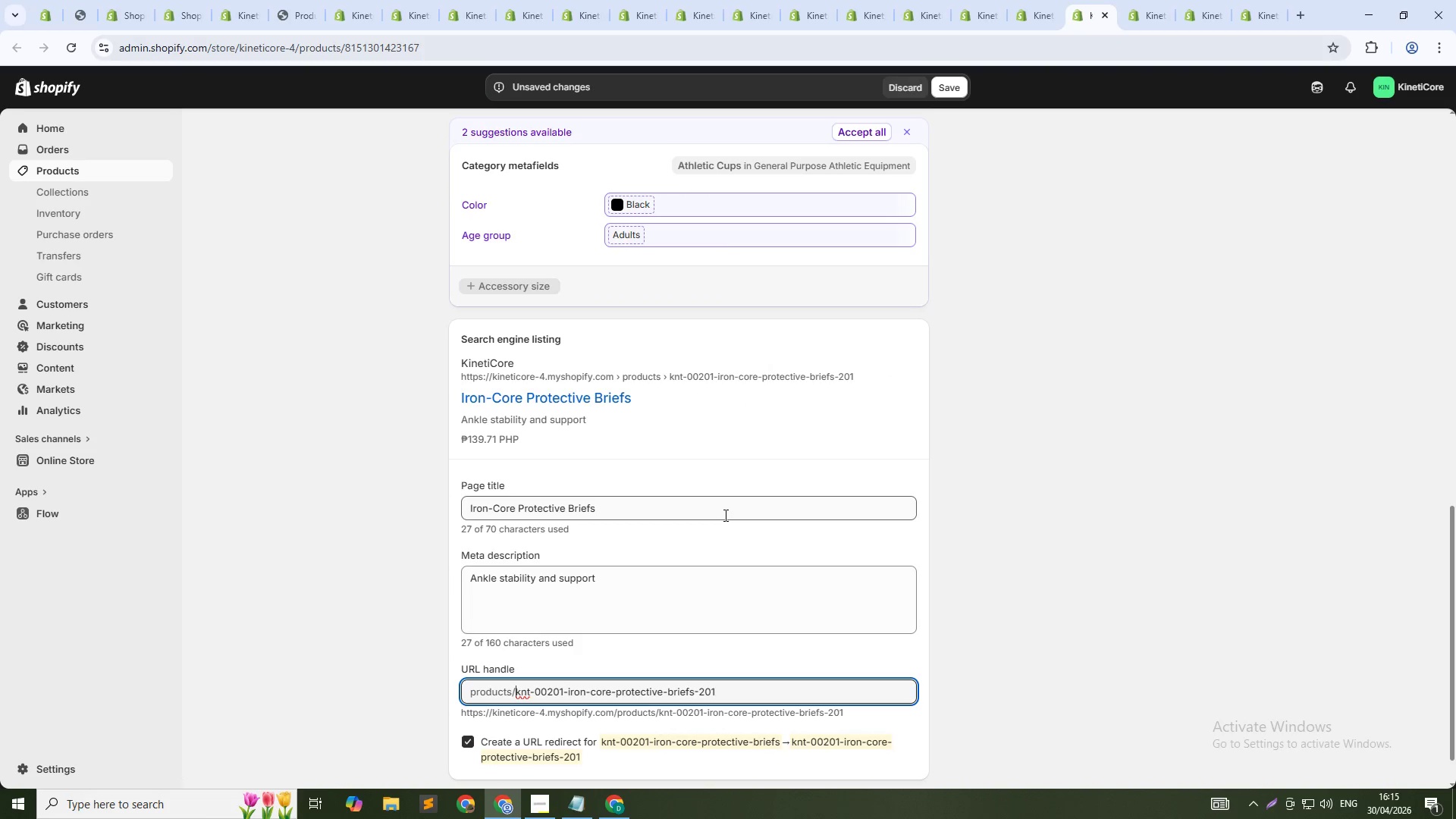 
key(ArrowUp)
 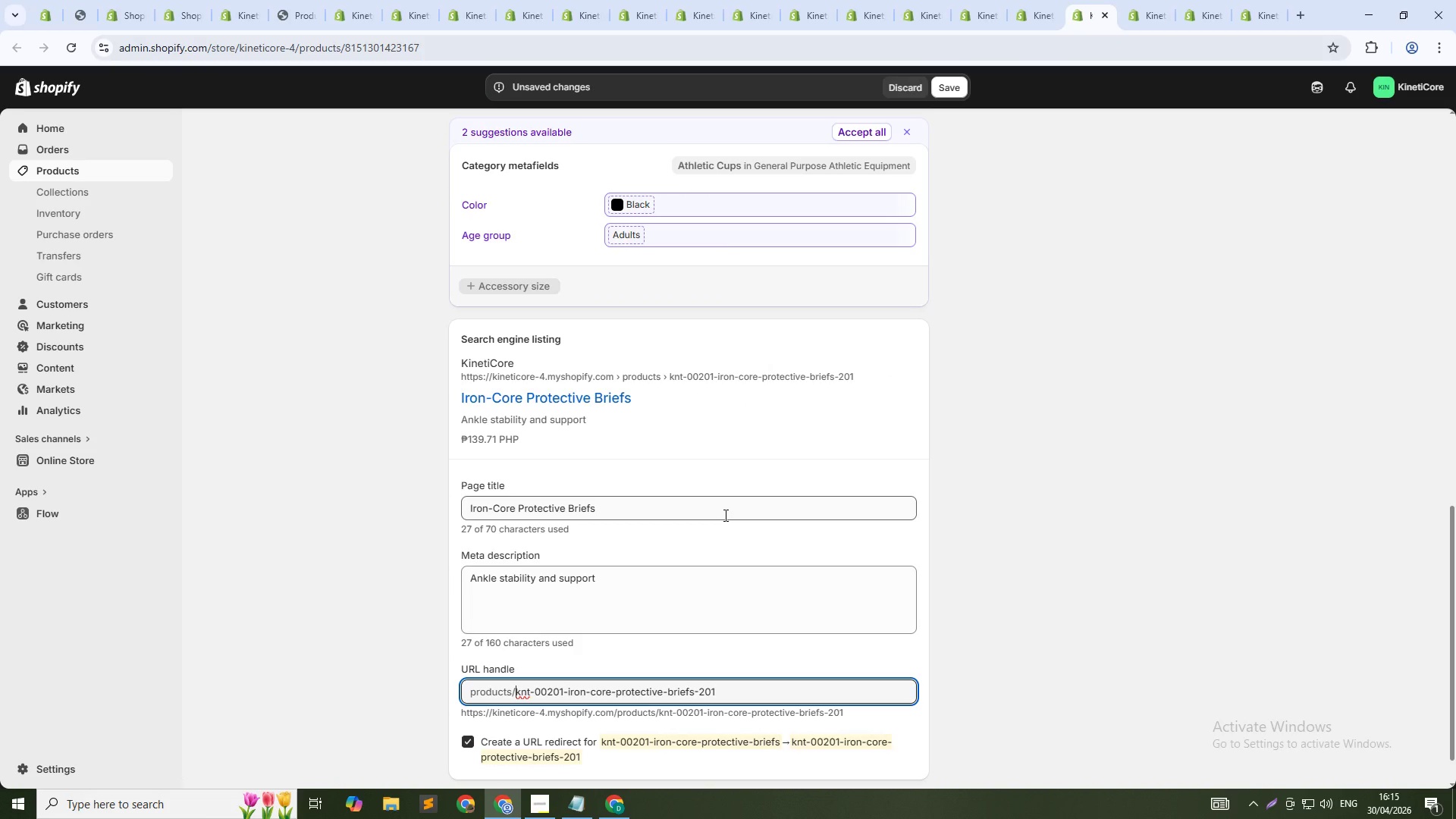 
key(Control+Shift+ArrowRight)
 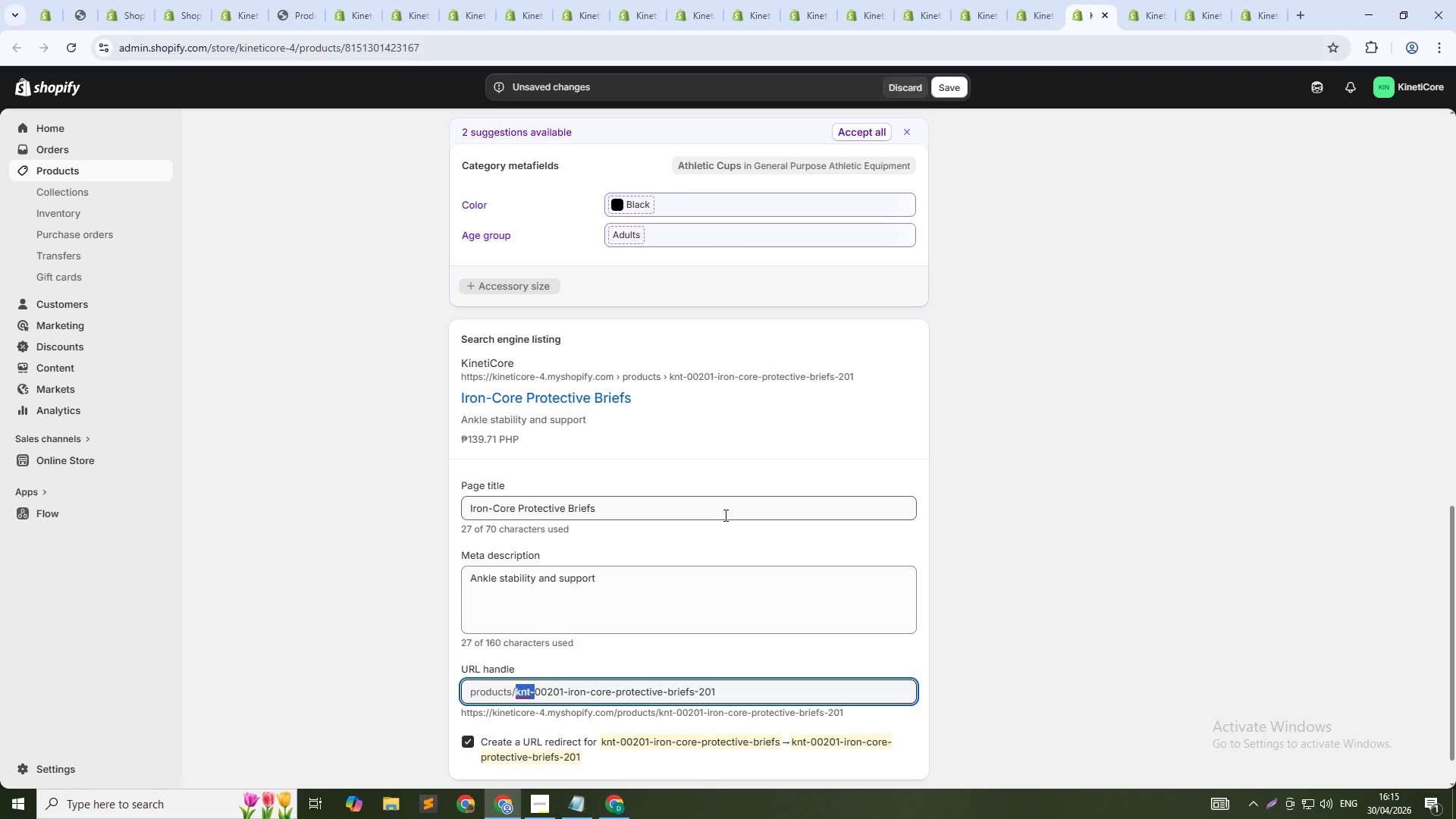 
key(Control+Shift+ArrowRight)
 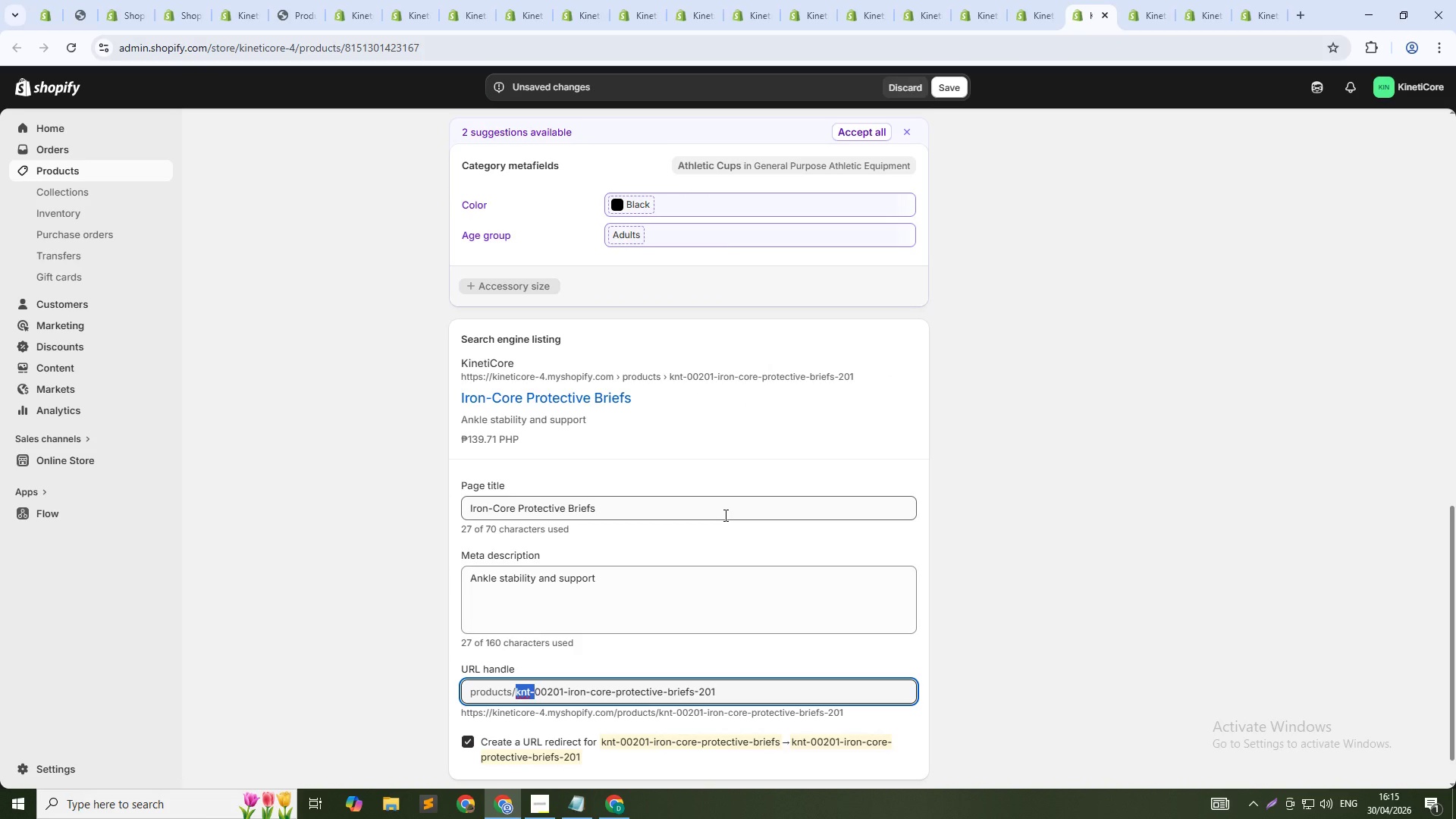 
key(Control+Shift+ArrowRight)
 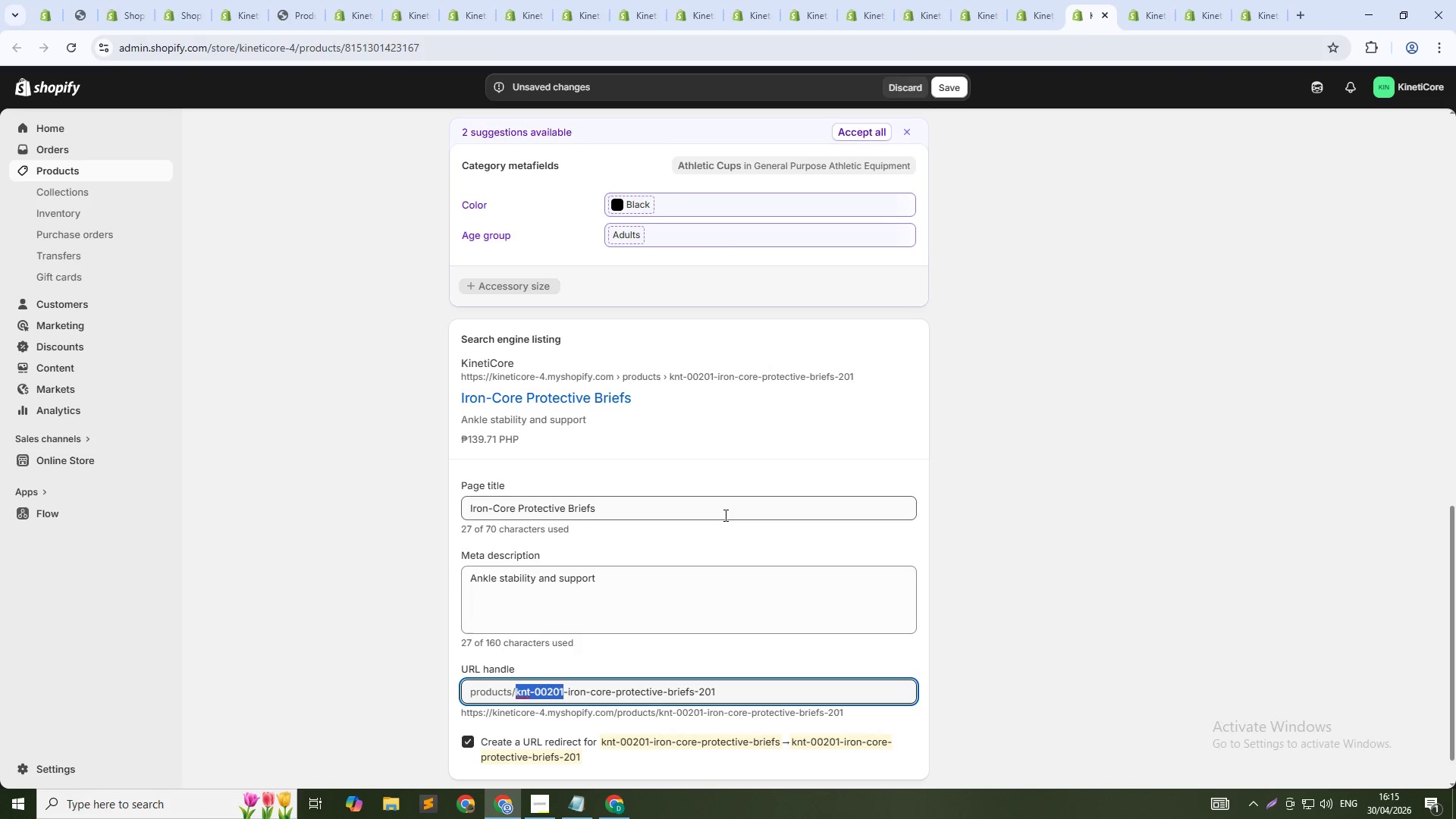 
key(Shift+ArrowRight)
 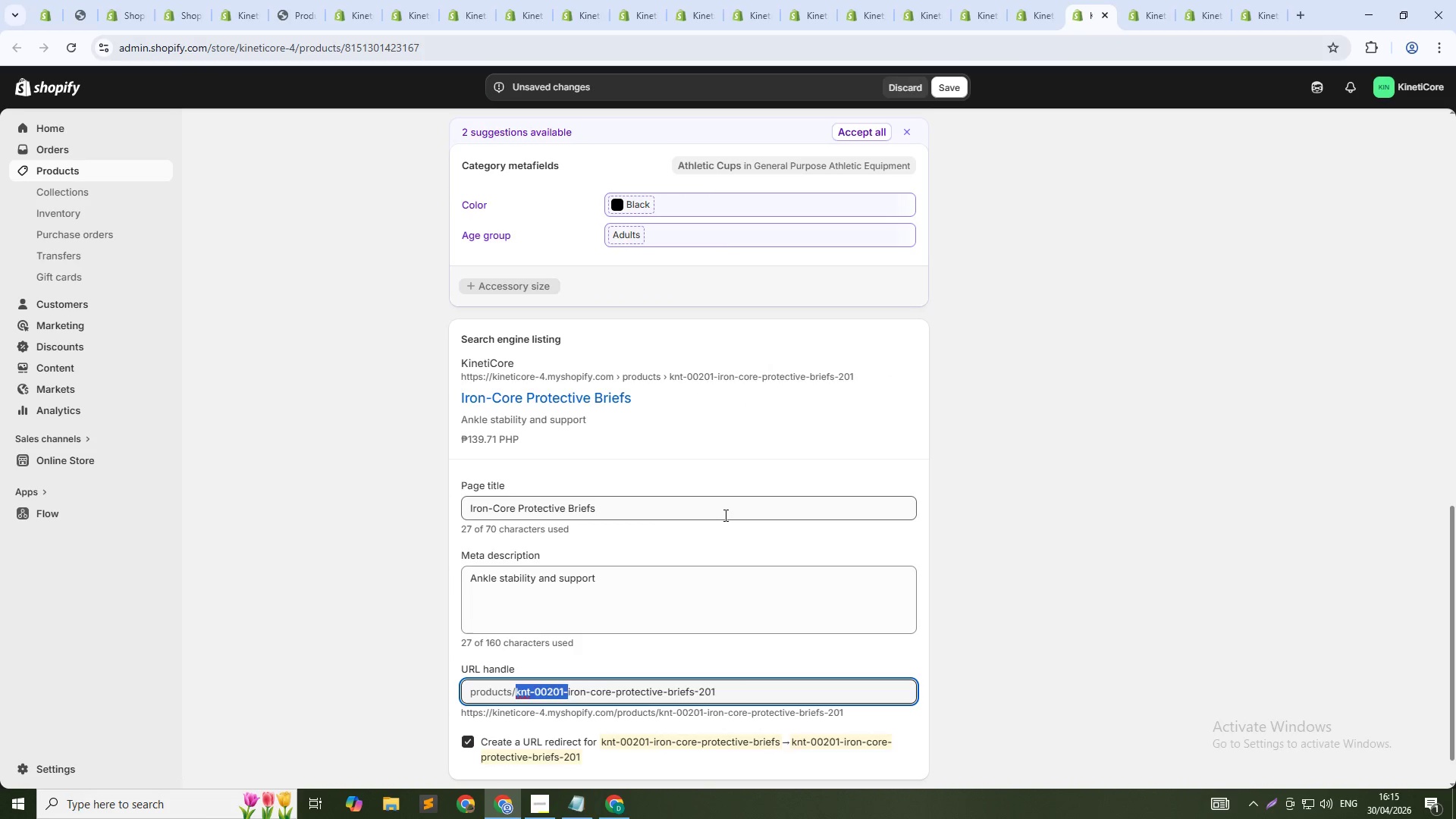 
key(Backspace)
 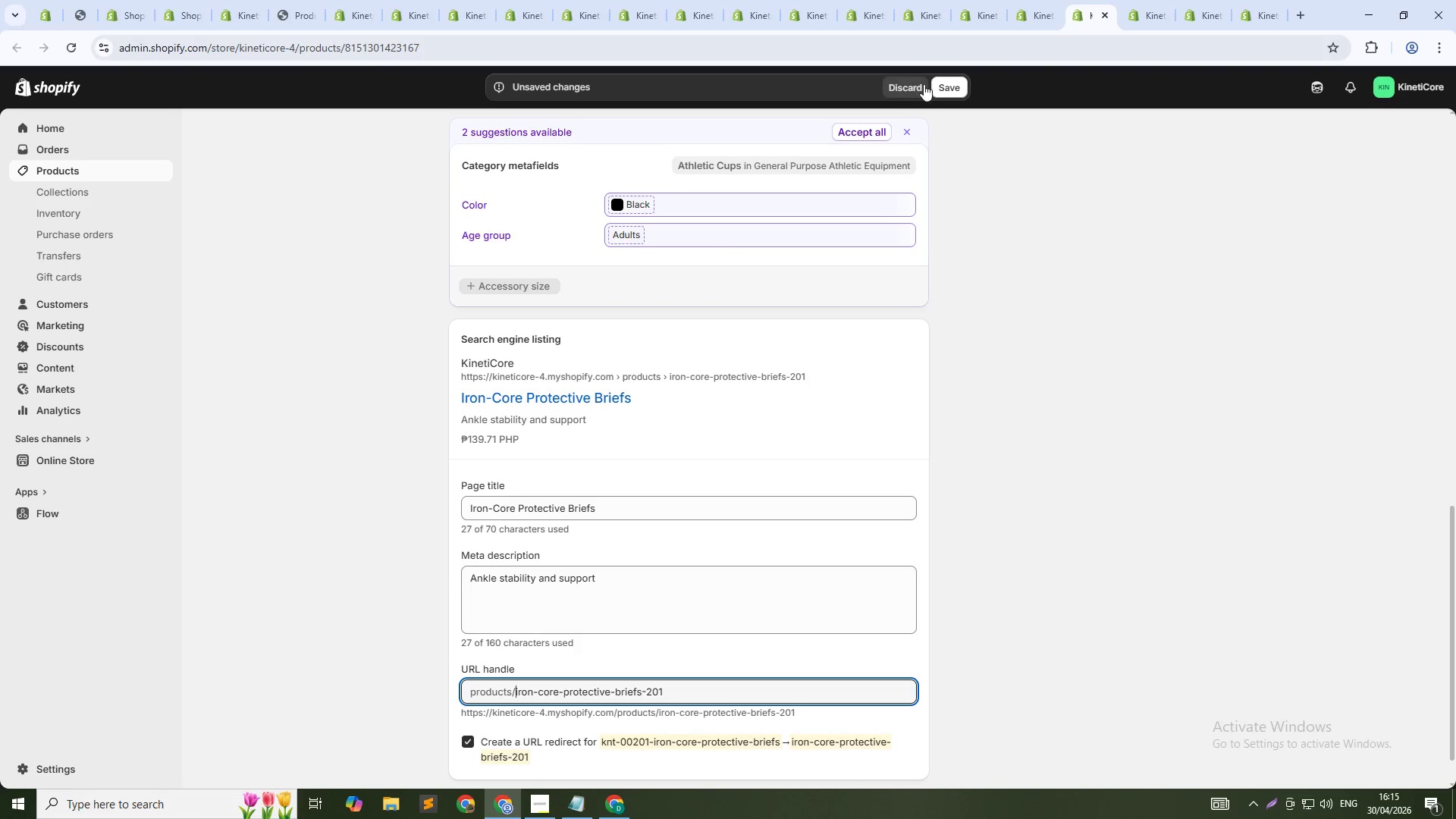 
left_click([940, 88])
 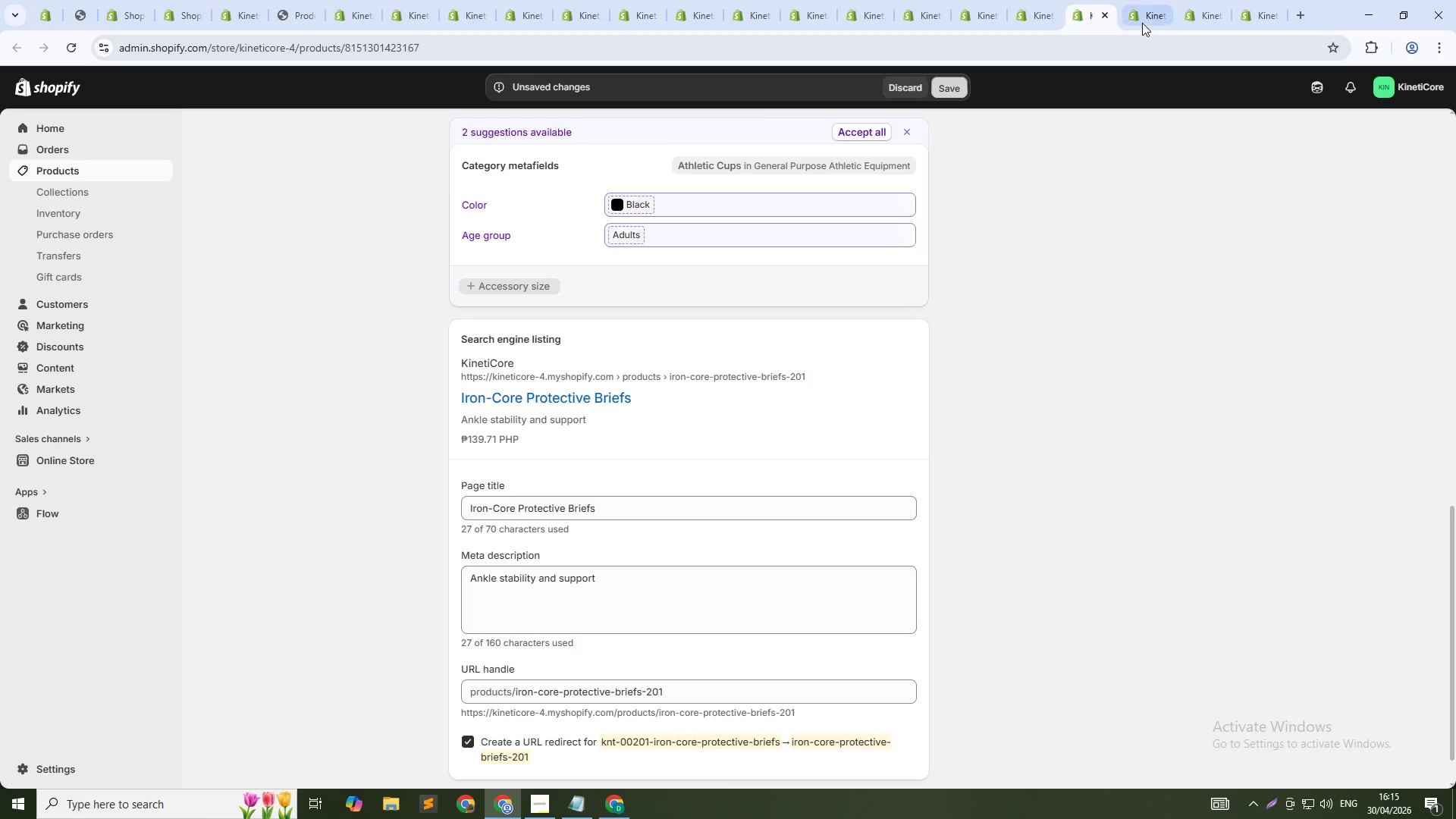 
left_click([1147, 20])
 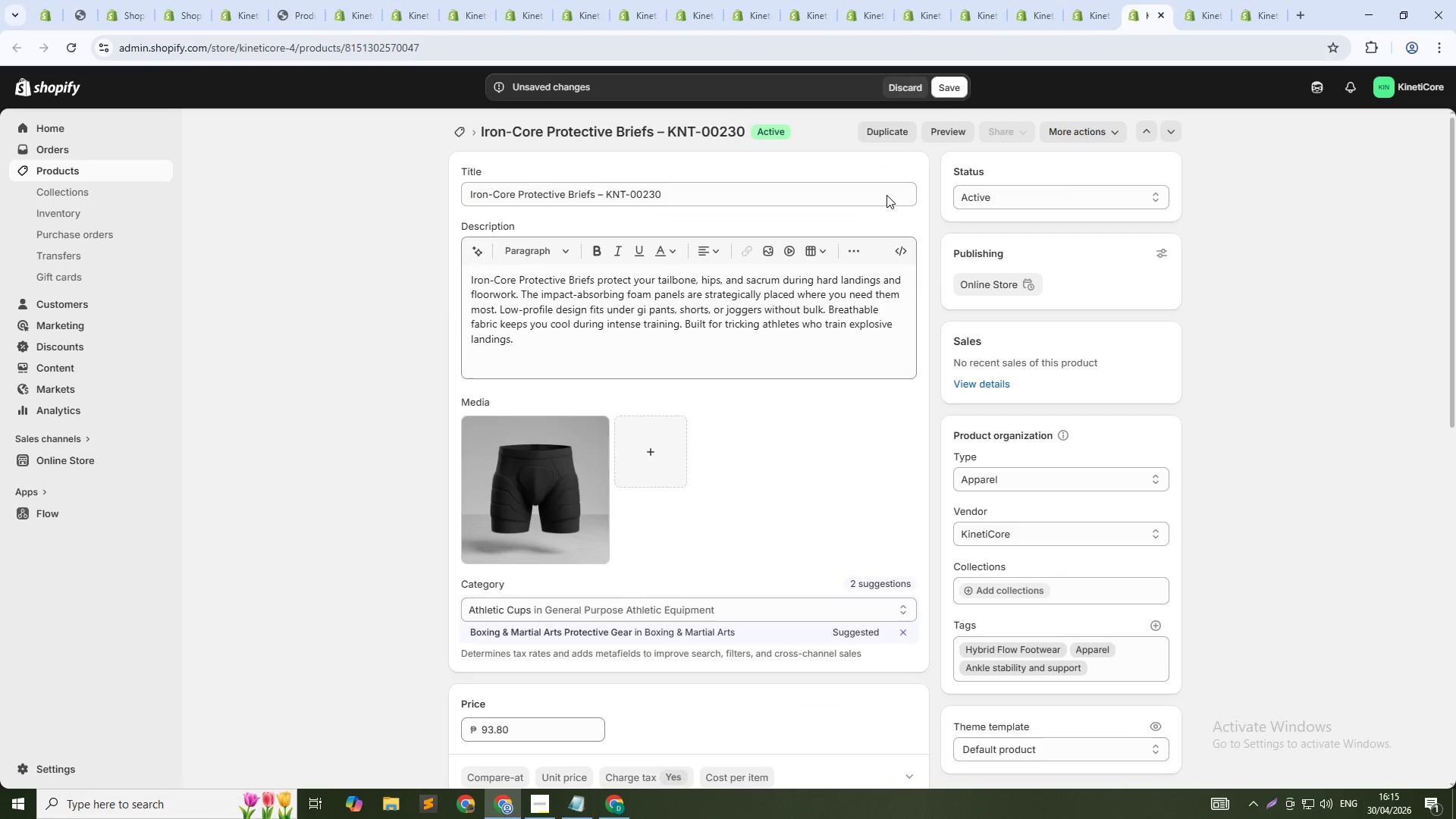 
scroll: coordinate [813, 579], scroll_direction: down, amount: 16.0
 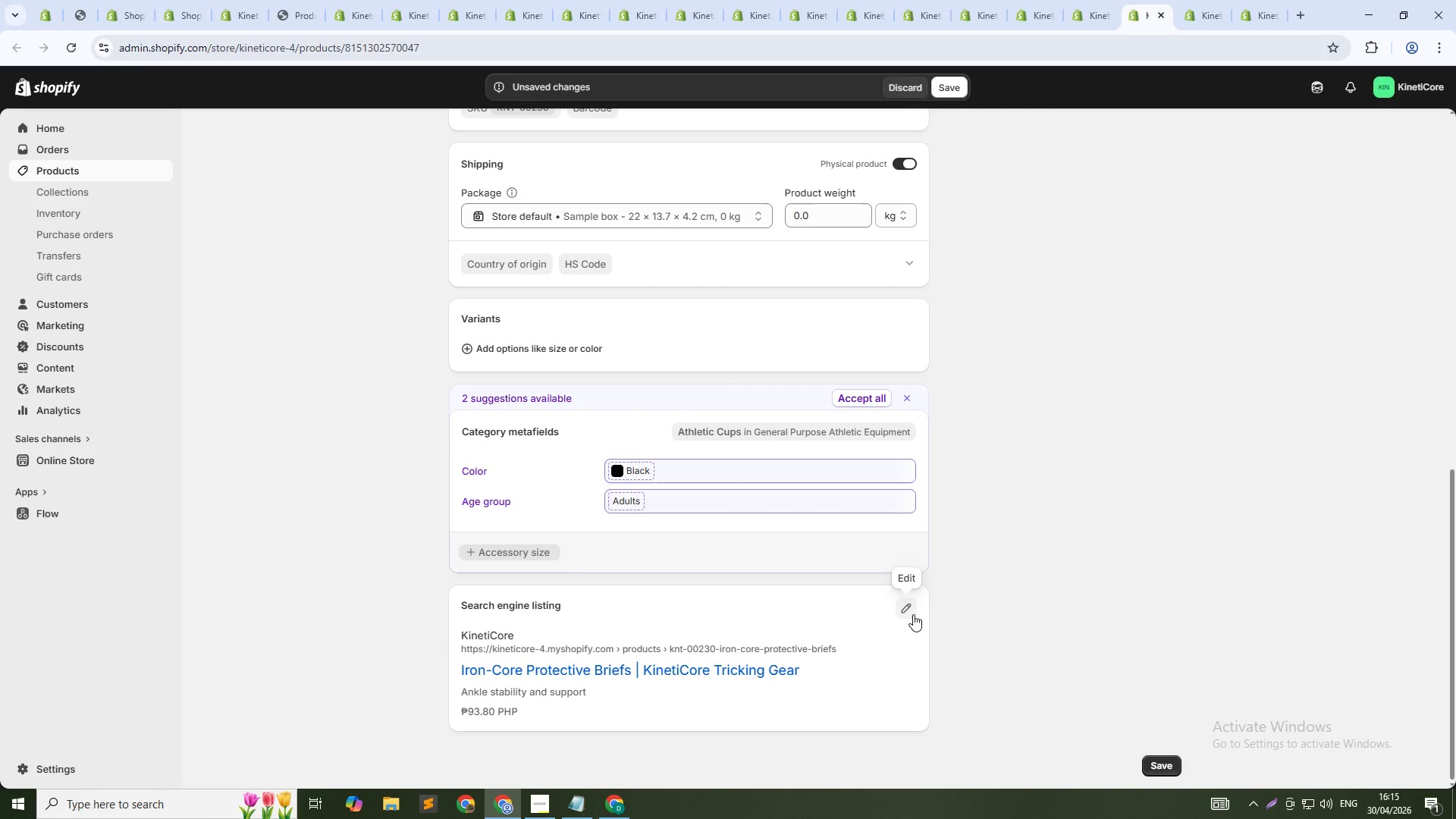 
left_click([913, 614])
 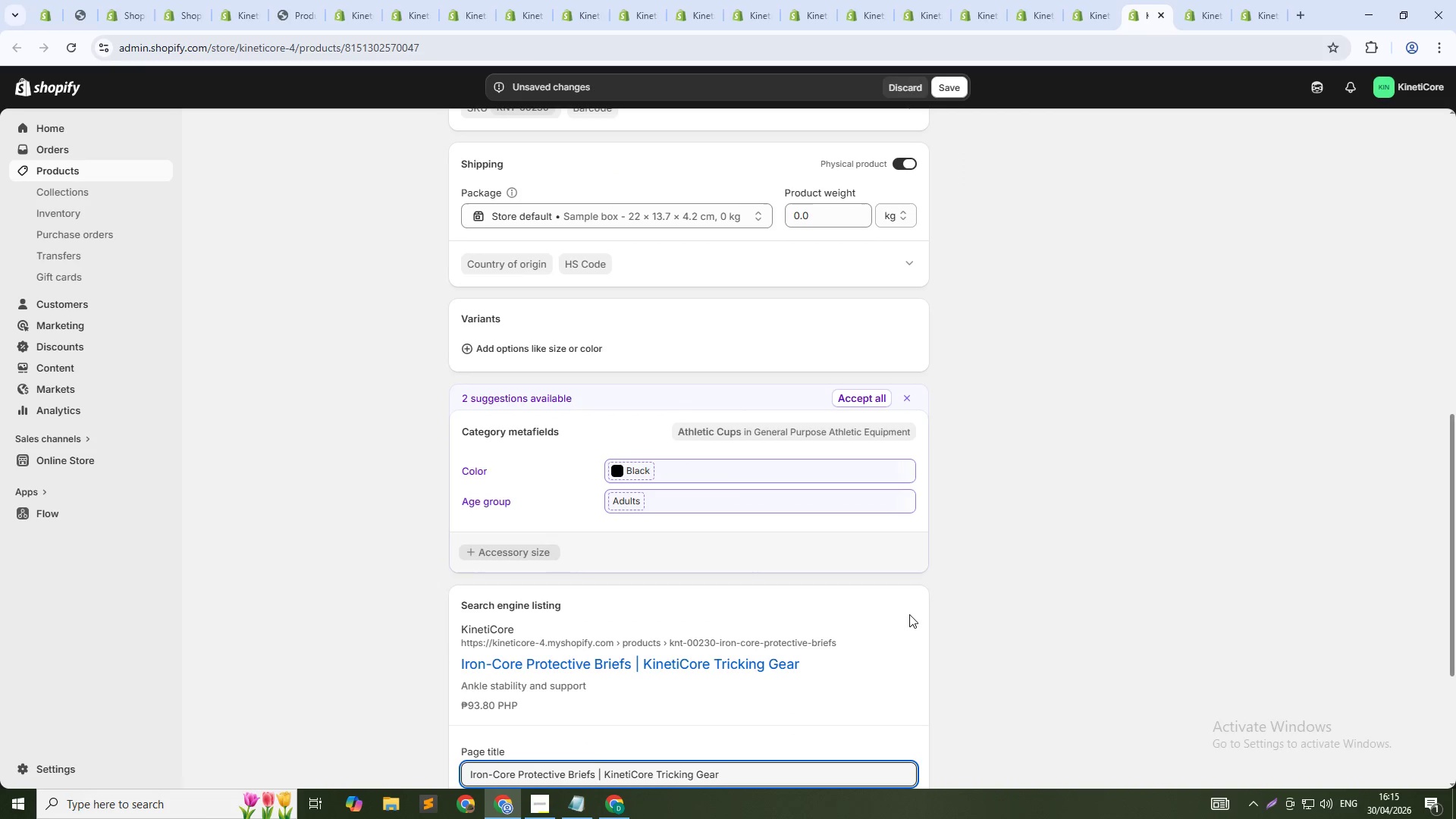 
scroll: coordinate [848, 654], scroll_direction: down, amount: 6.0
 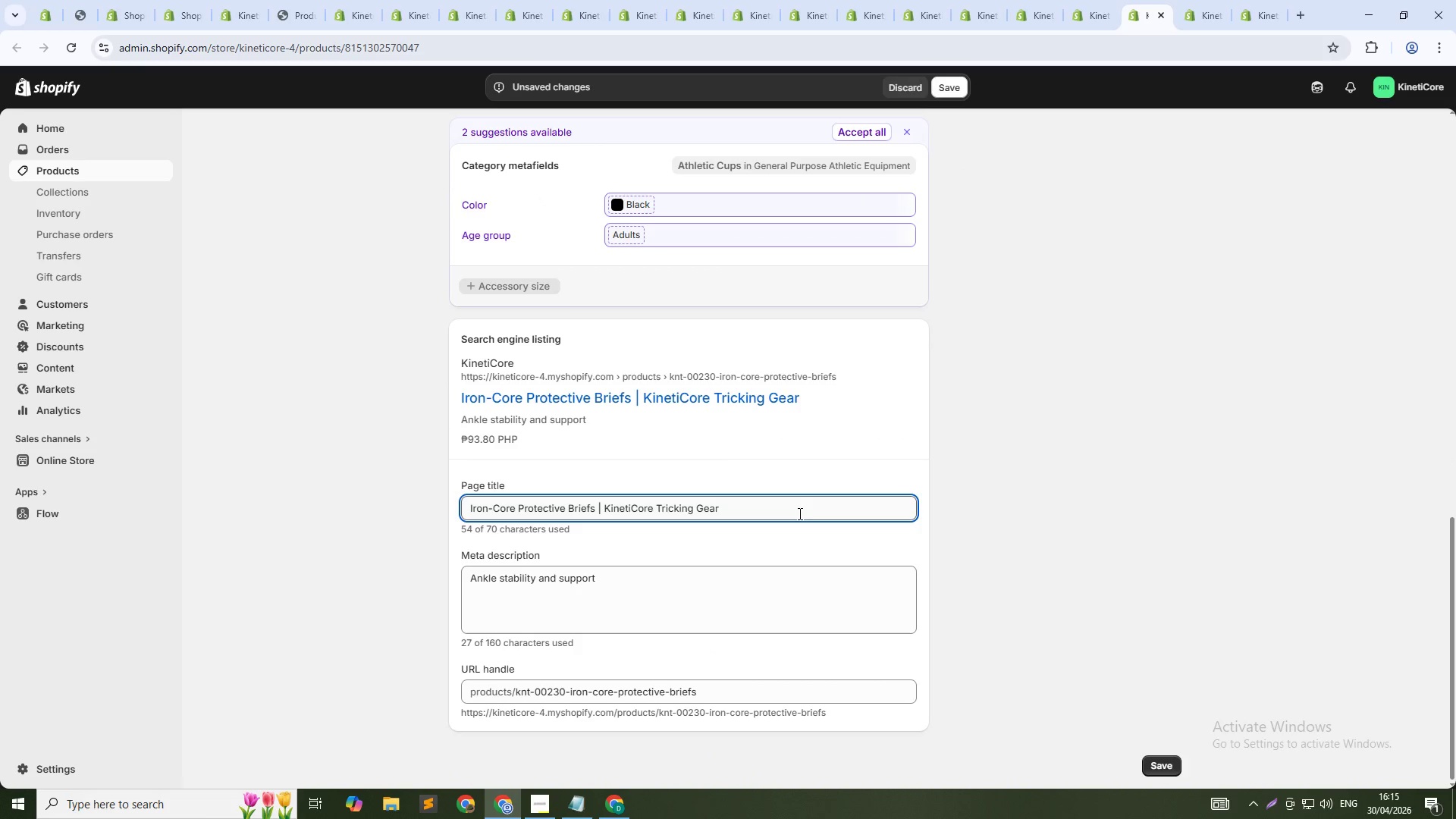 
left_click([798, 508])
 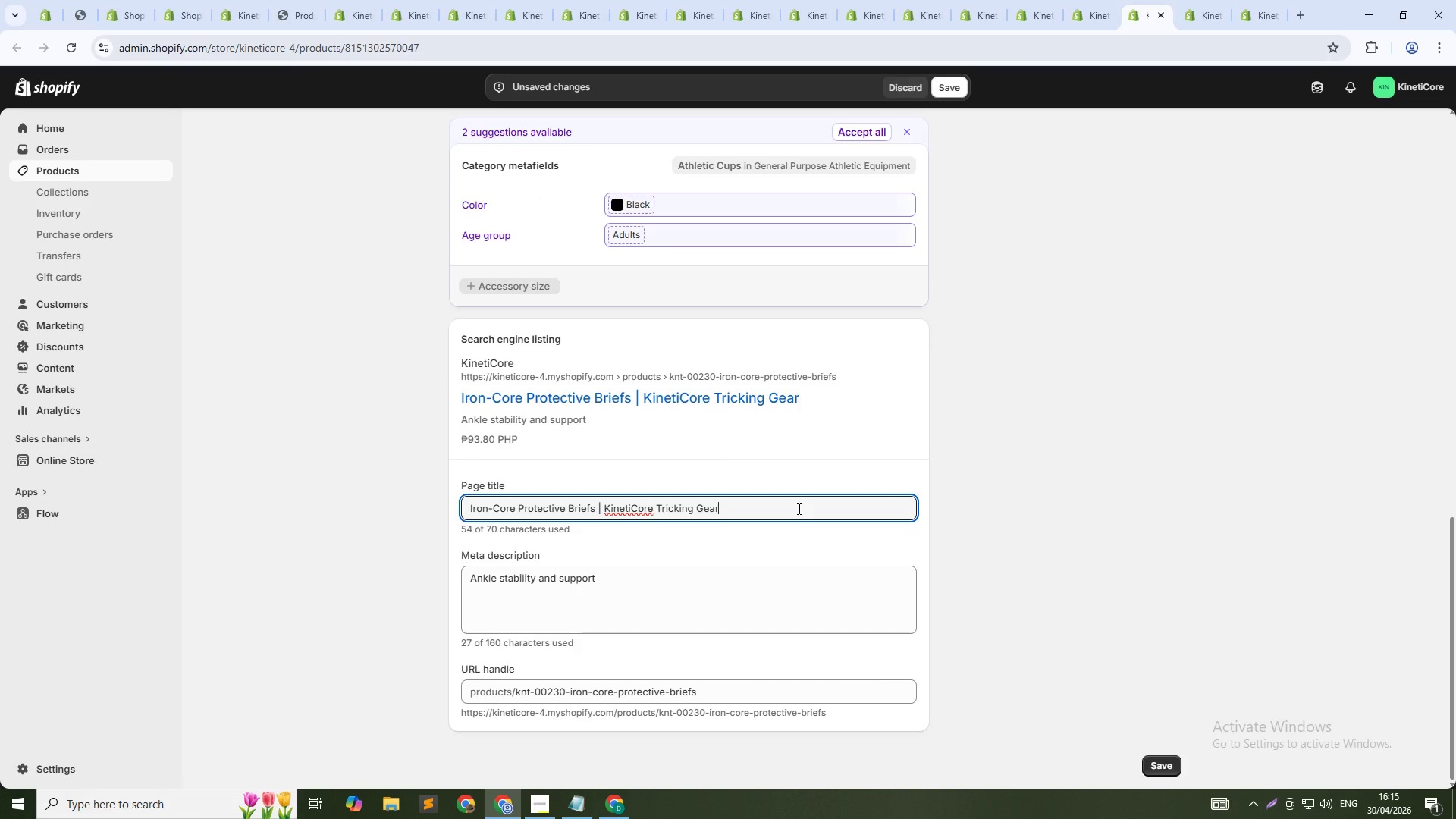 
key(Control+Shift+ArrowLeft)
 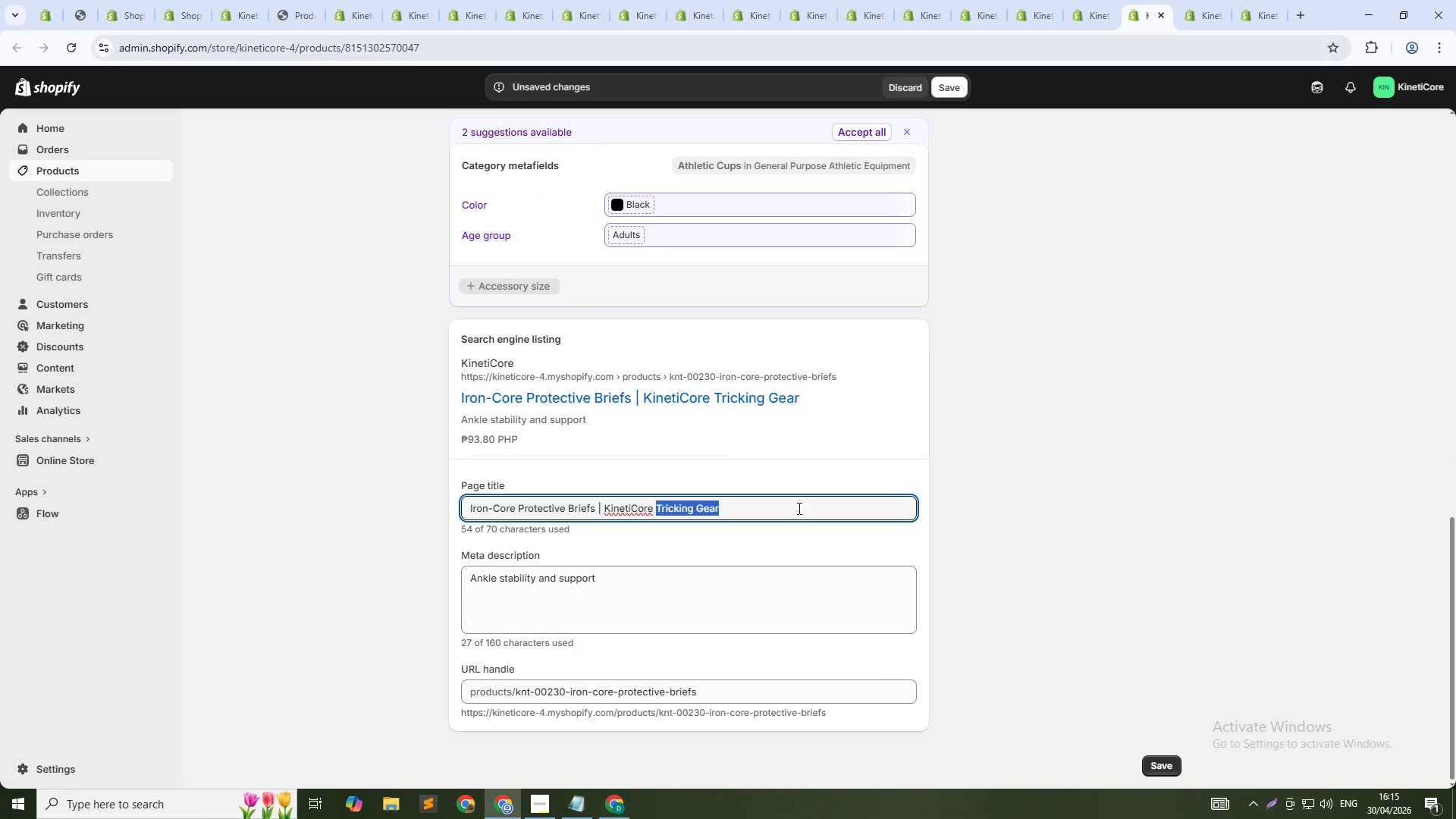 
key(Control+Shift+ArrowLeft)
 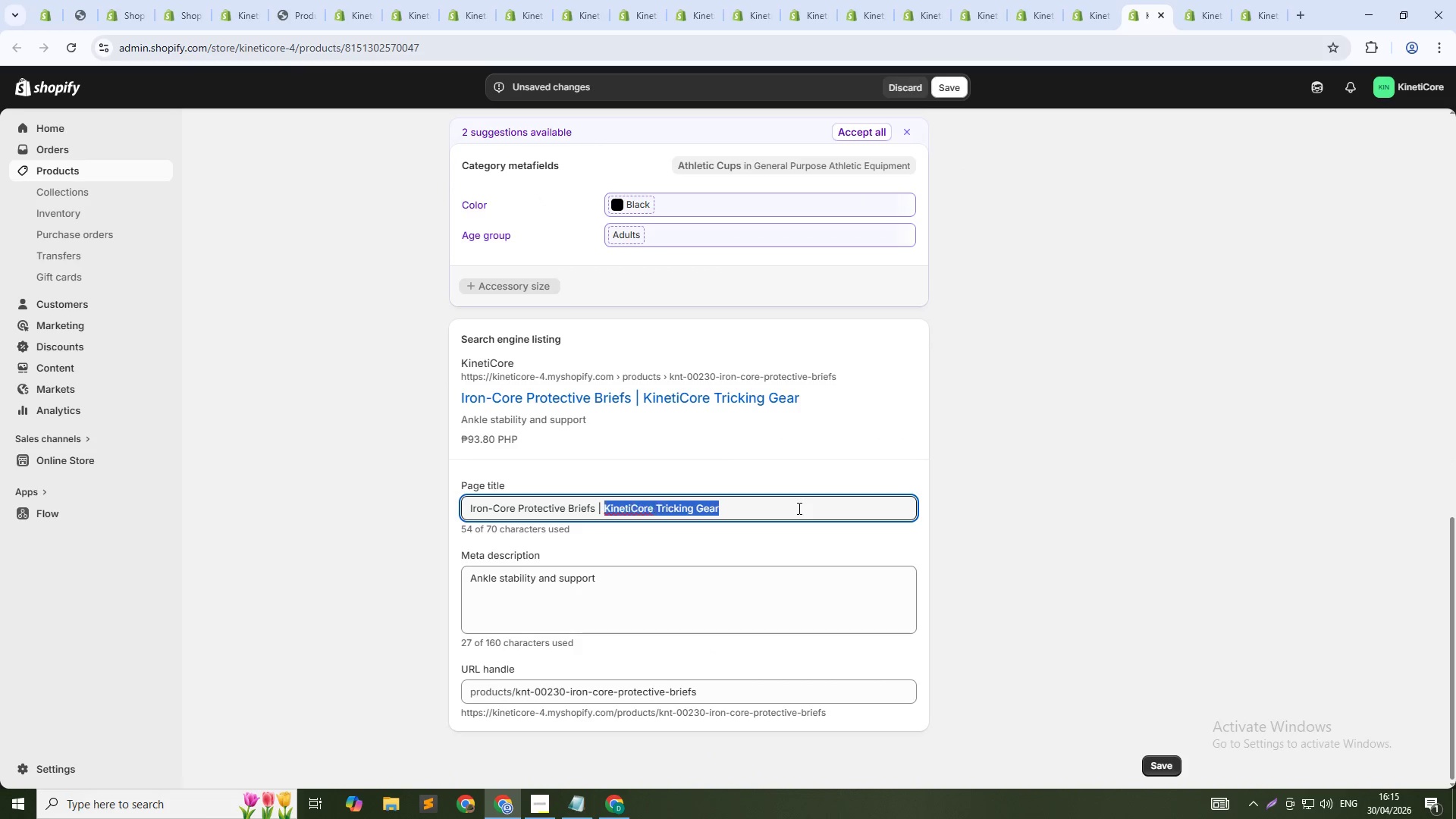 
key(Control+Shift+ArrowLeft)
 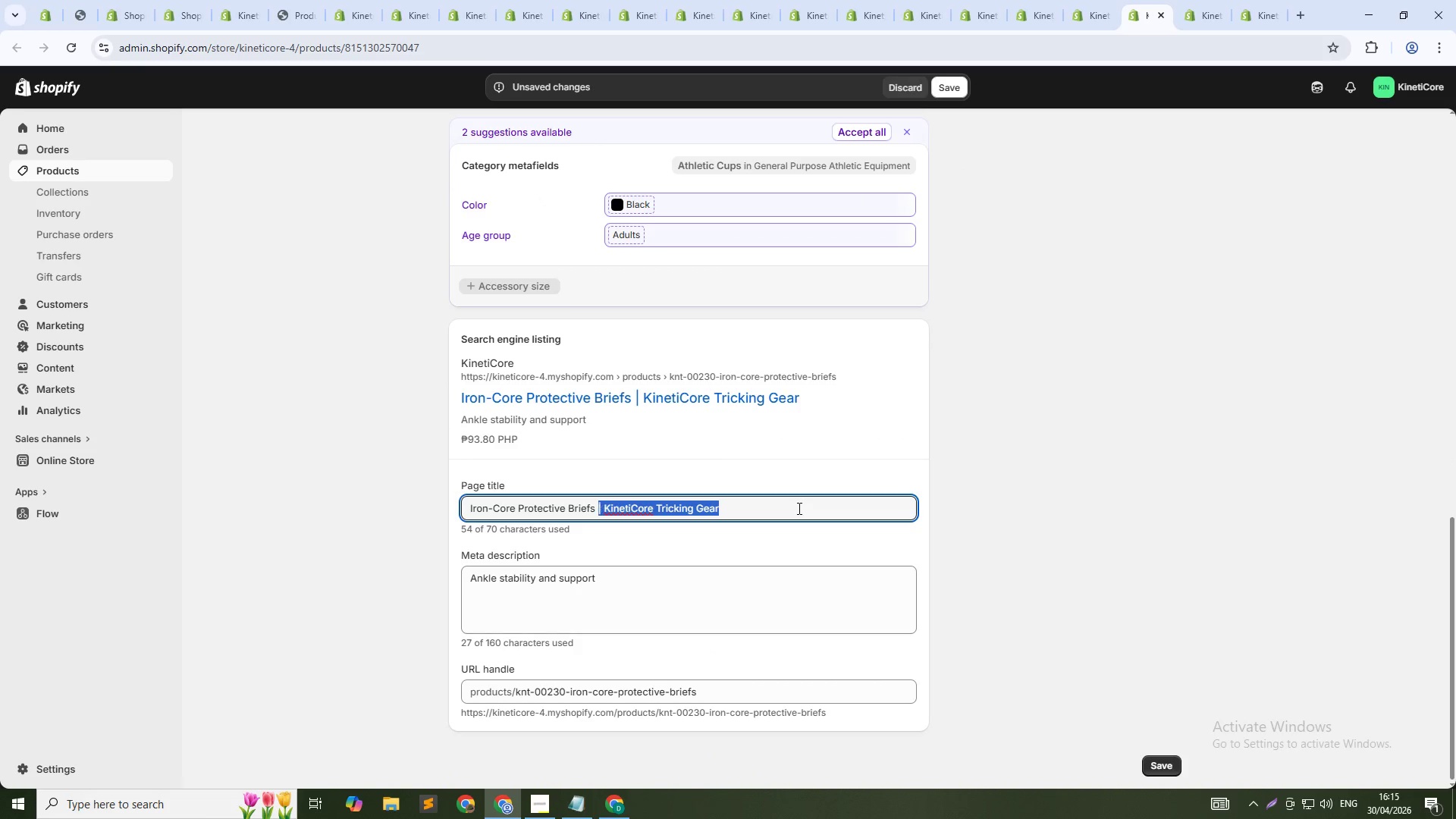 
key(Control+Shift+ArrowLeft)
 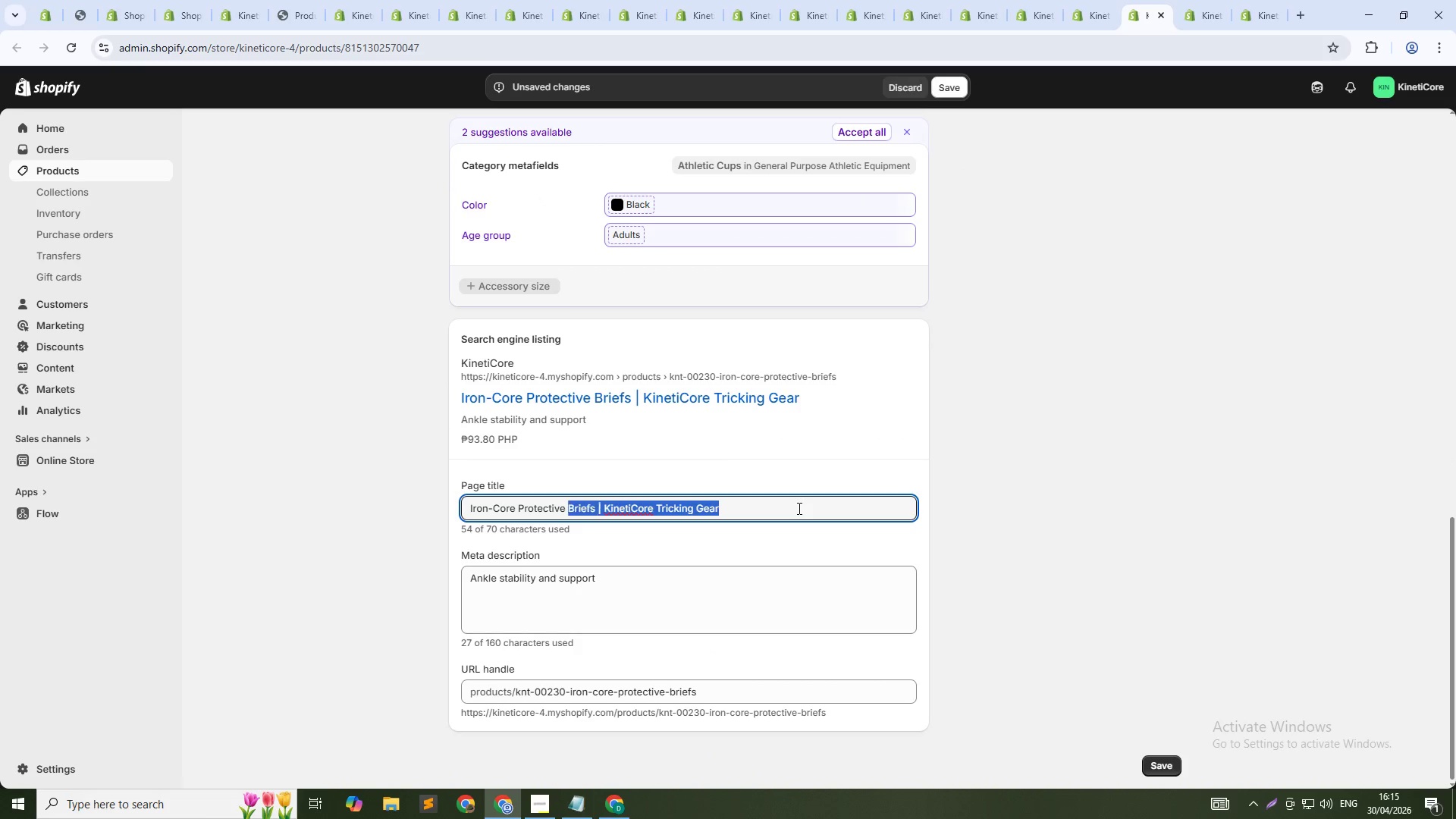 
key(Control+Shift+ArrowLeft)
 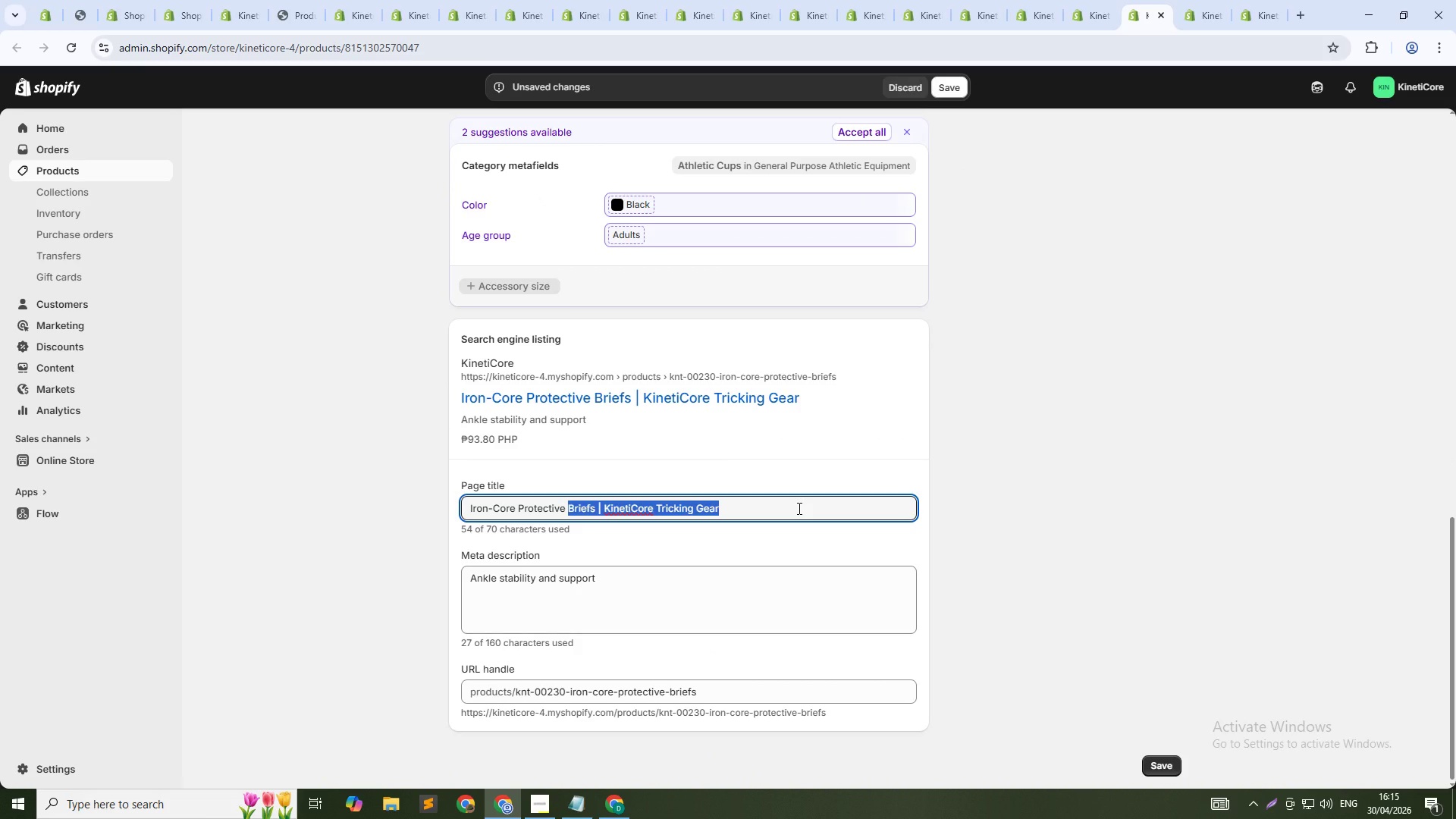 
key(Shift+ArrowRight)
 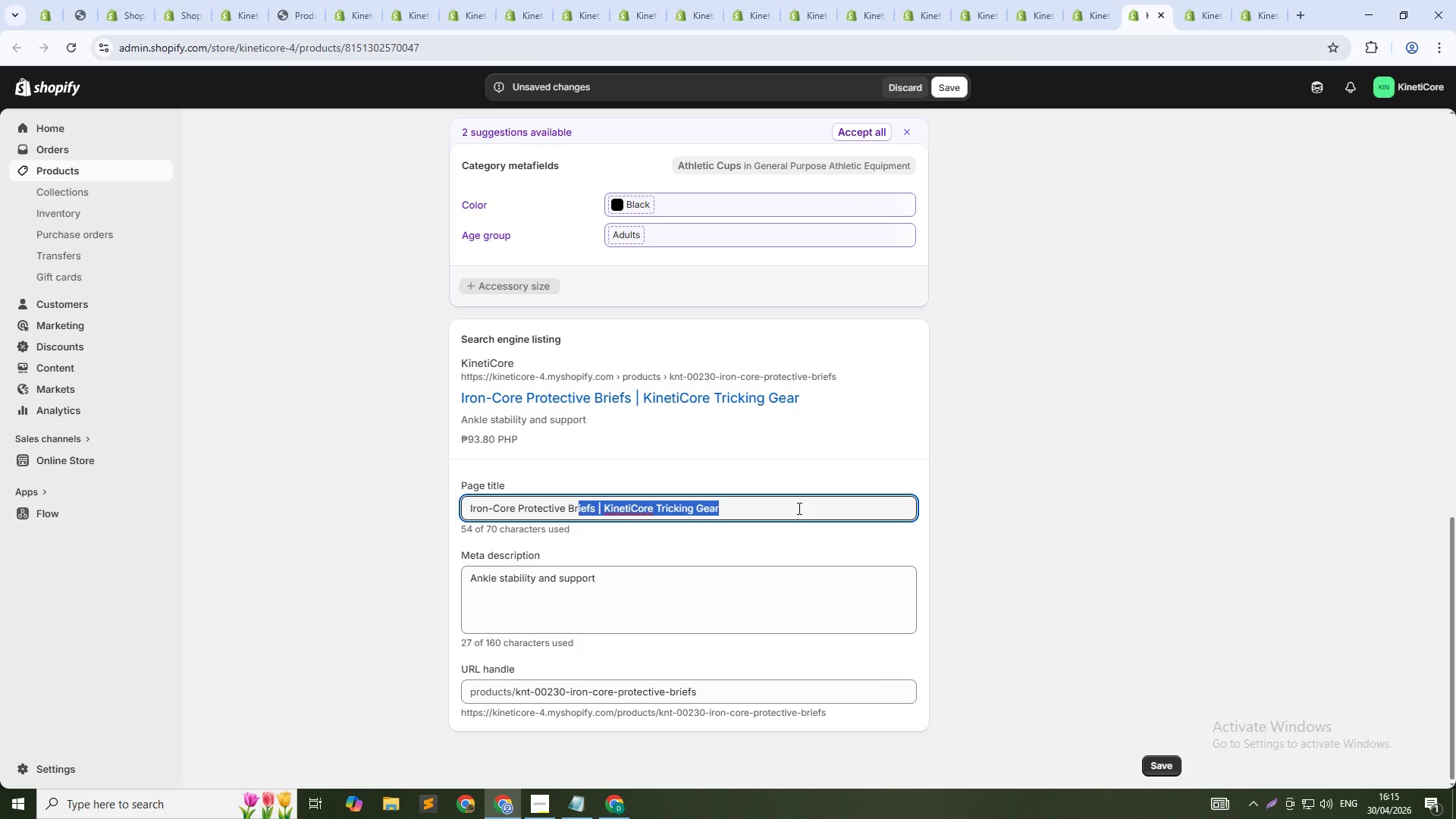 
key(Shift+ArrowRight)
 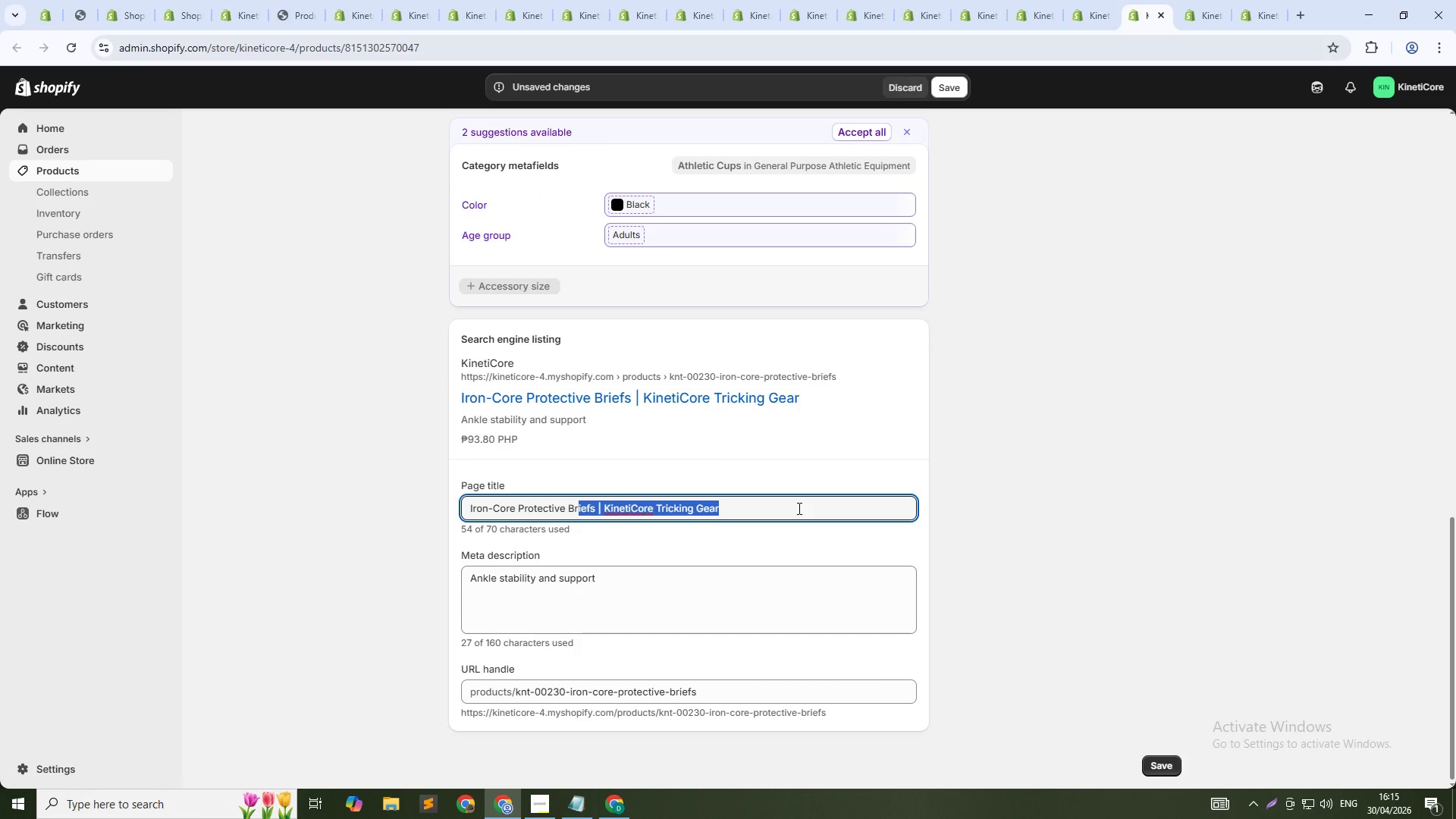 
key(Shift+ArrowRight)
 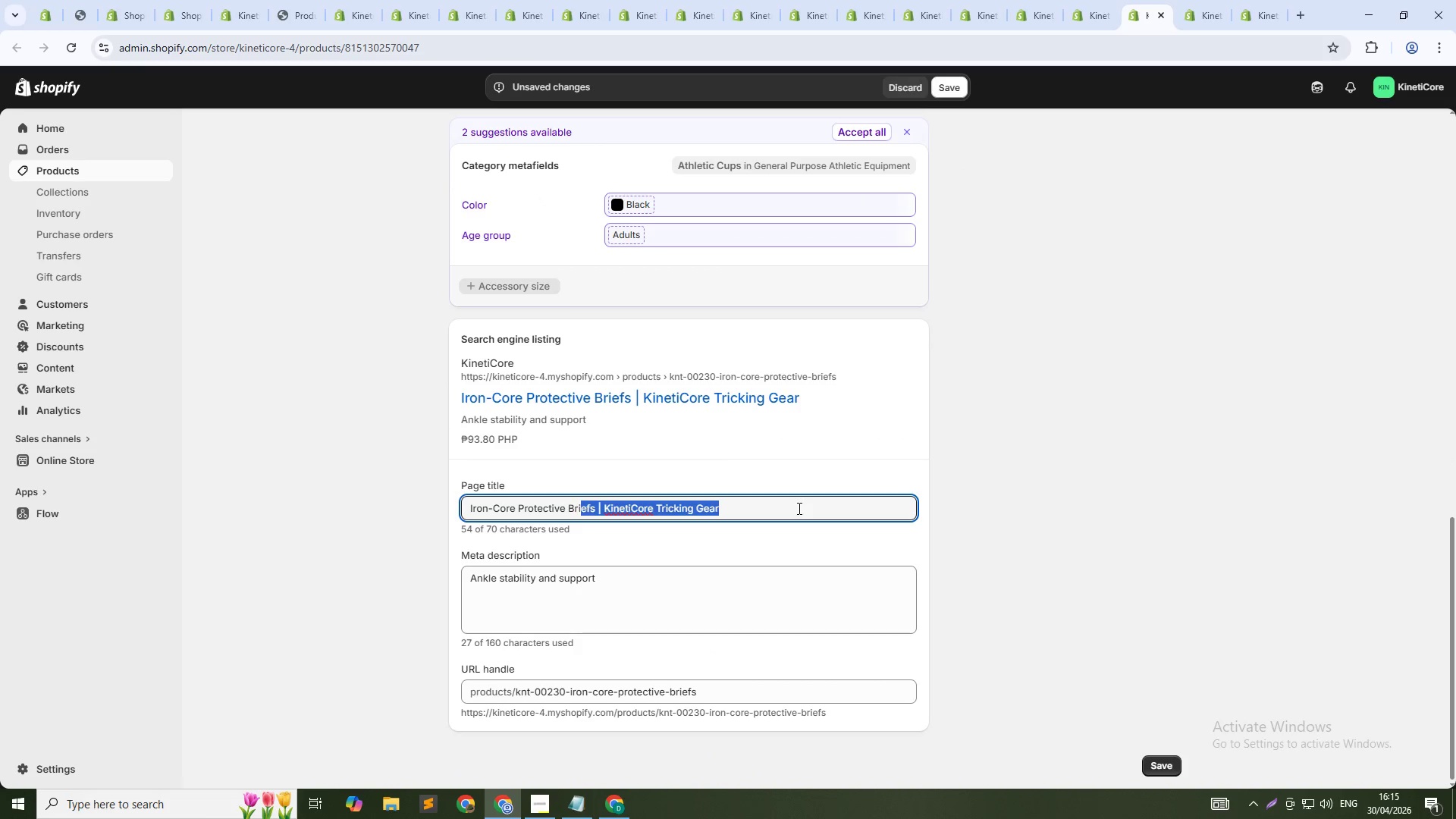 
key(Shift+ArrowRight)
 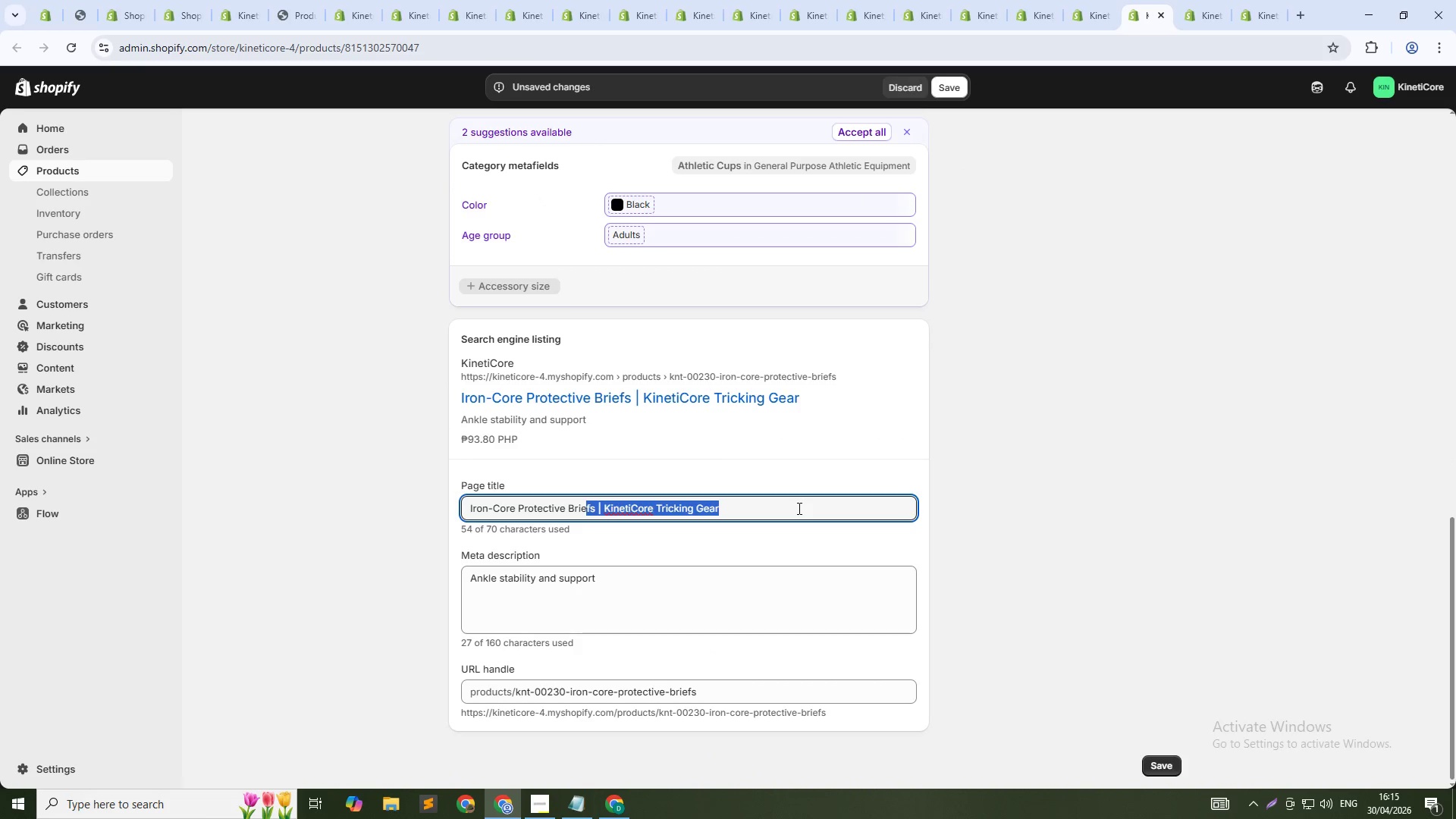 
key(Shift+ArrowRight)
 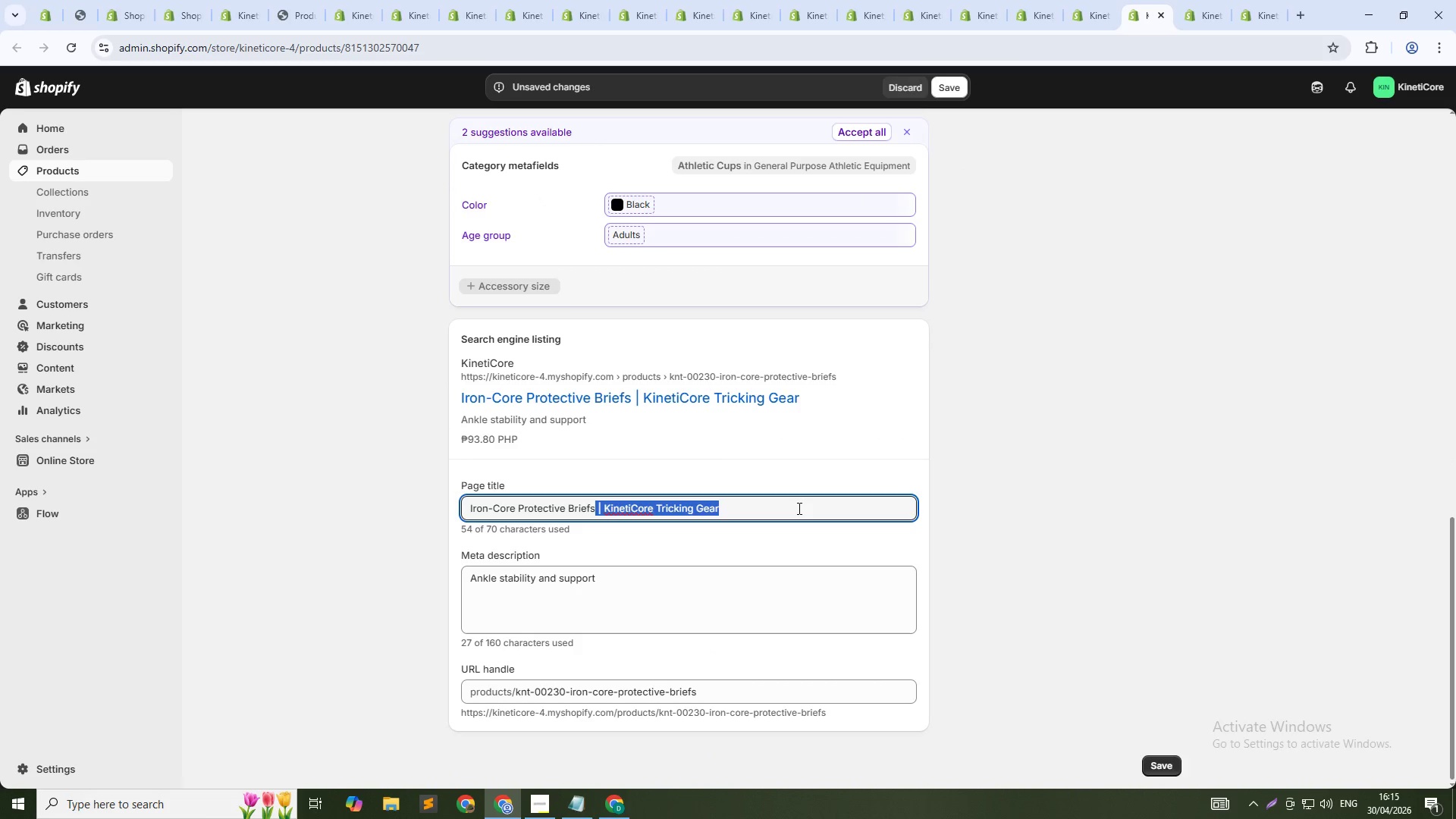 
key(Shift+ArrowRight)
 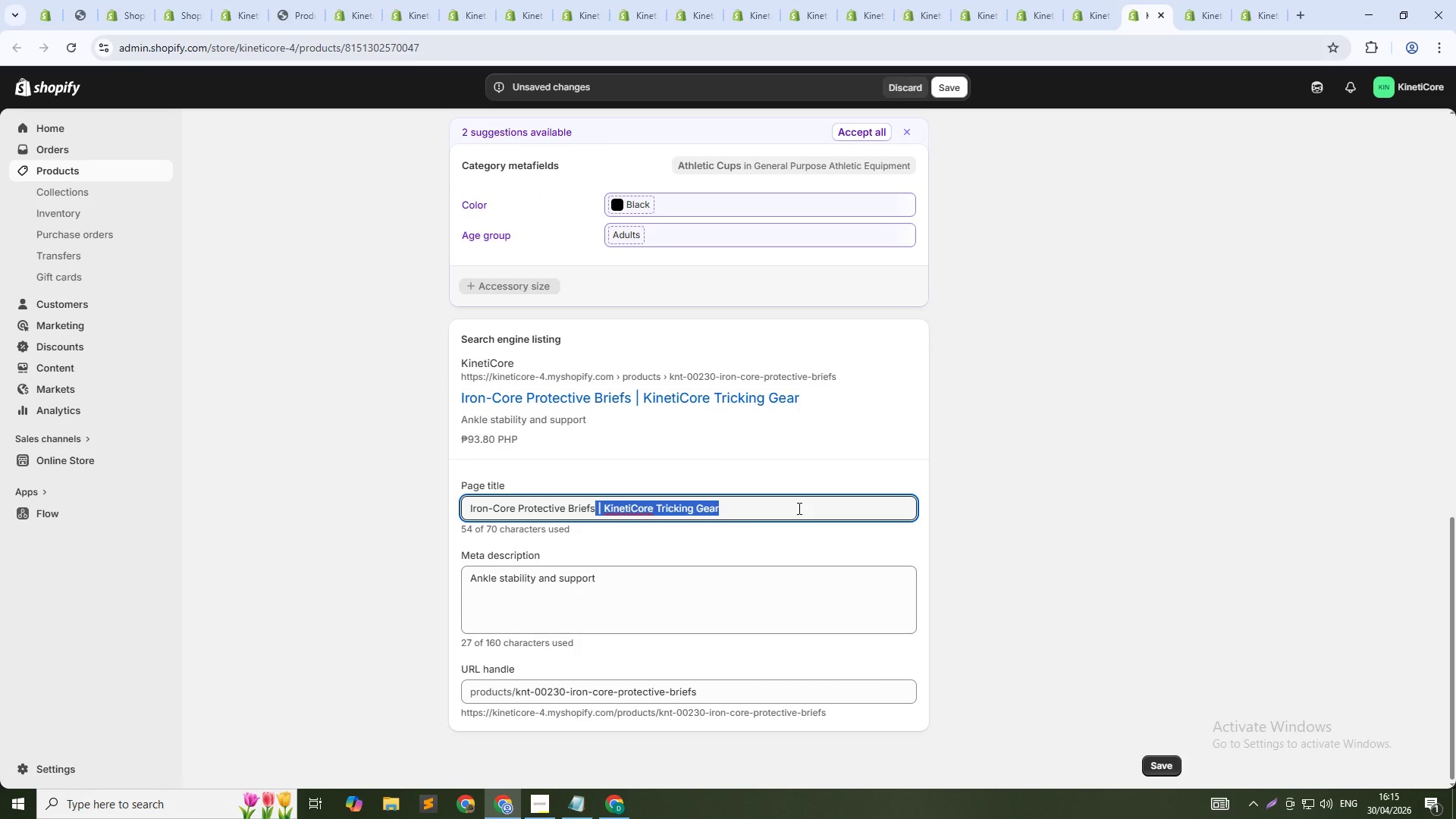 
key(Backspace)
 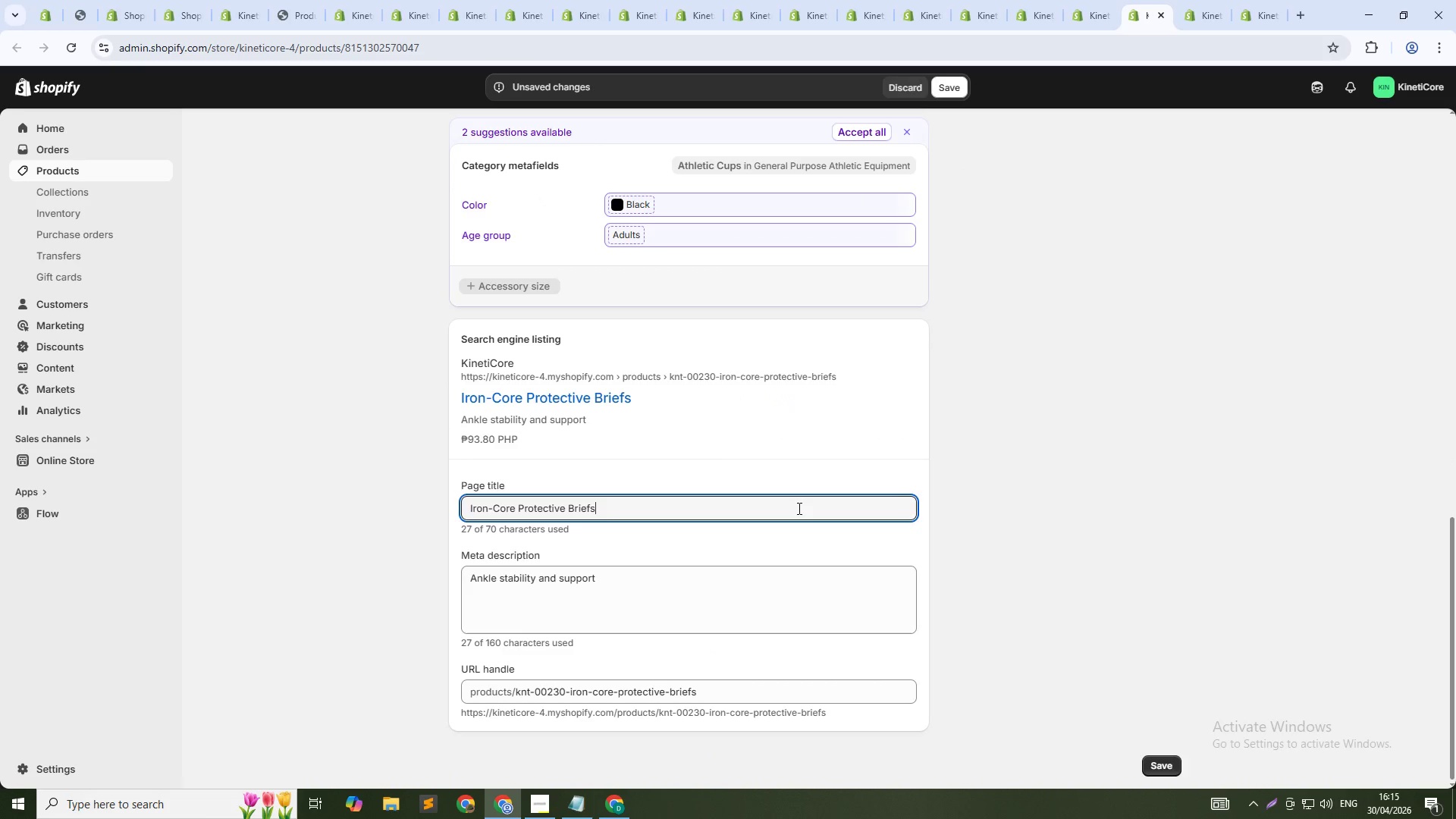 
key(Tab)
 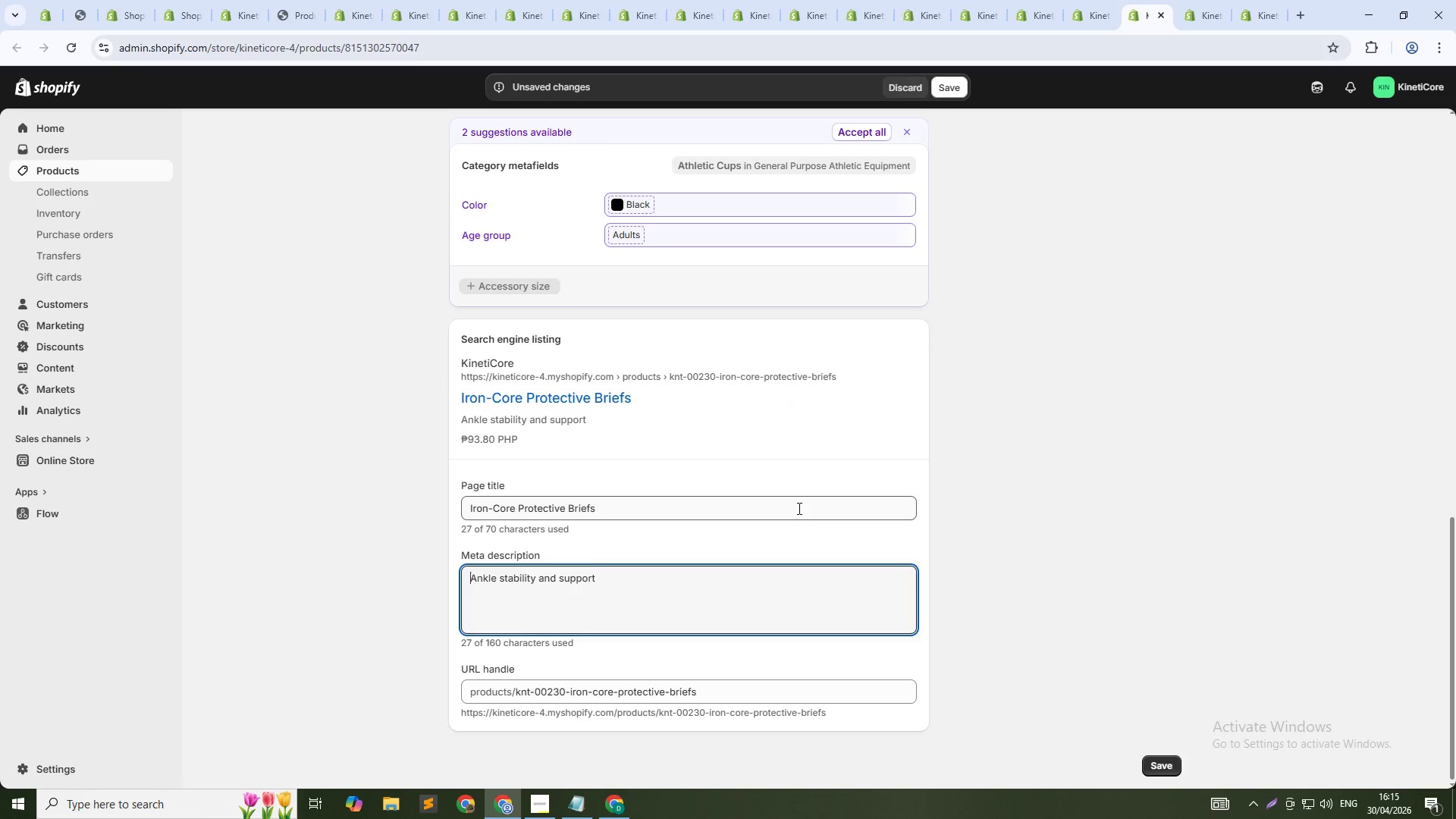 
key(Tab)
 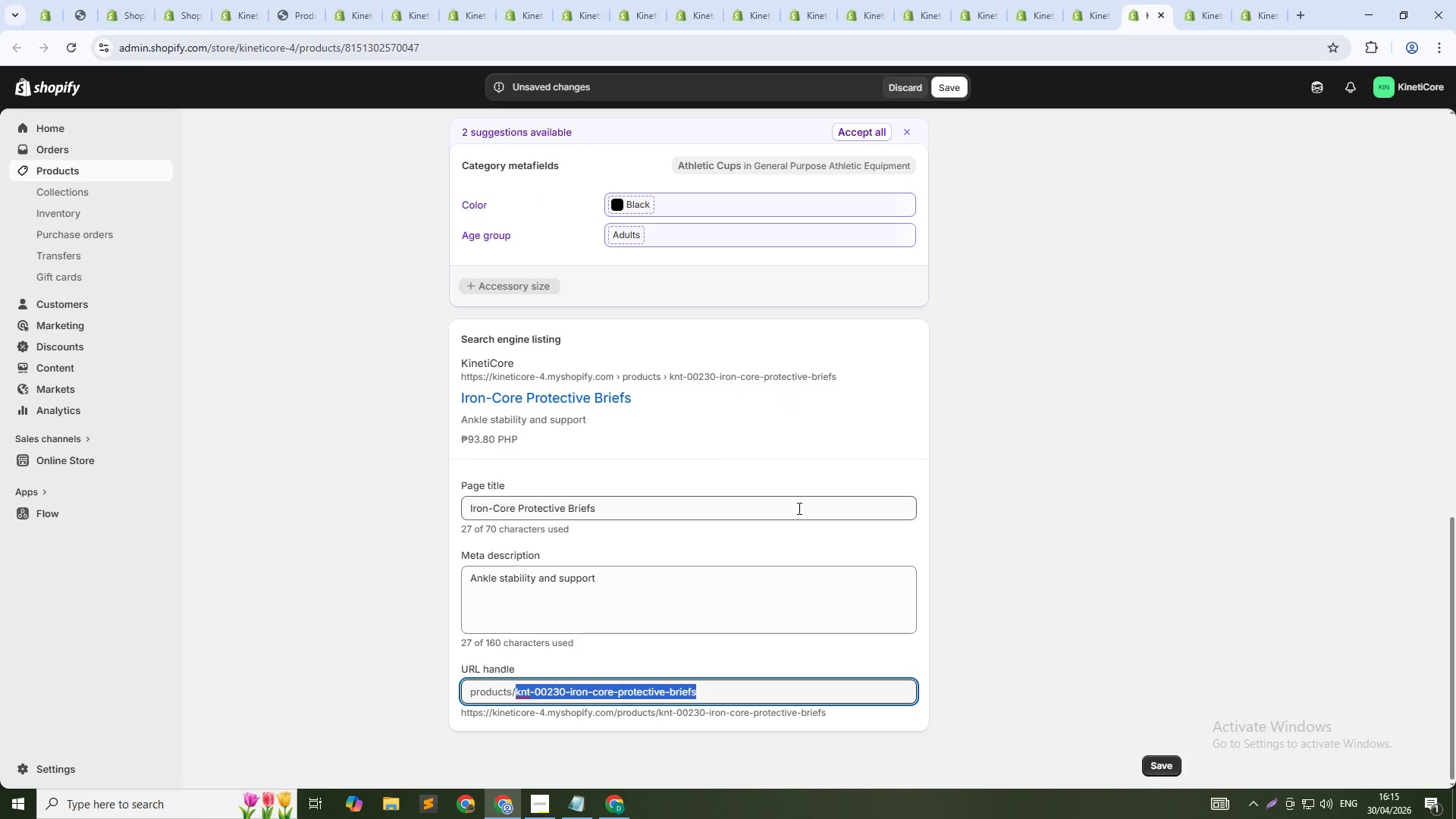 
key(ArrowDown)
 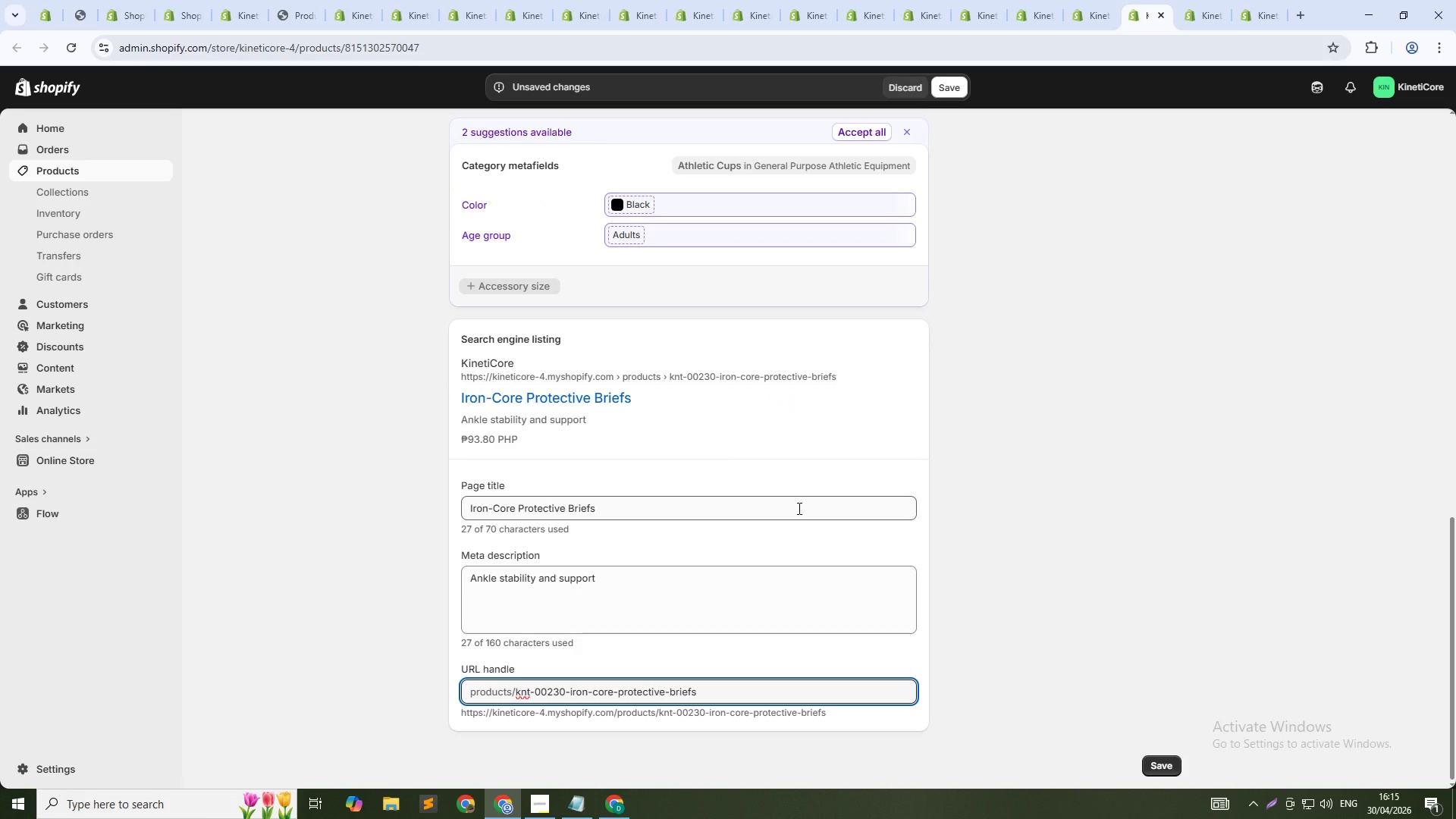 
key(NumpadSubtract)
 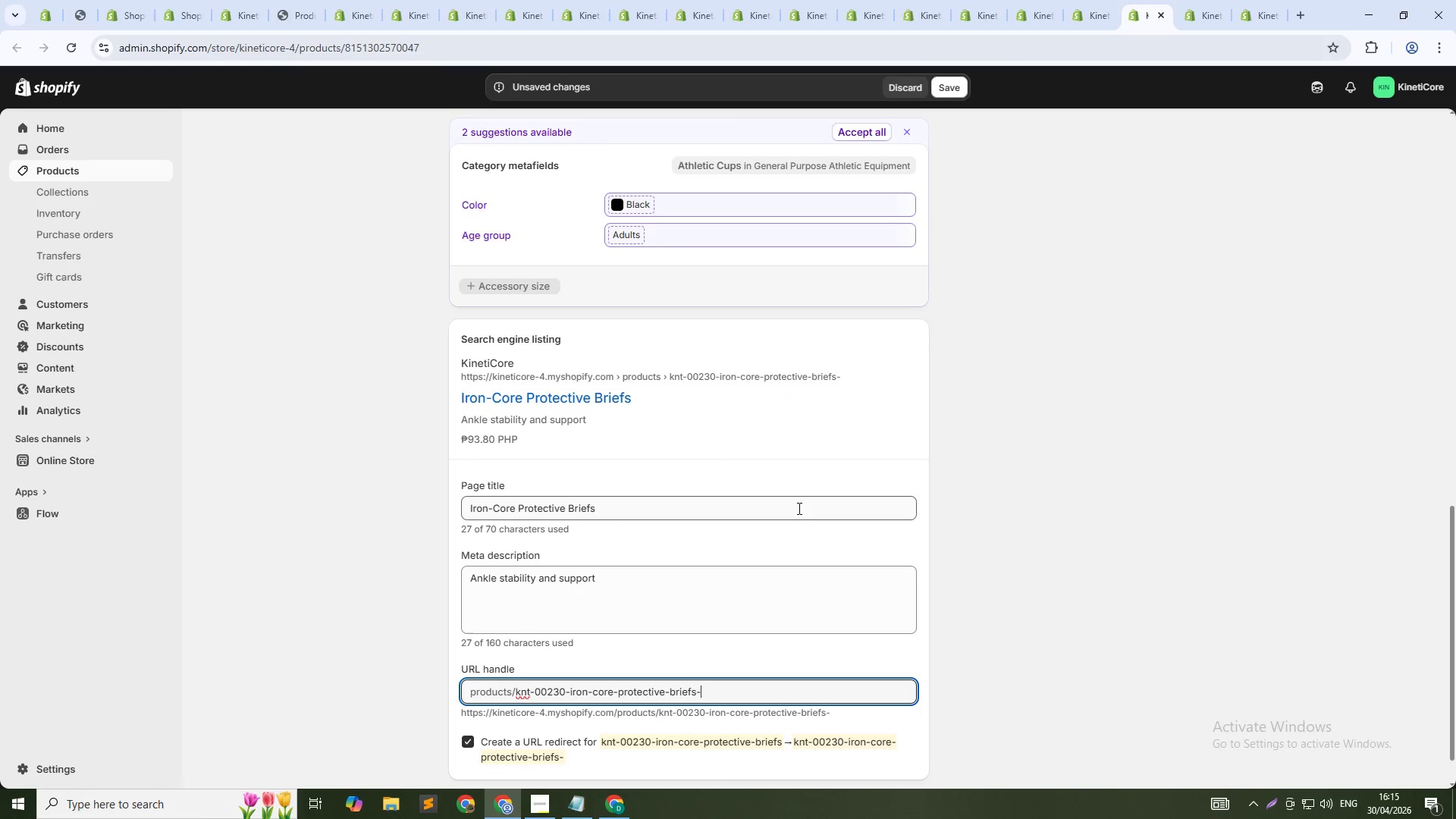 
key(Numpad2)
 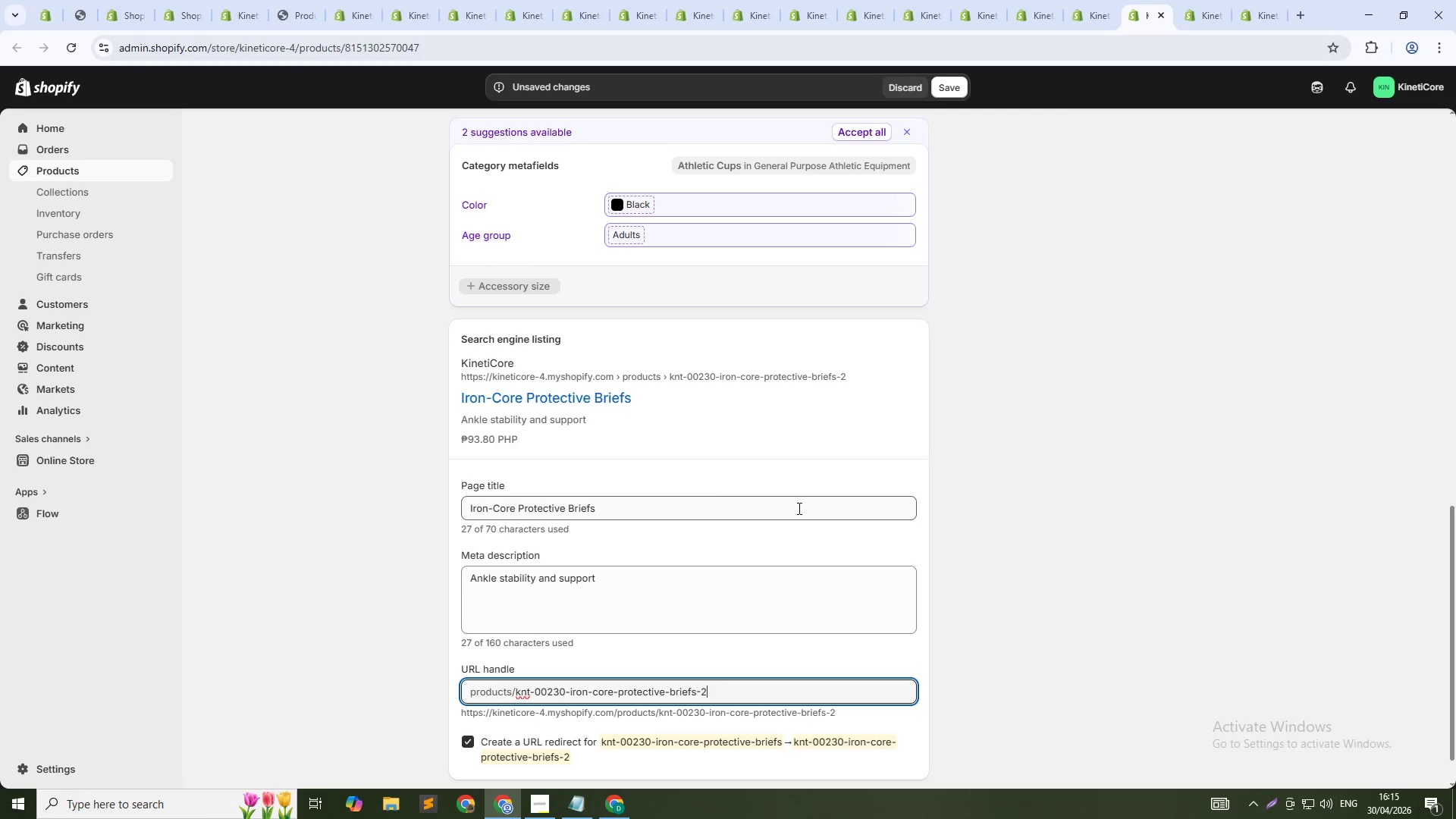 
key(Numpad3)
 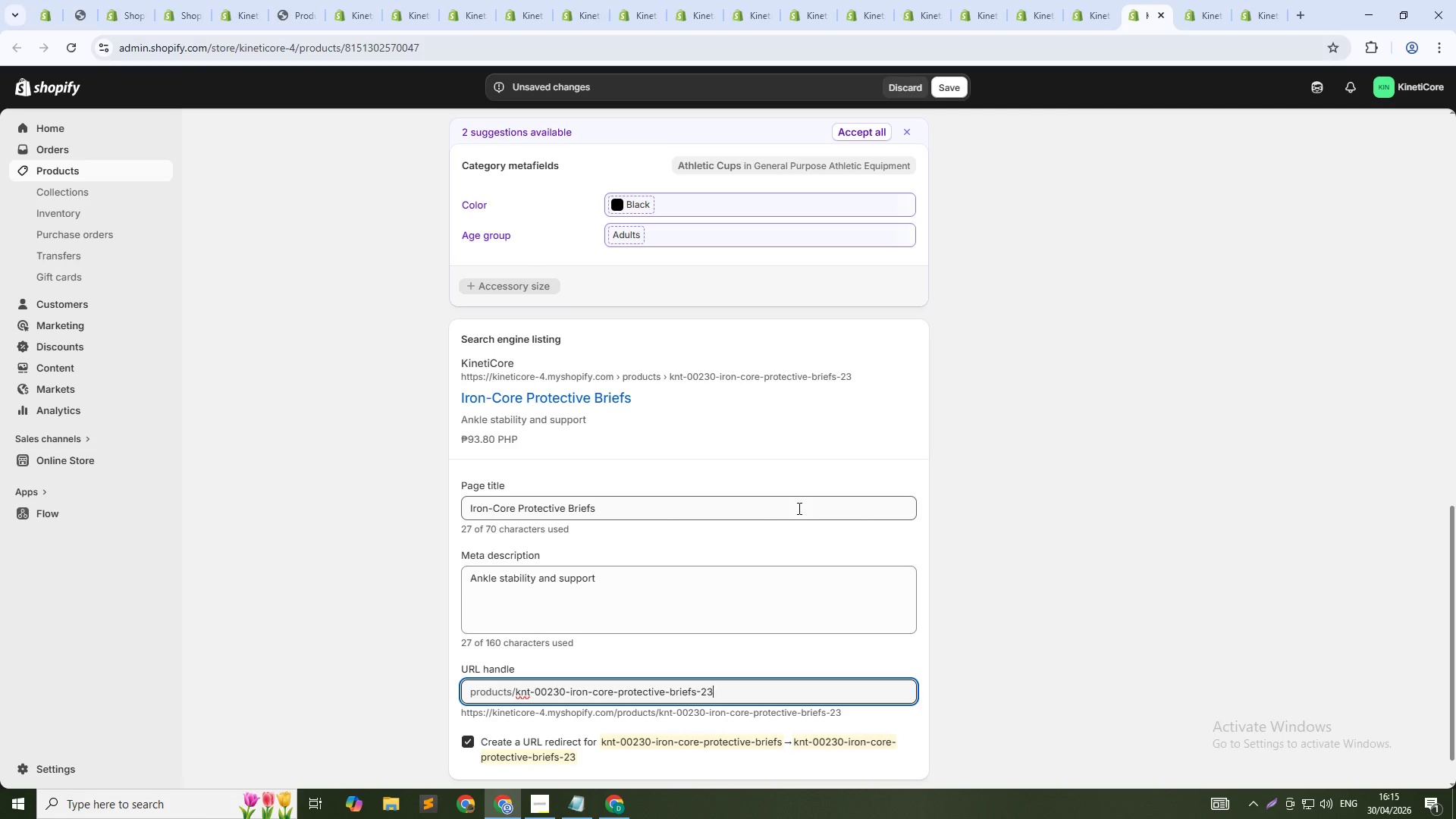 
key(Numpad0)
 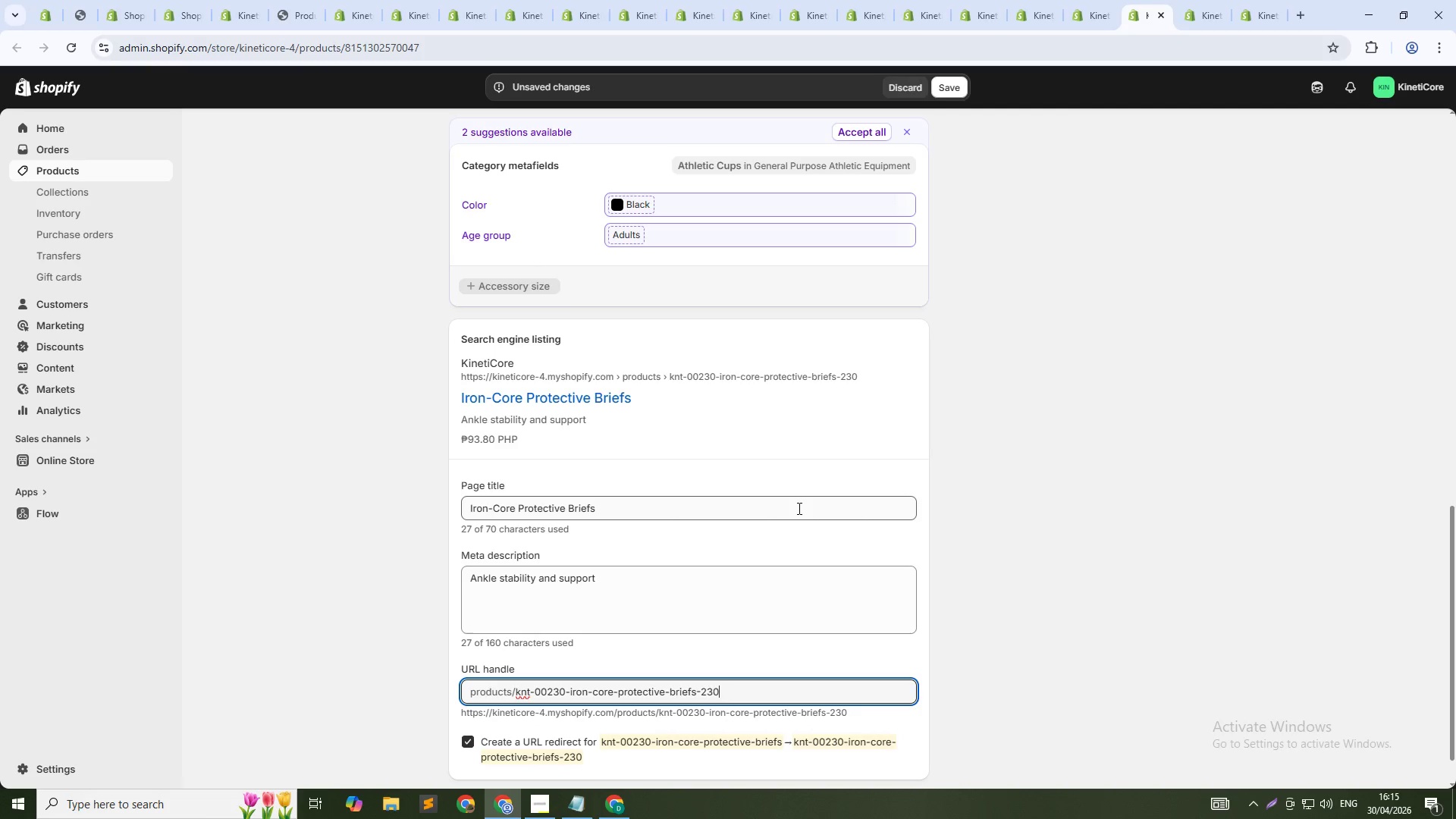 
key(ArrowUp)
 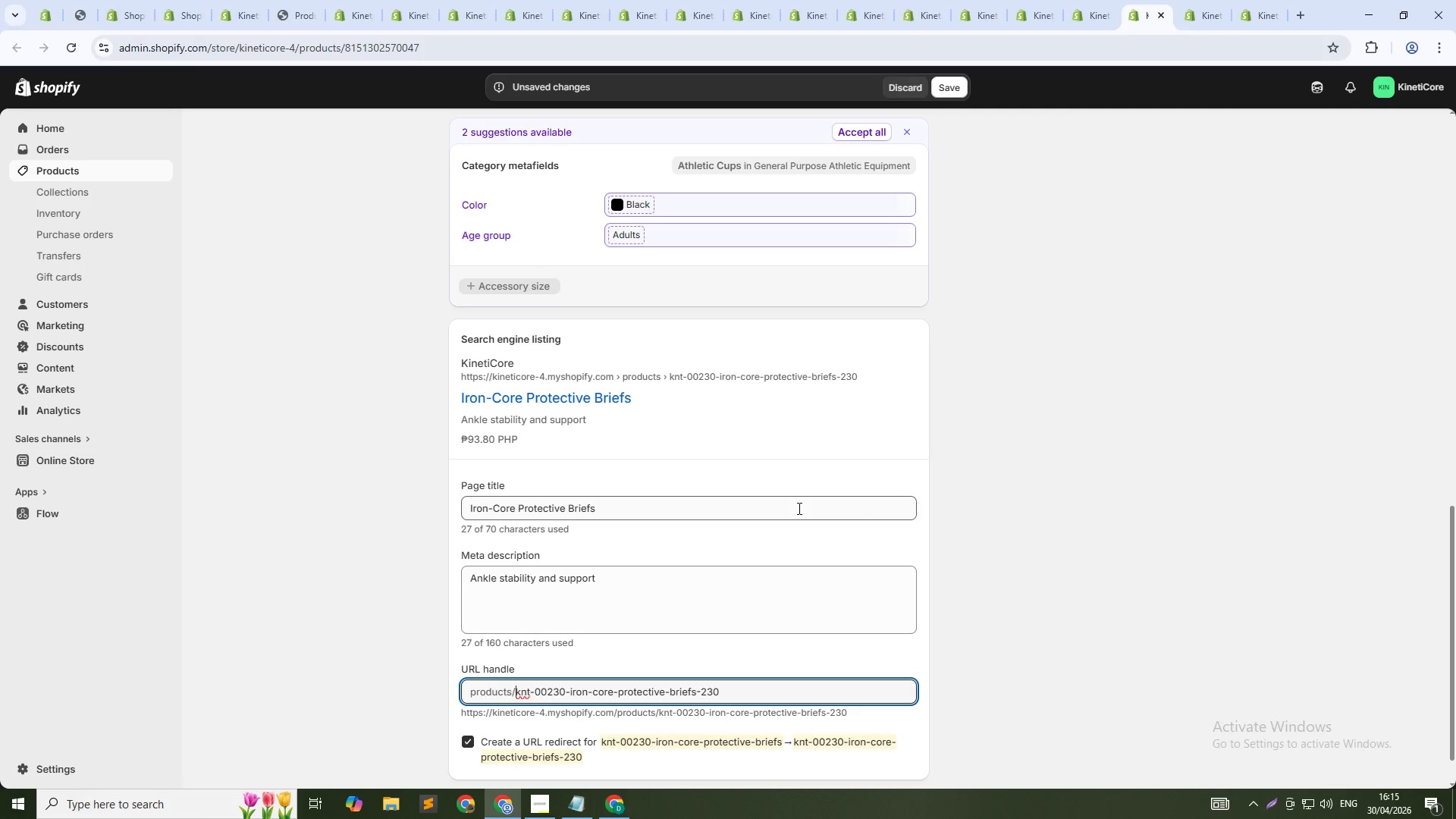 
key(Control+Shift+ArrowRight)
 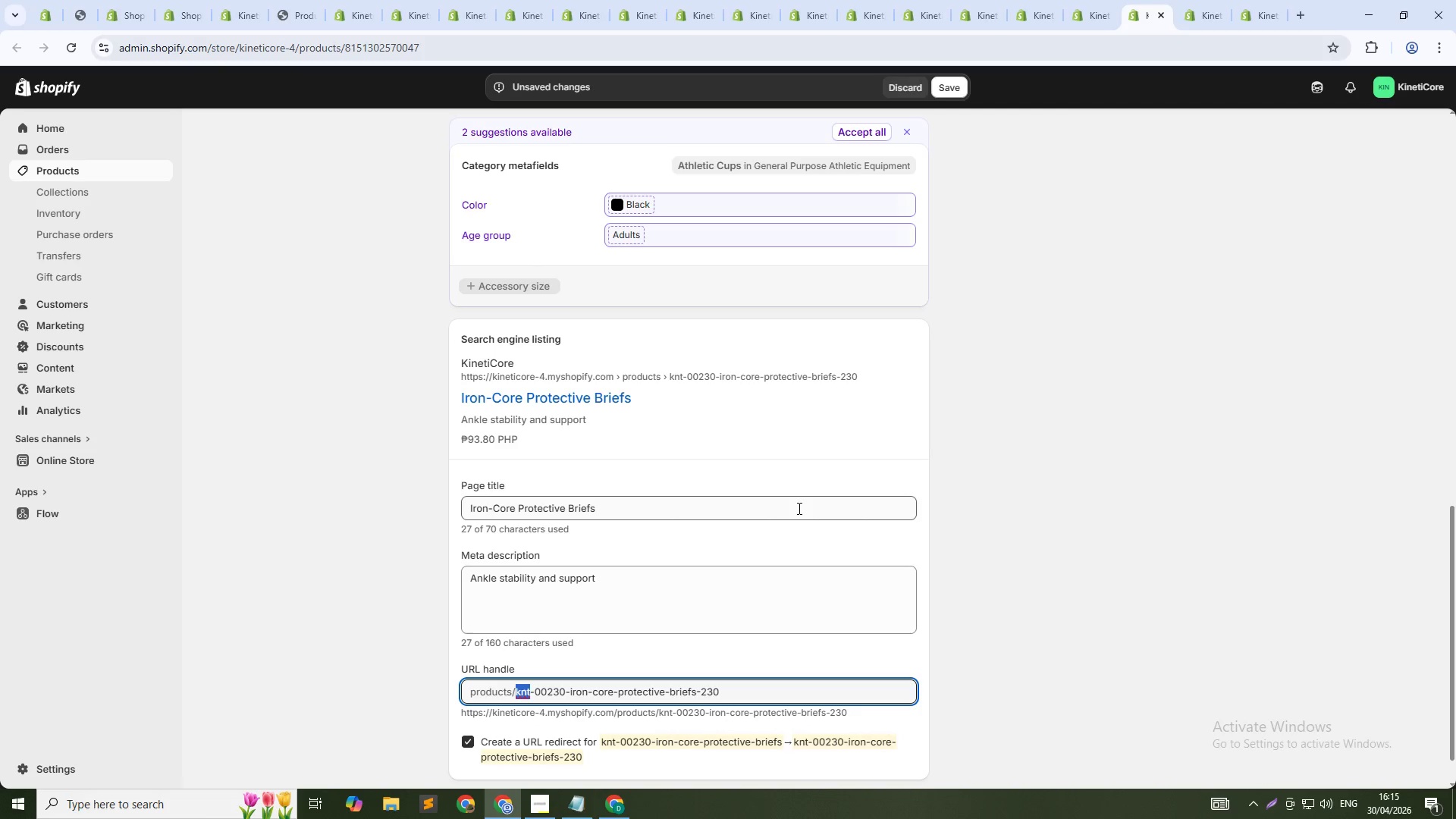 
key(Control+Shift+ArrowRight)
 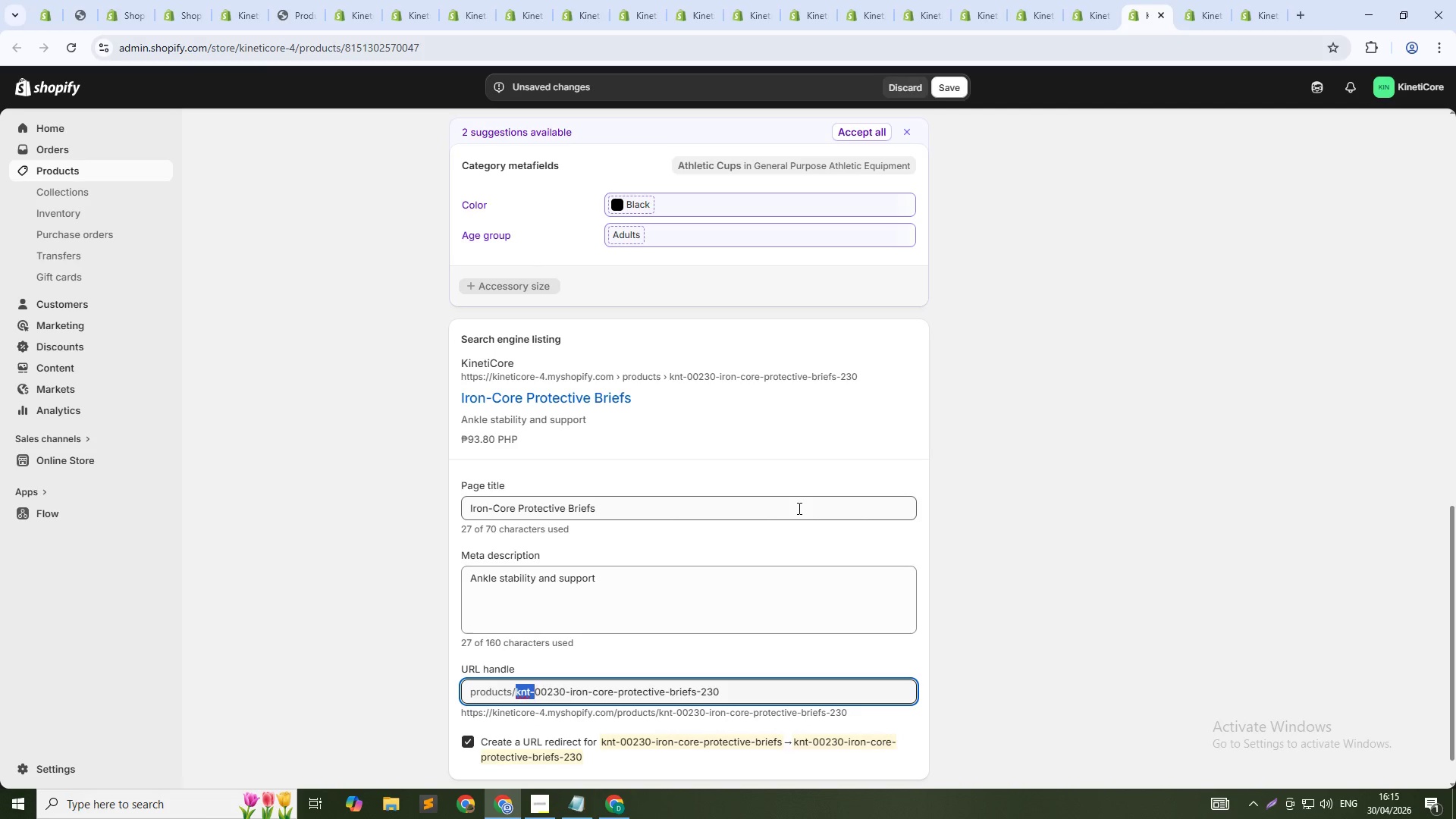 
key(Control+Shift+ArrowRight)
 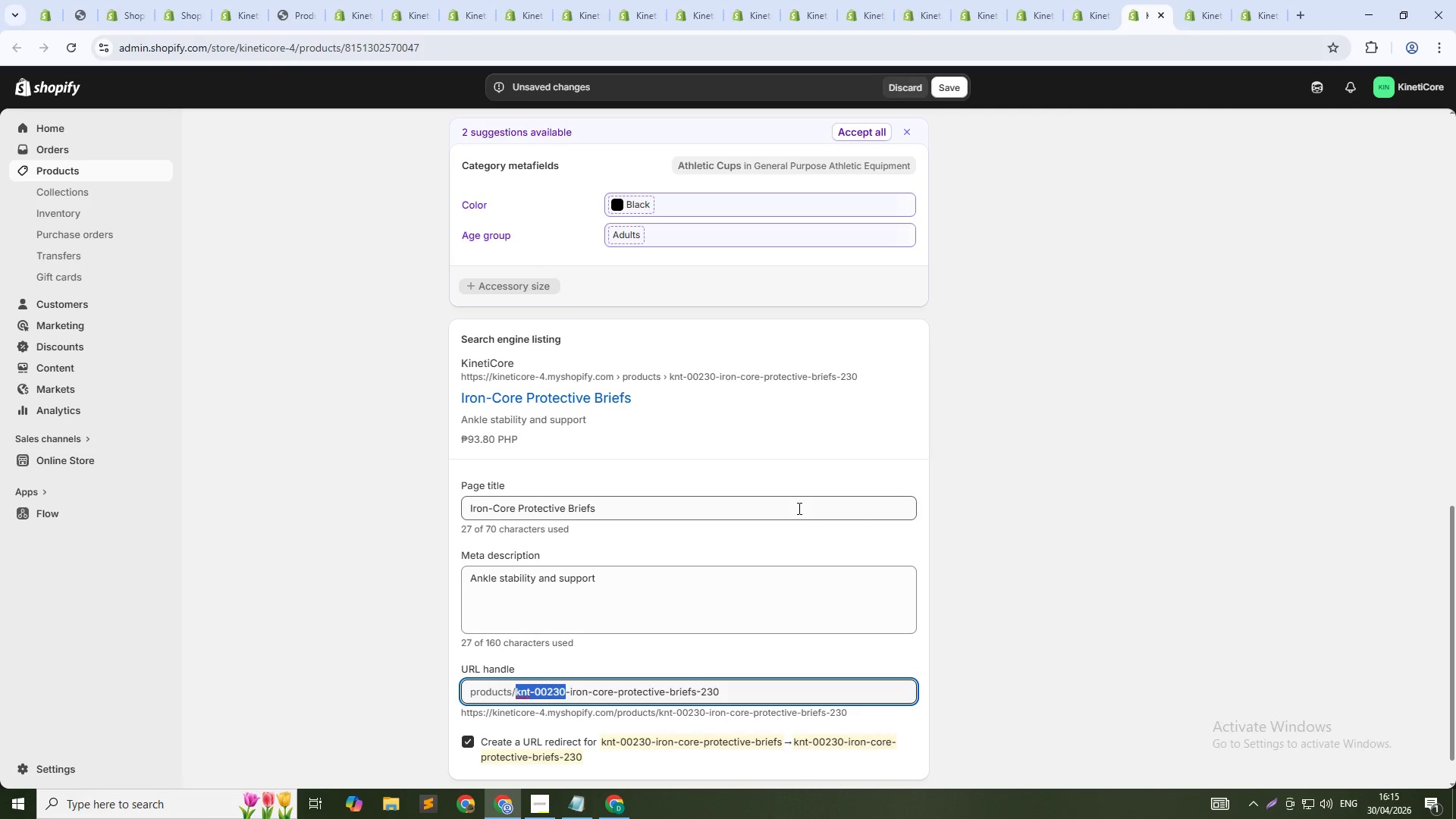 
key(Shift+ArrowRight)
 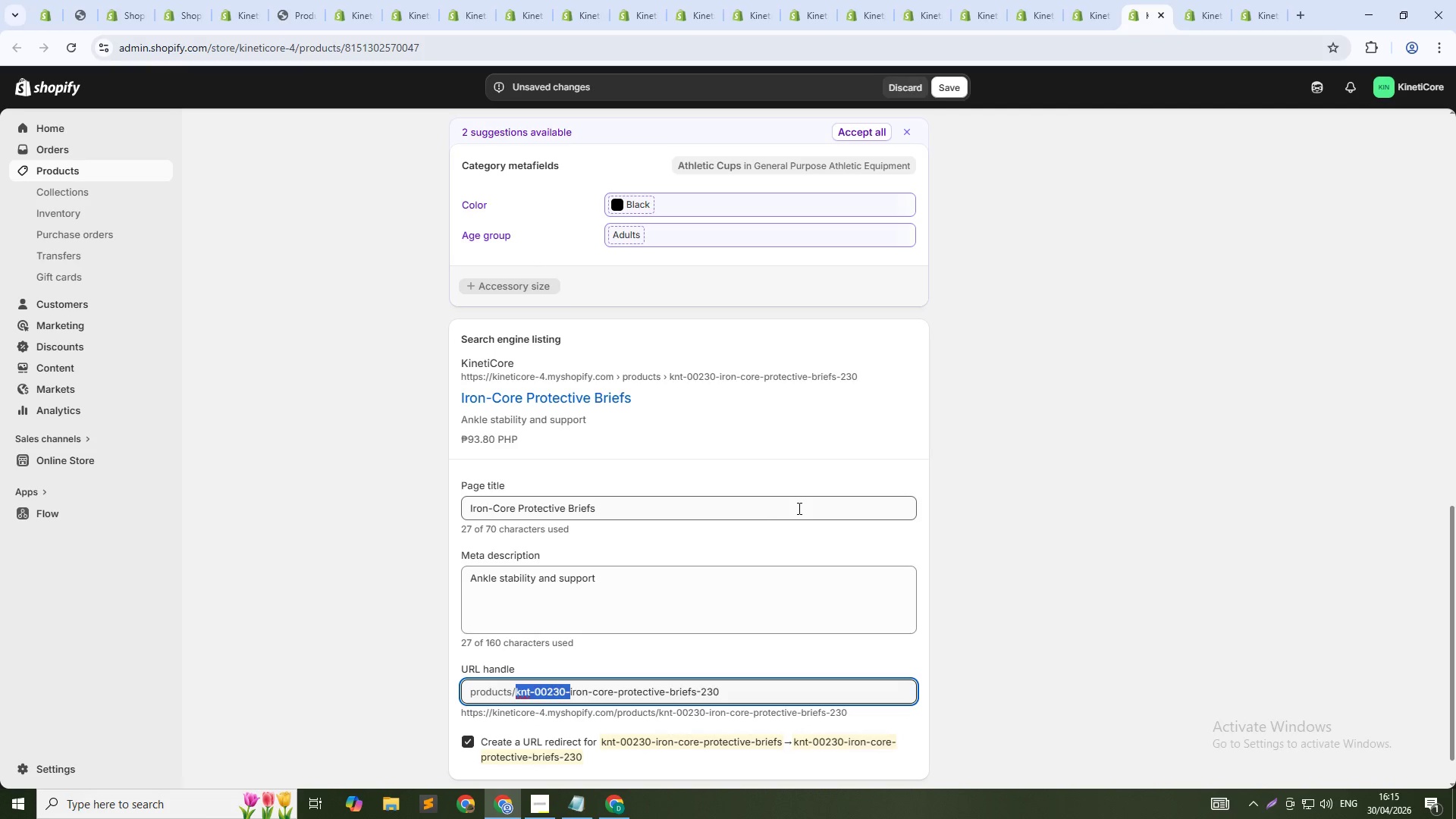 
key(Backspace)
 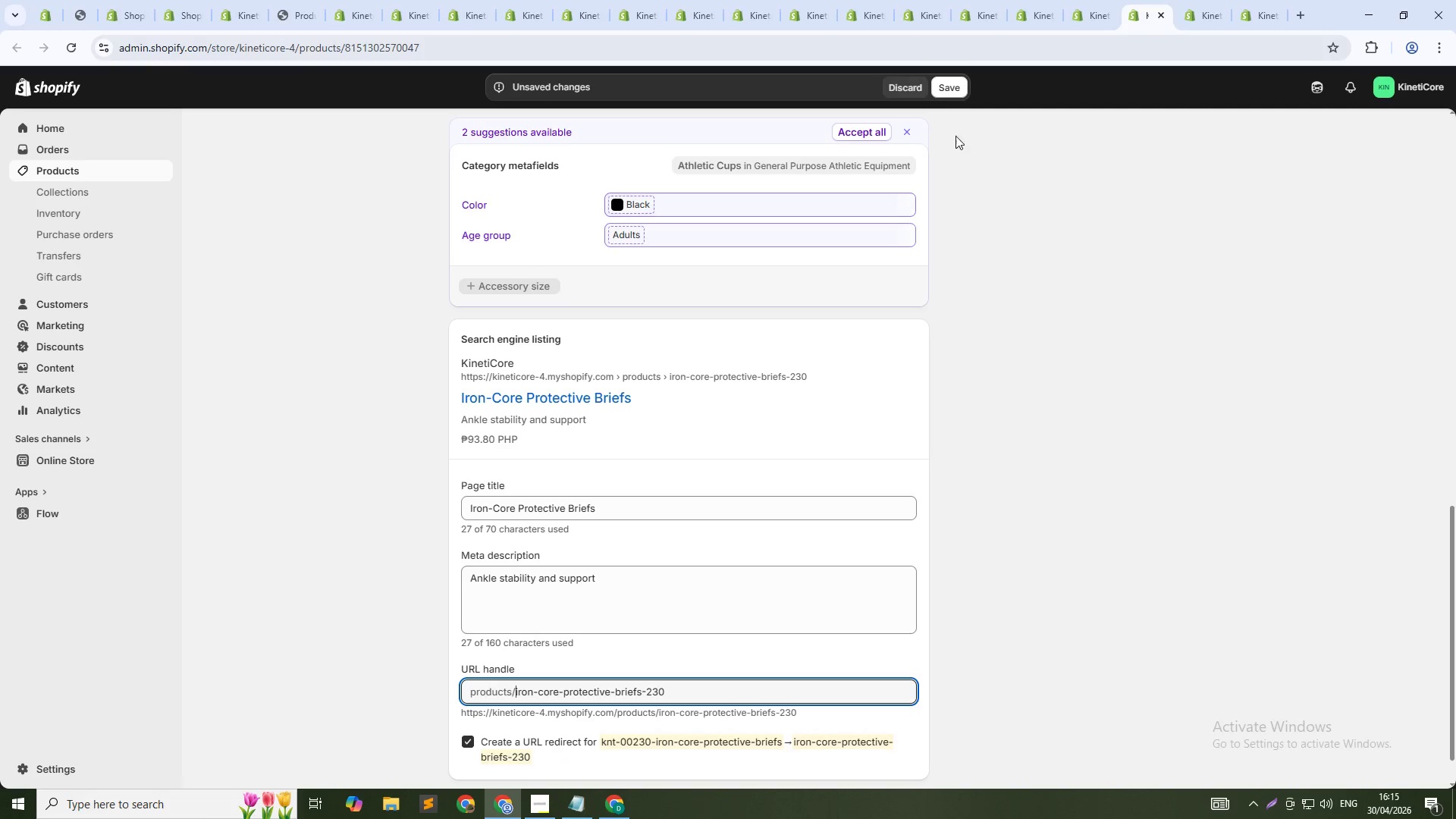 
left_click([952, 91])
 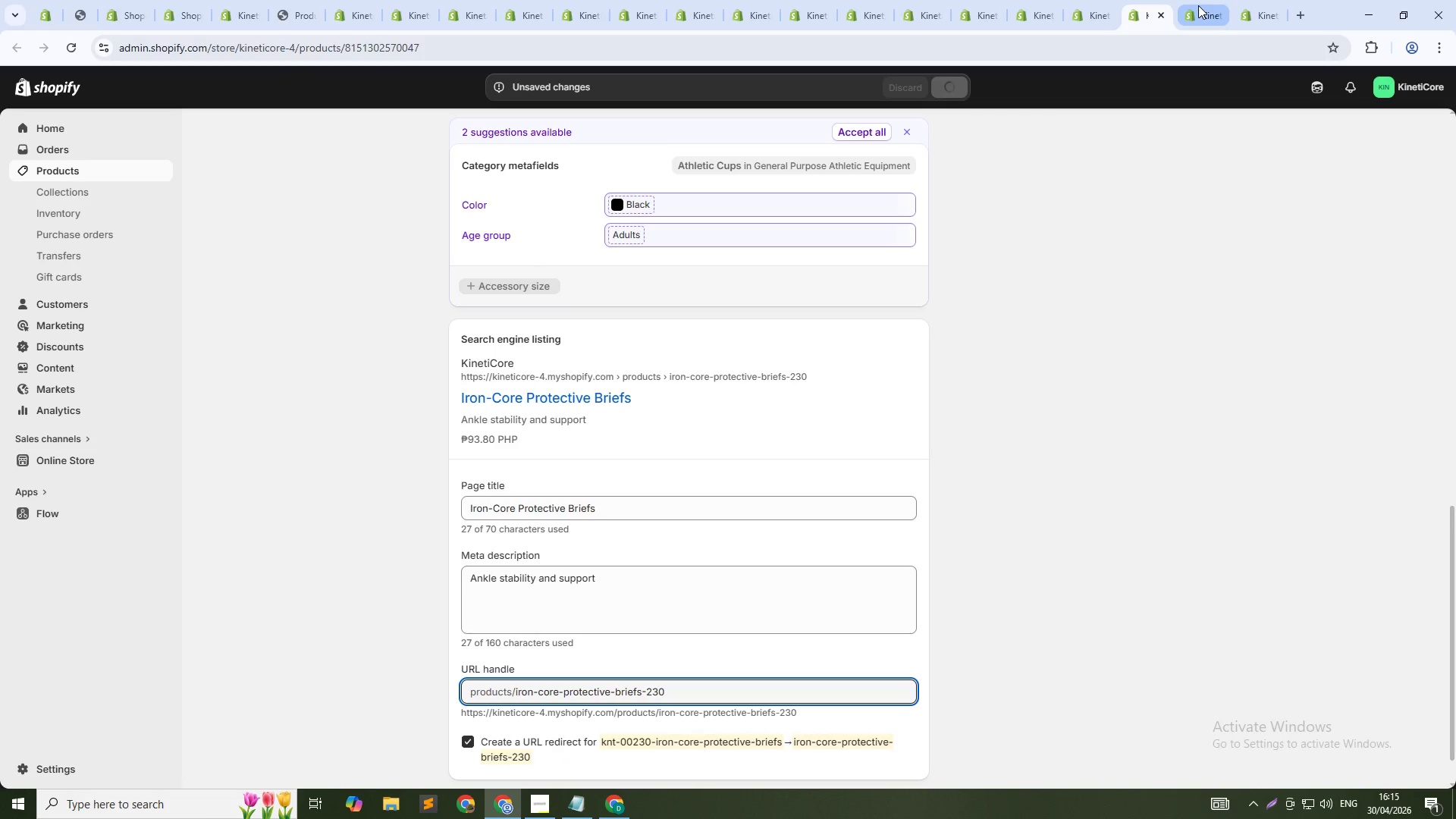 
left_click([1198, 5])
 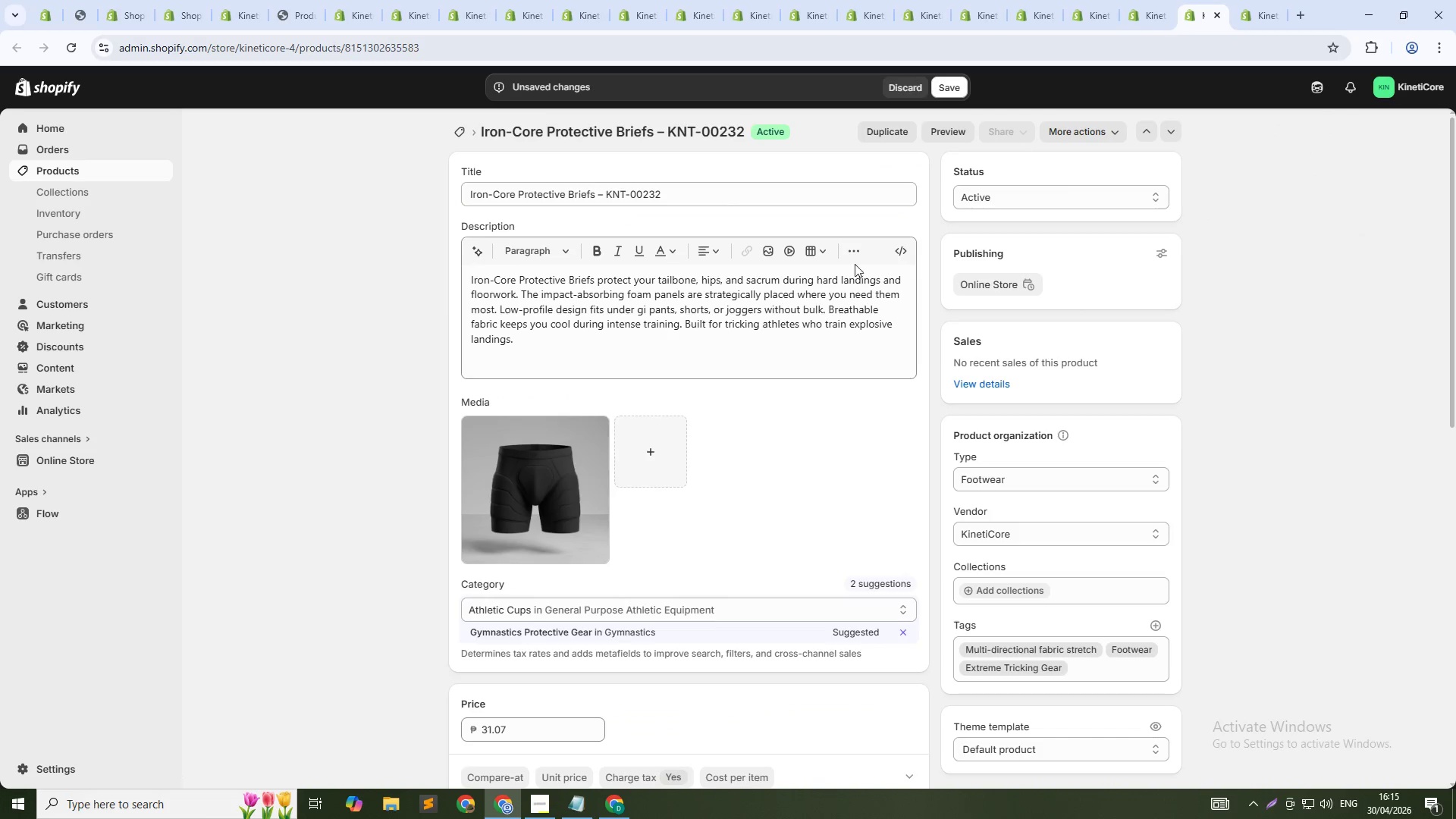 
scroll: coordinate [661, 459], scroll_direction: down, amount: 17.0
 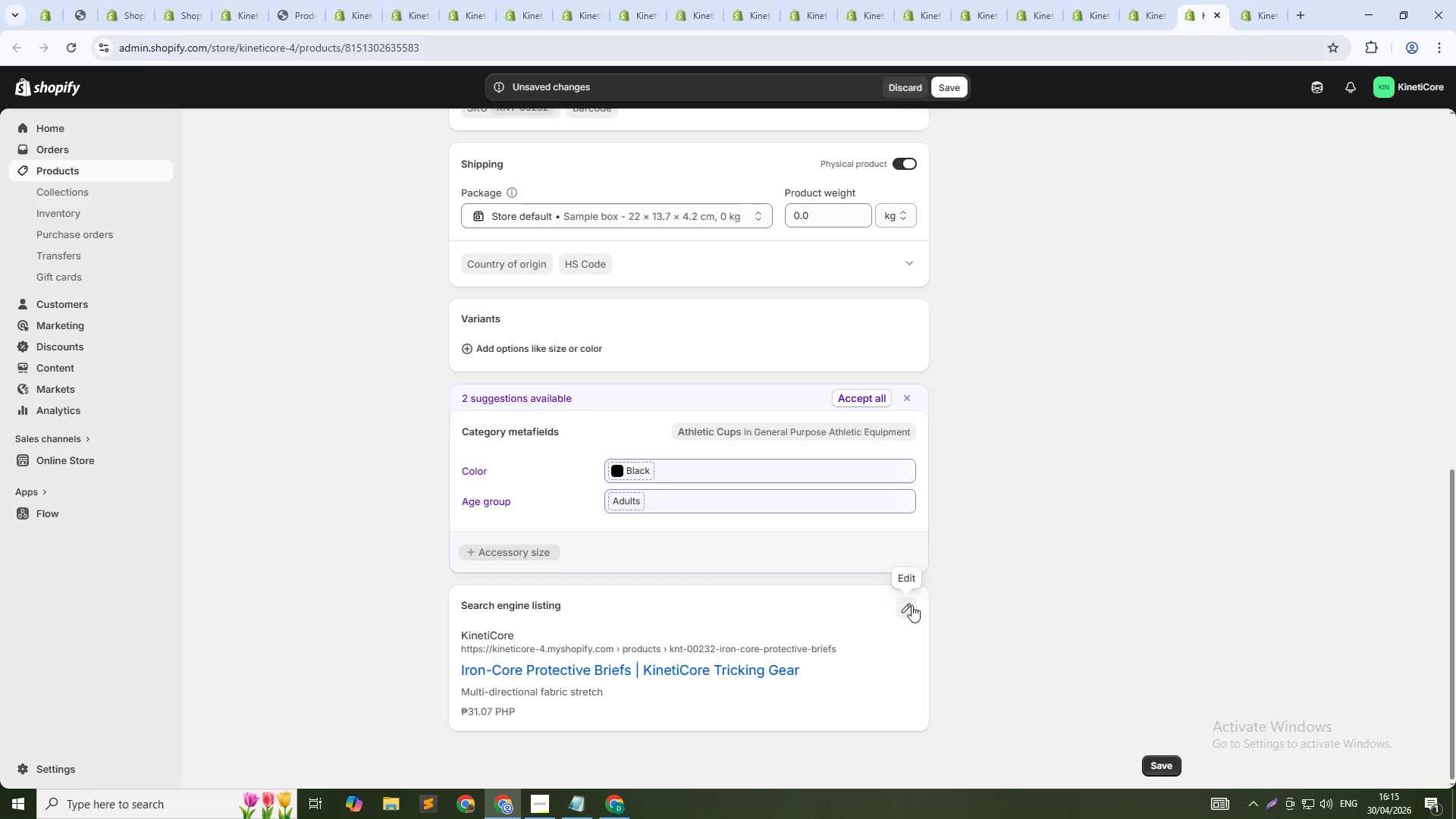 
left_click([912, 605])
 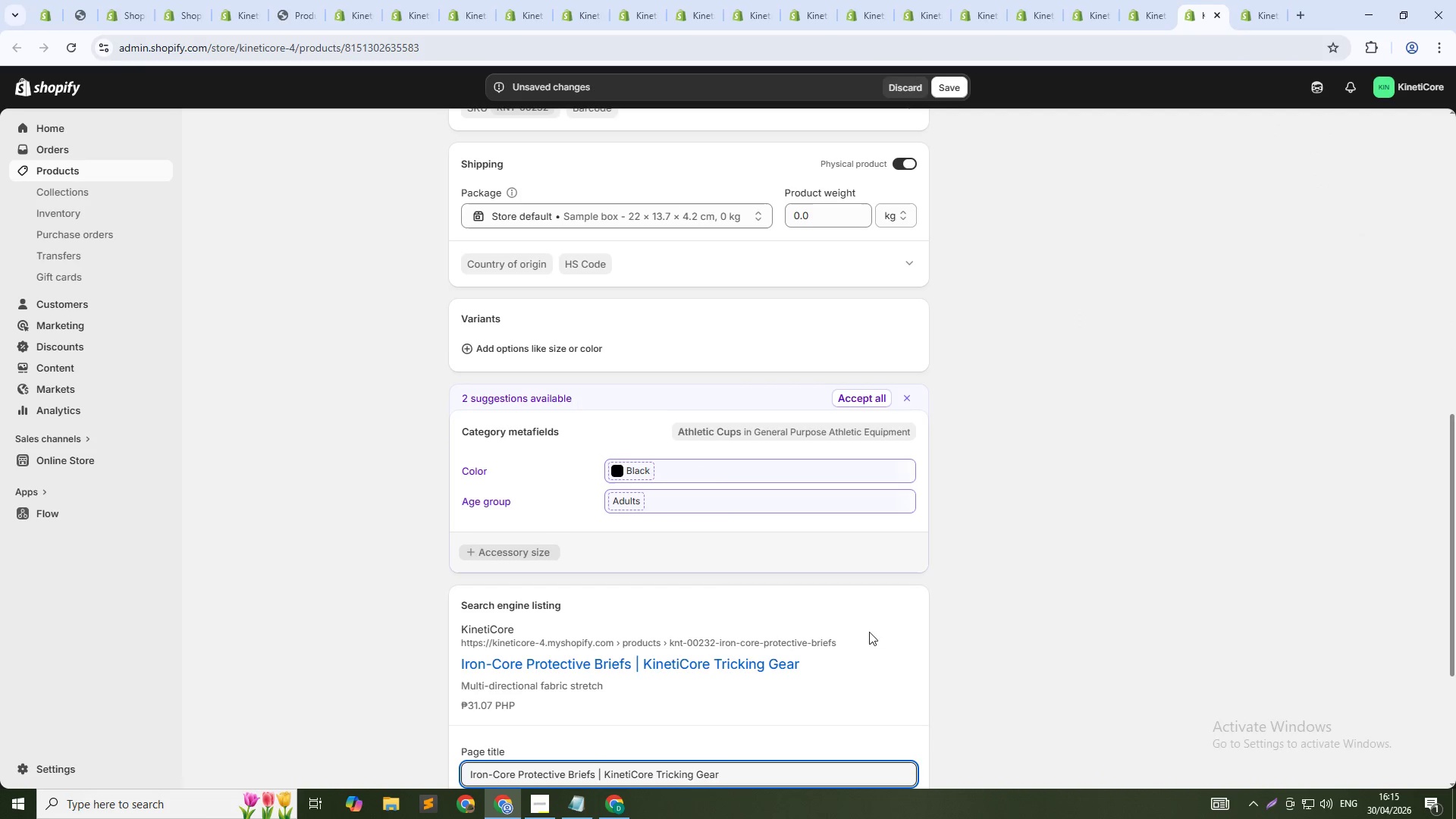 
scroll: coordinate [777, 655], scroll_direction: down, amount: 6.0
 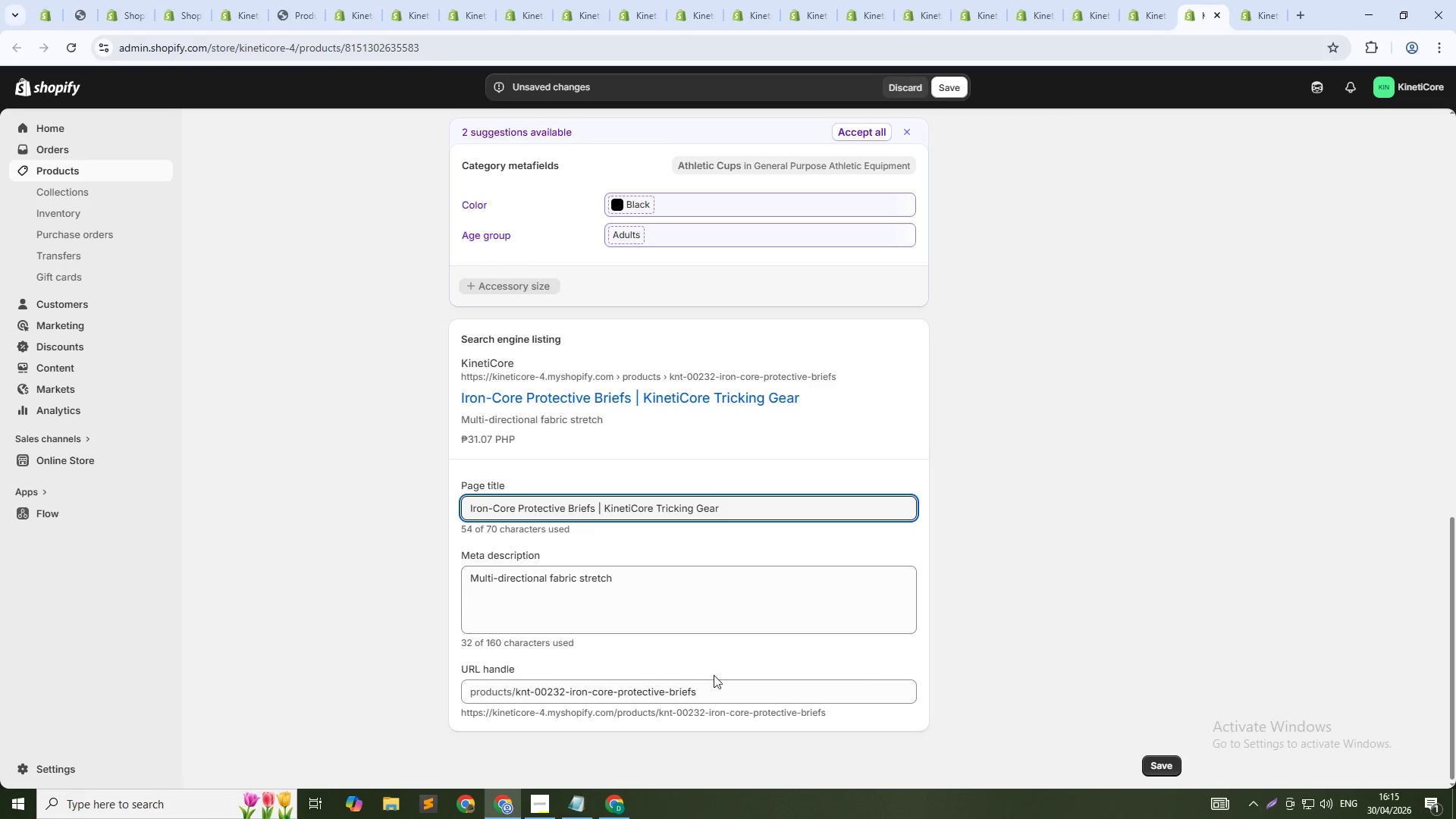 
left_click([716, 688])
 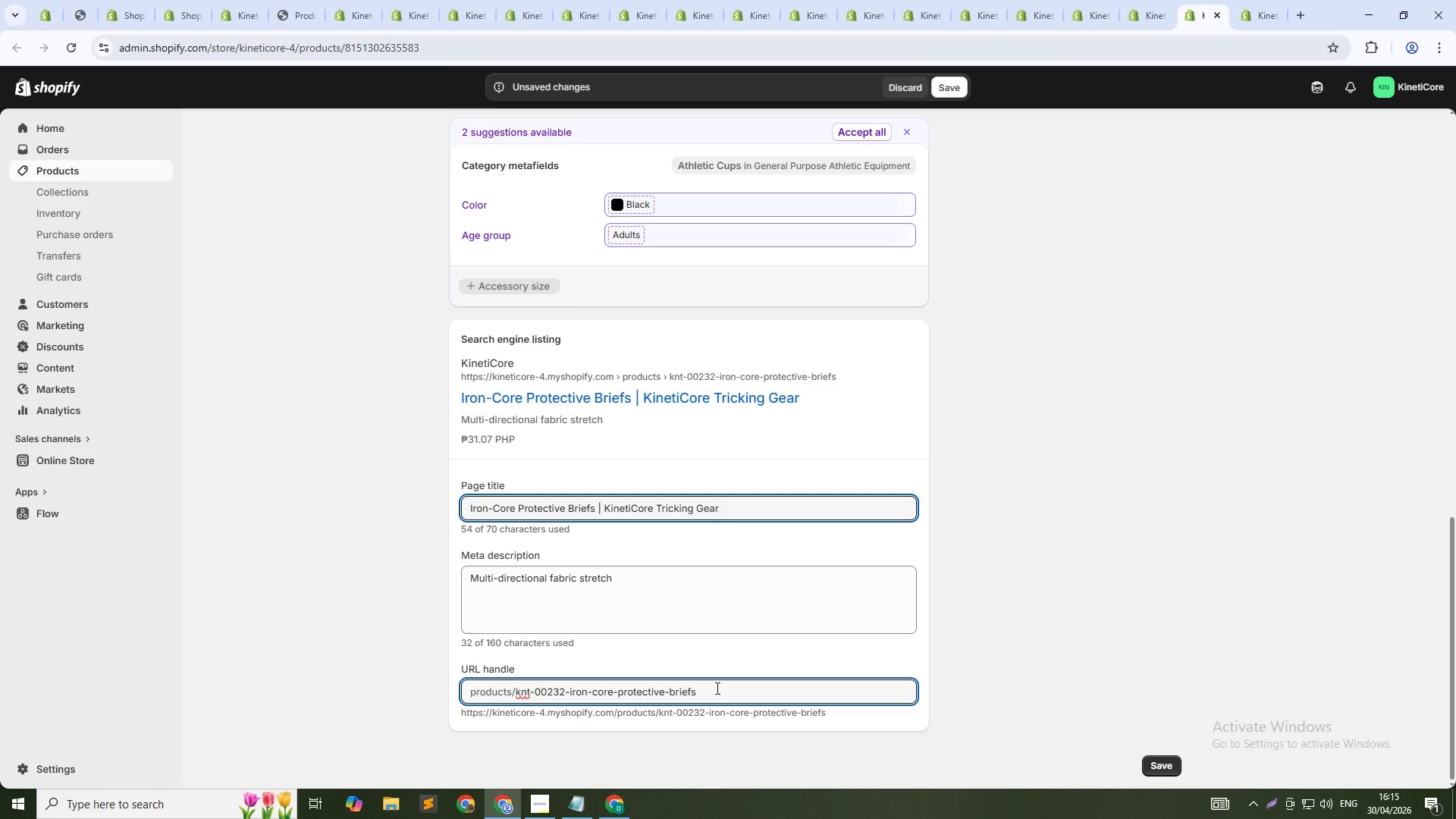 
key(NumpadSubtract)
 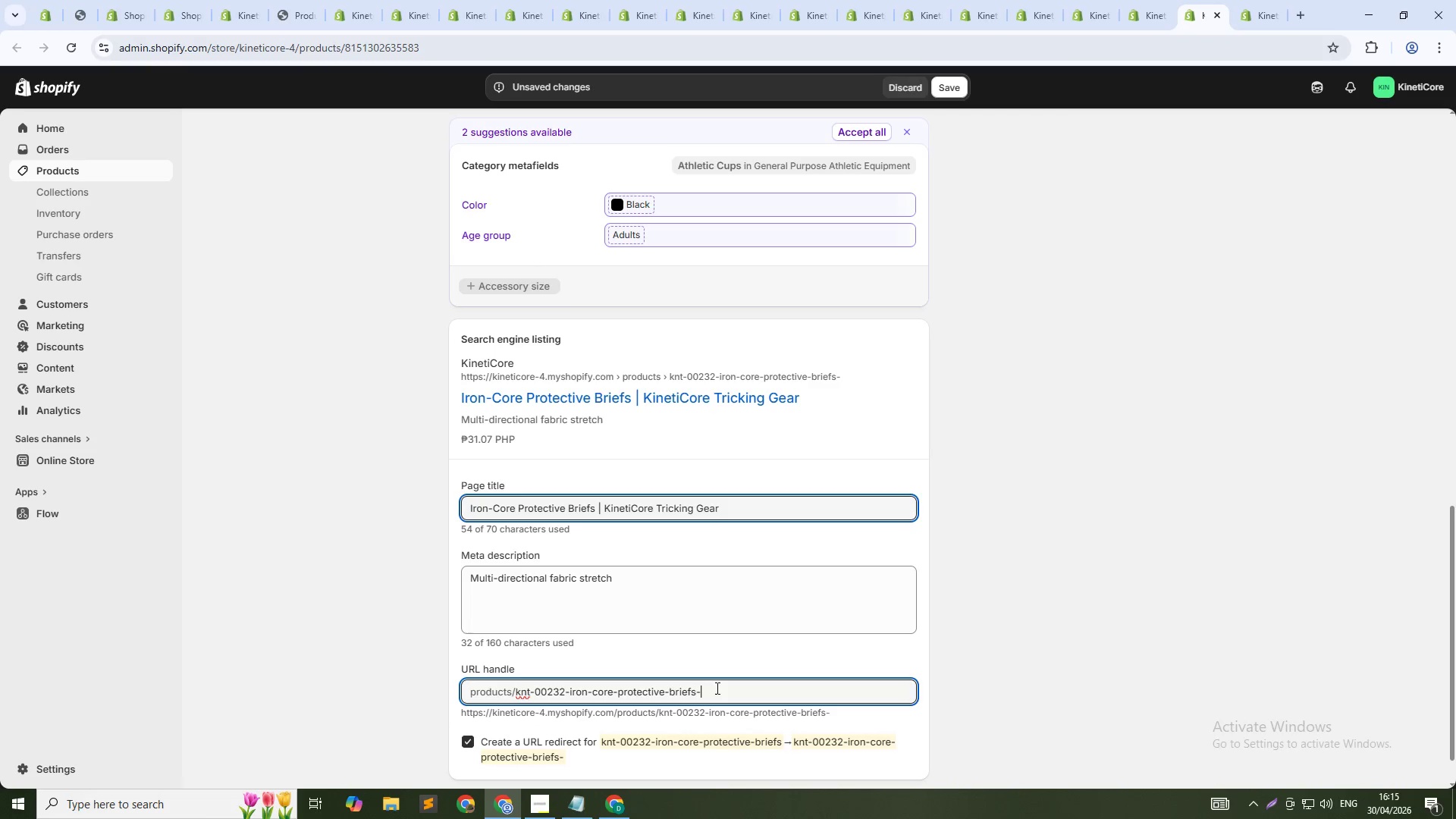 
key(Numpad3)
 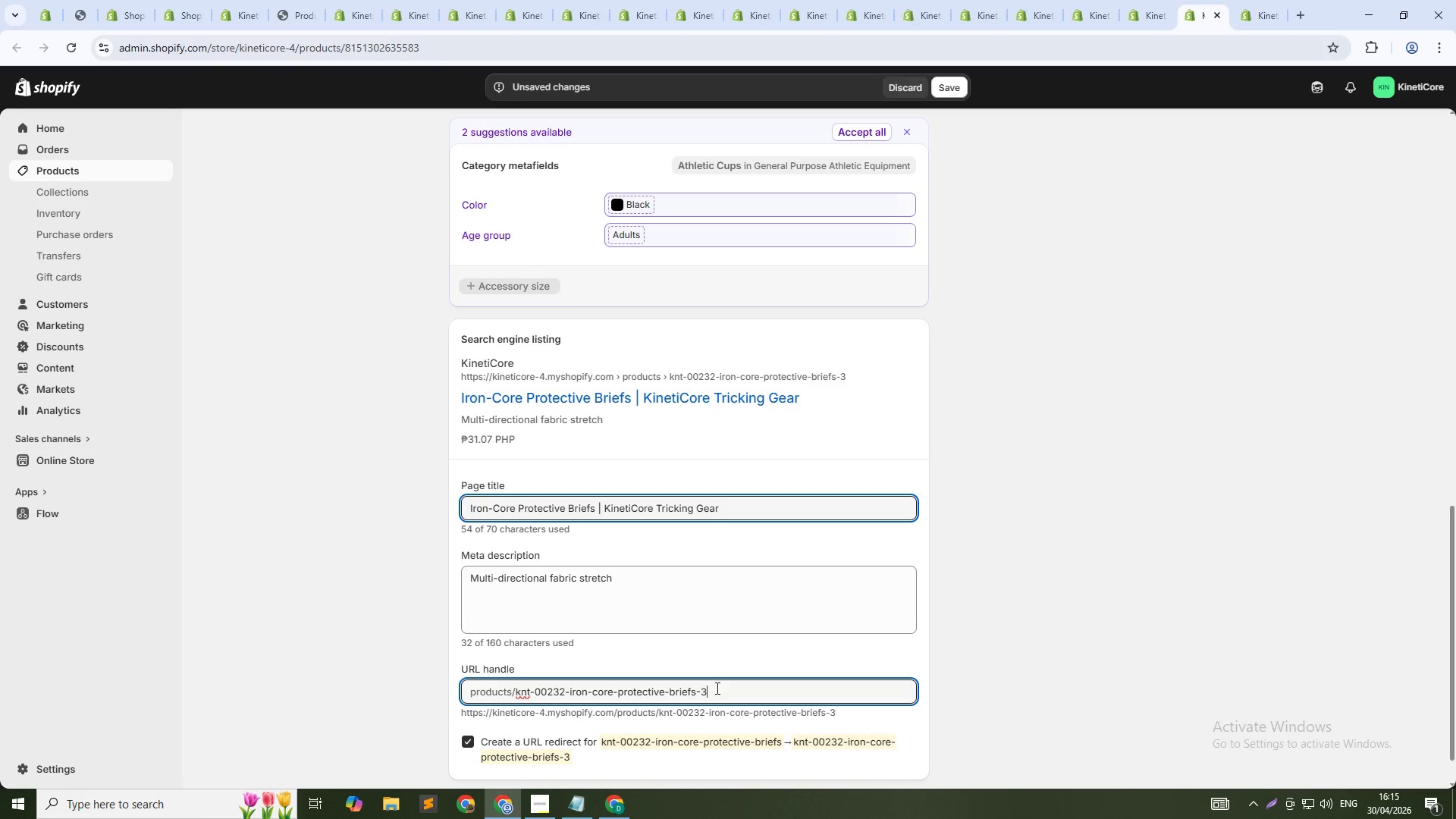 
key(Numpad2)
 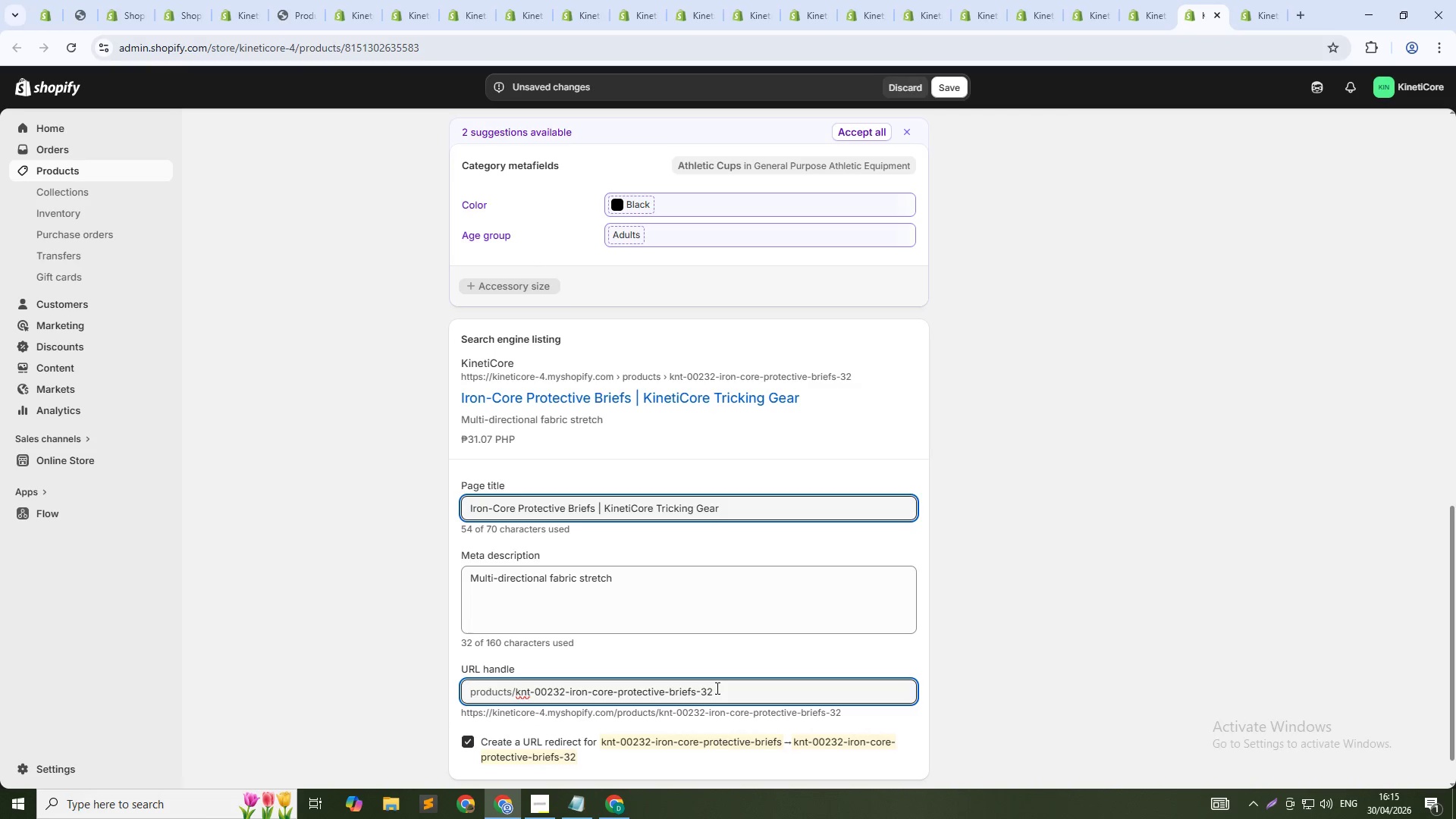 
key(Backspace)
 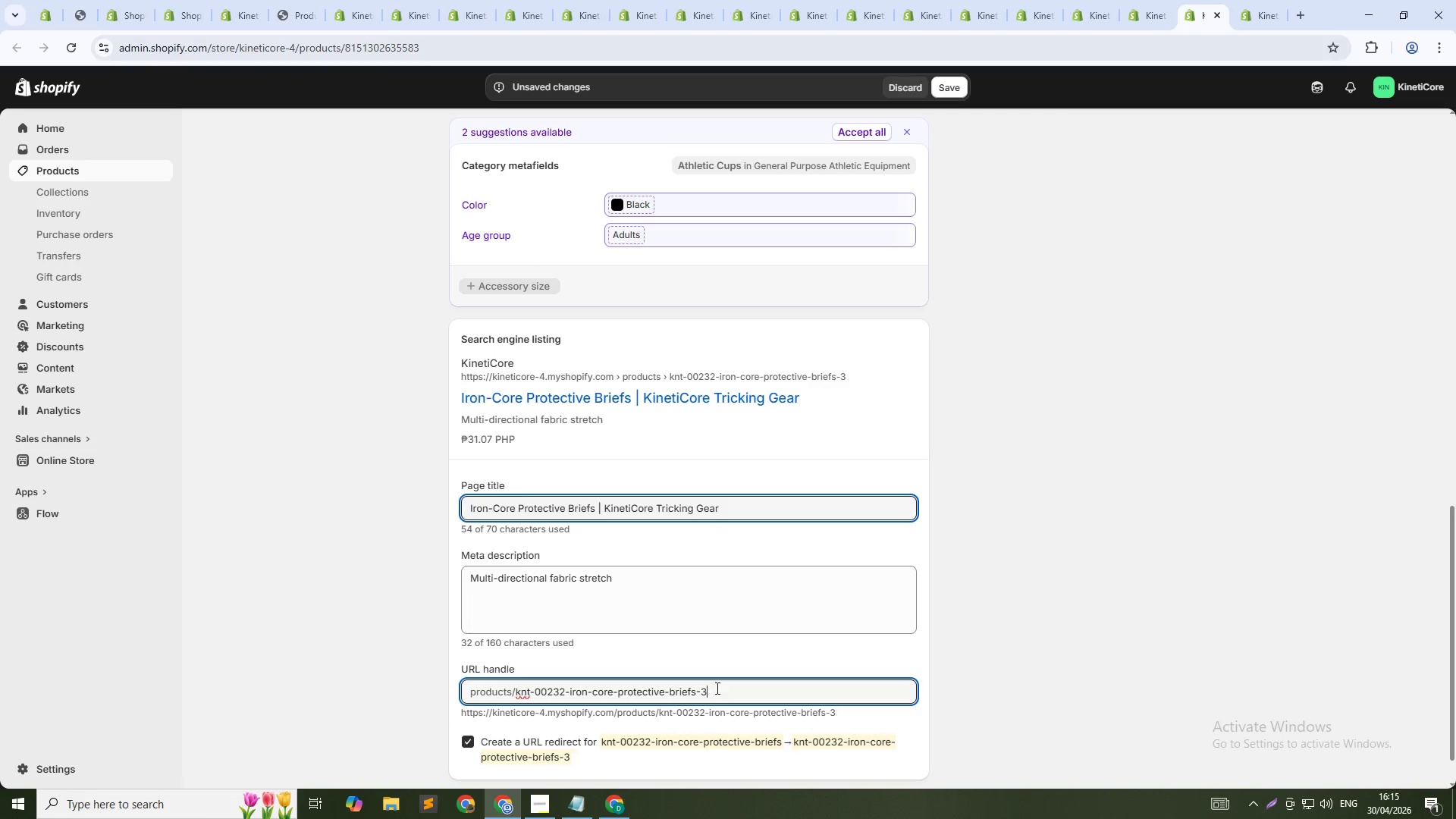 
key(Backspace)
 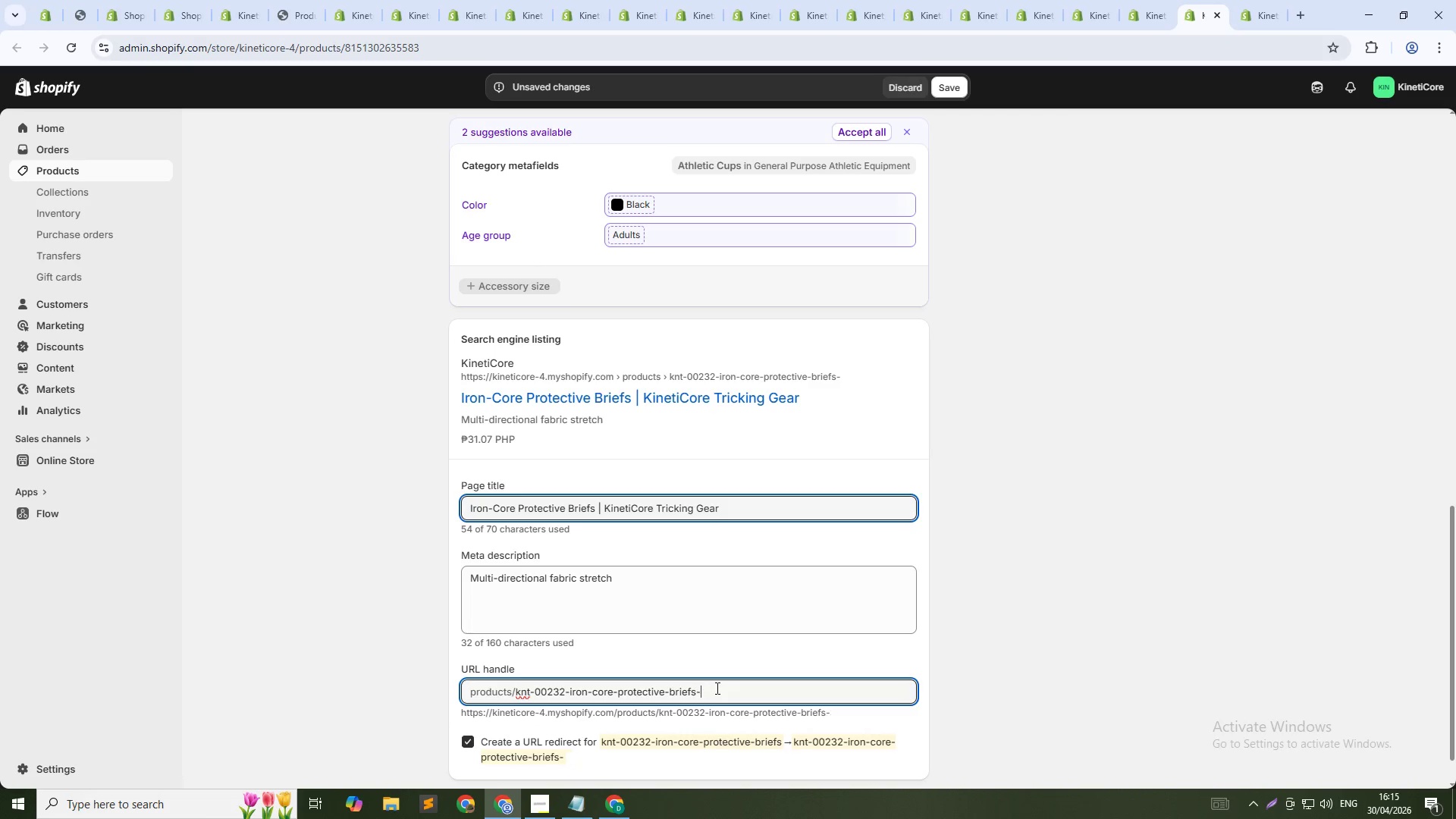 
key(Numpad2)
 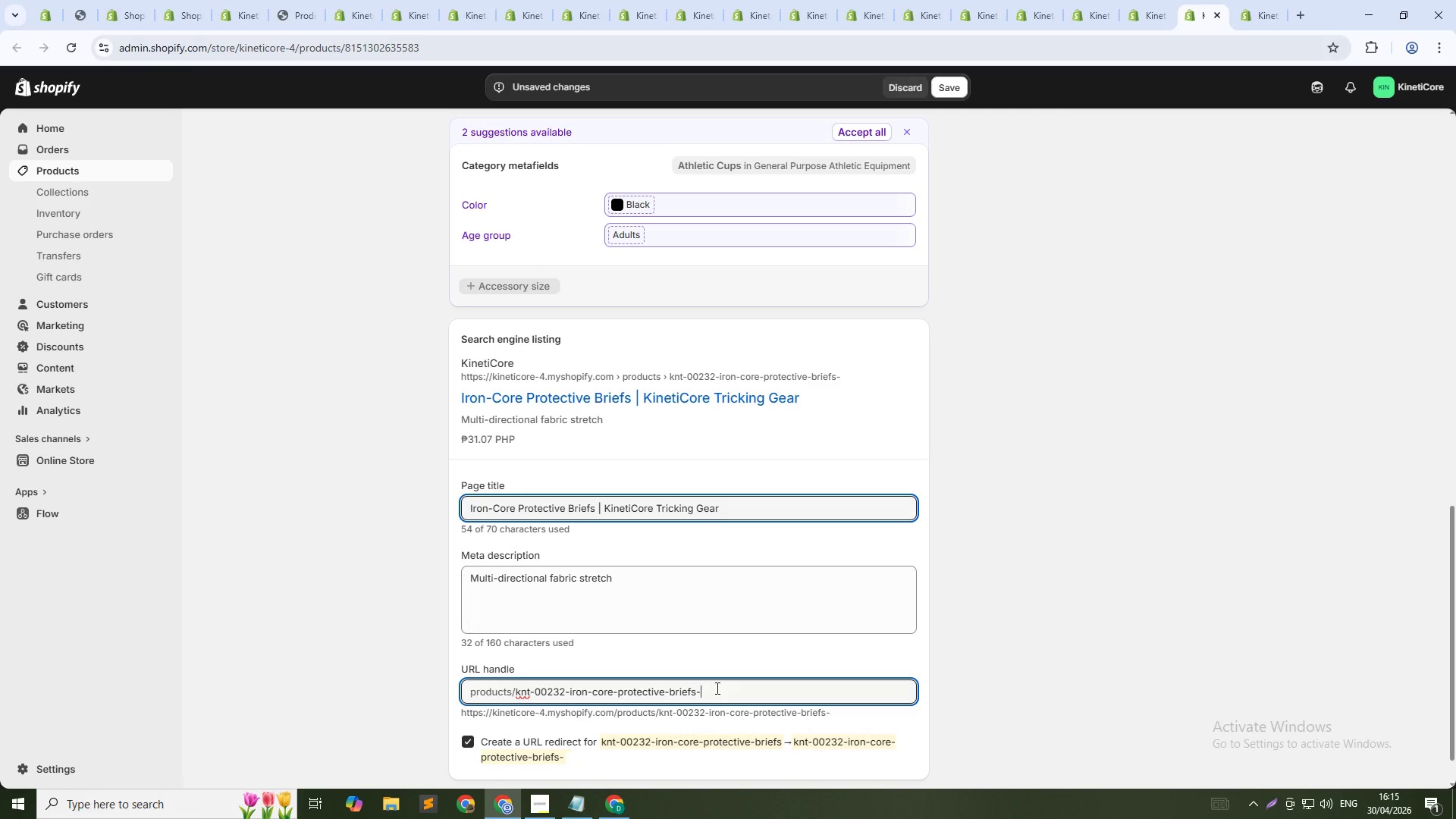 
key(Numpad3)
 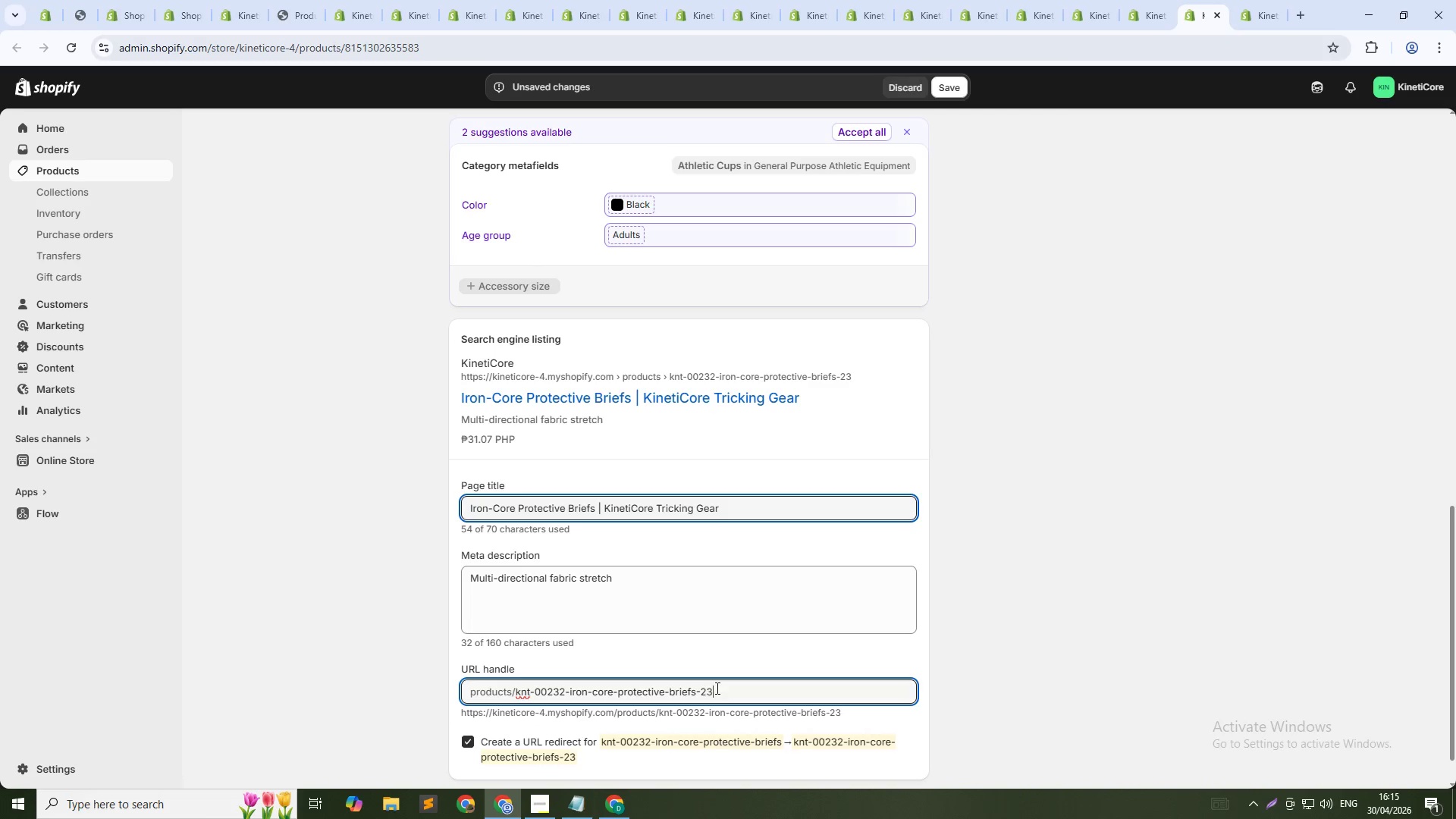 
key(Numpad2)
 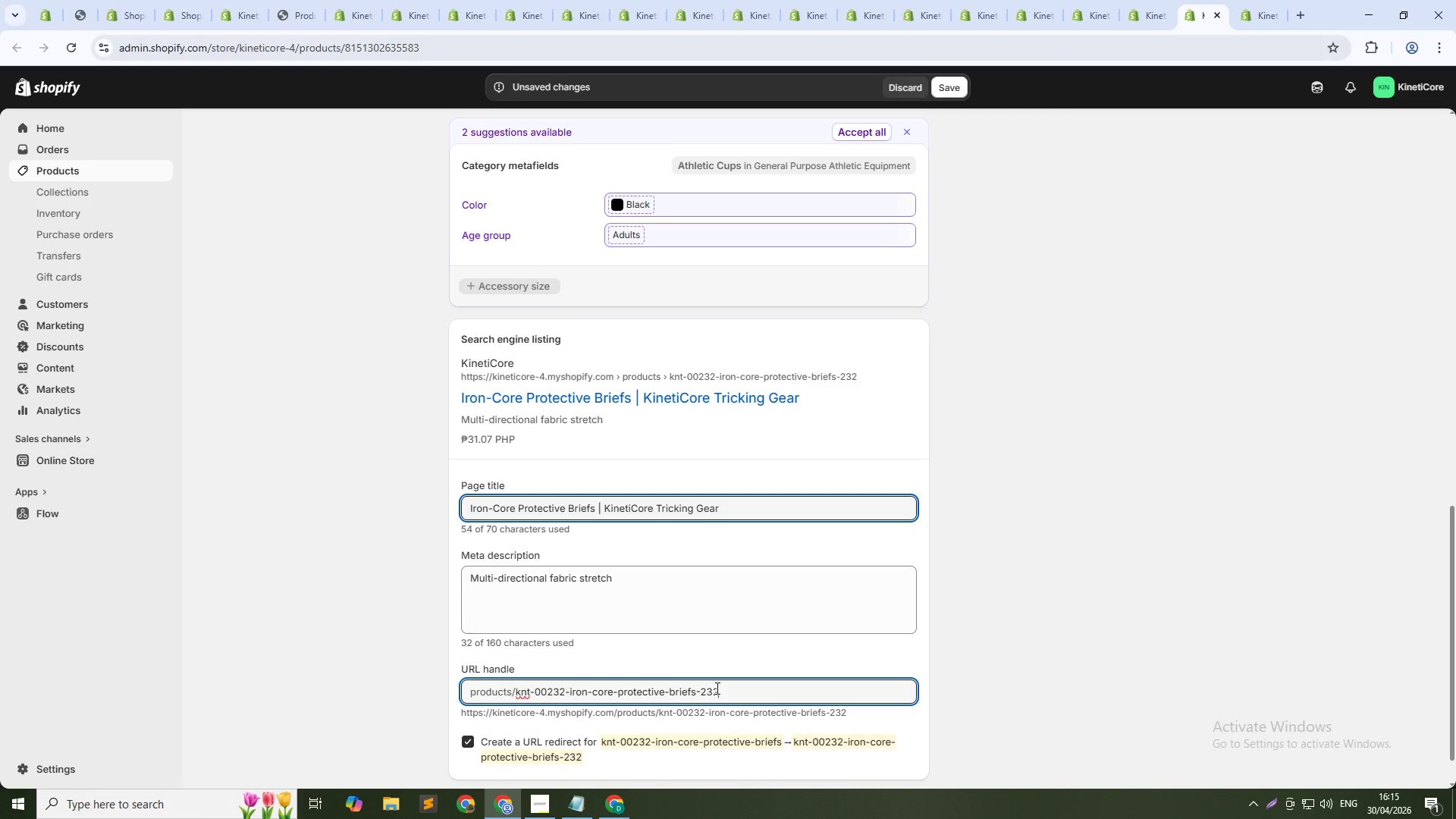 
key(ArrowUp)
 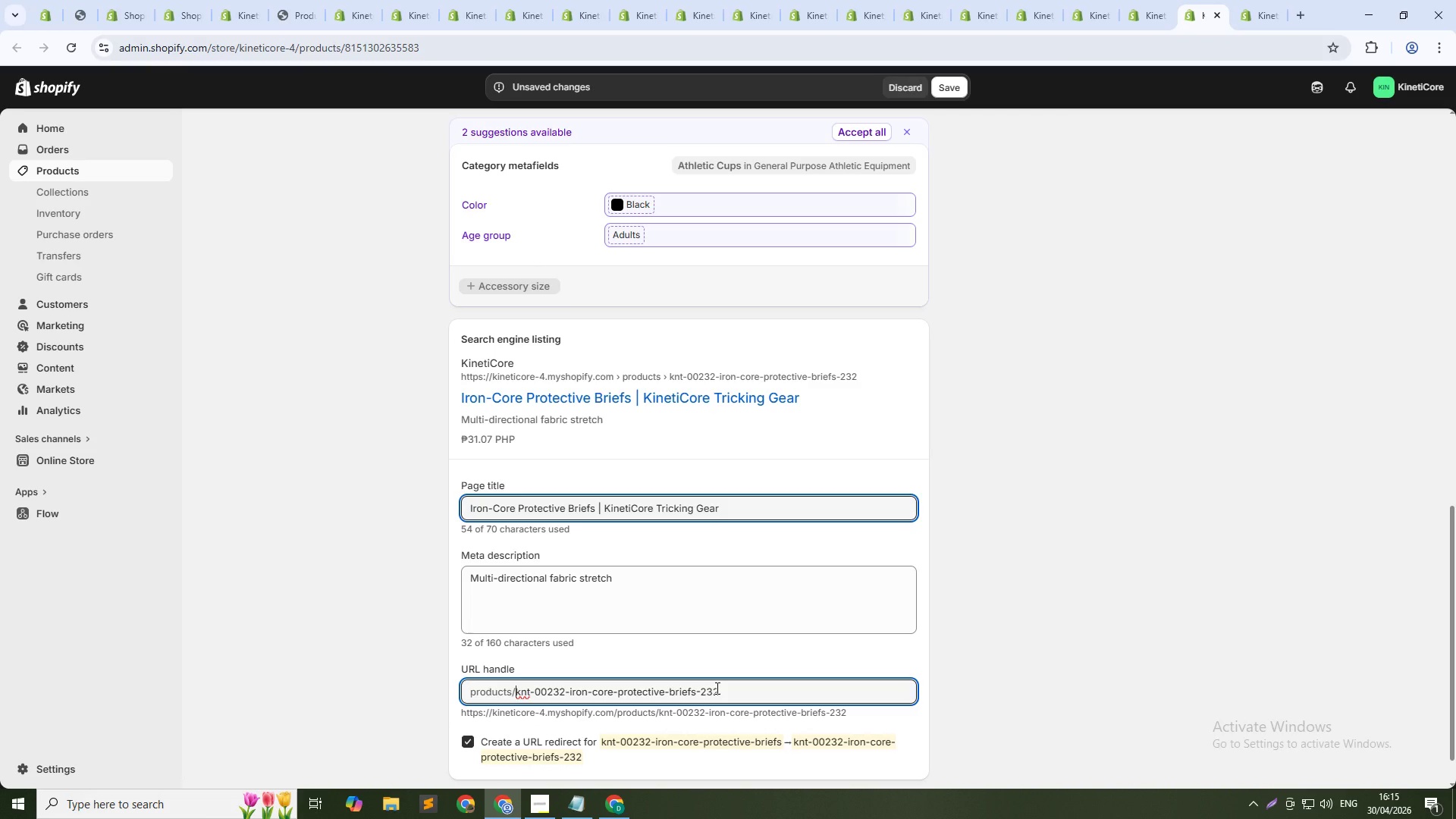 
key(Control+Shift+ArrowRight)
 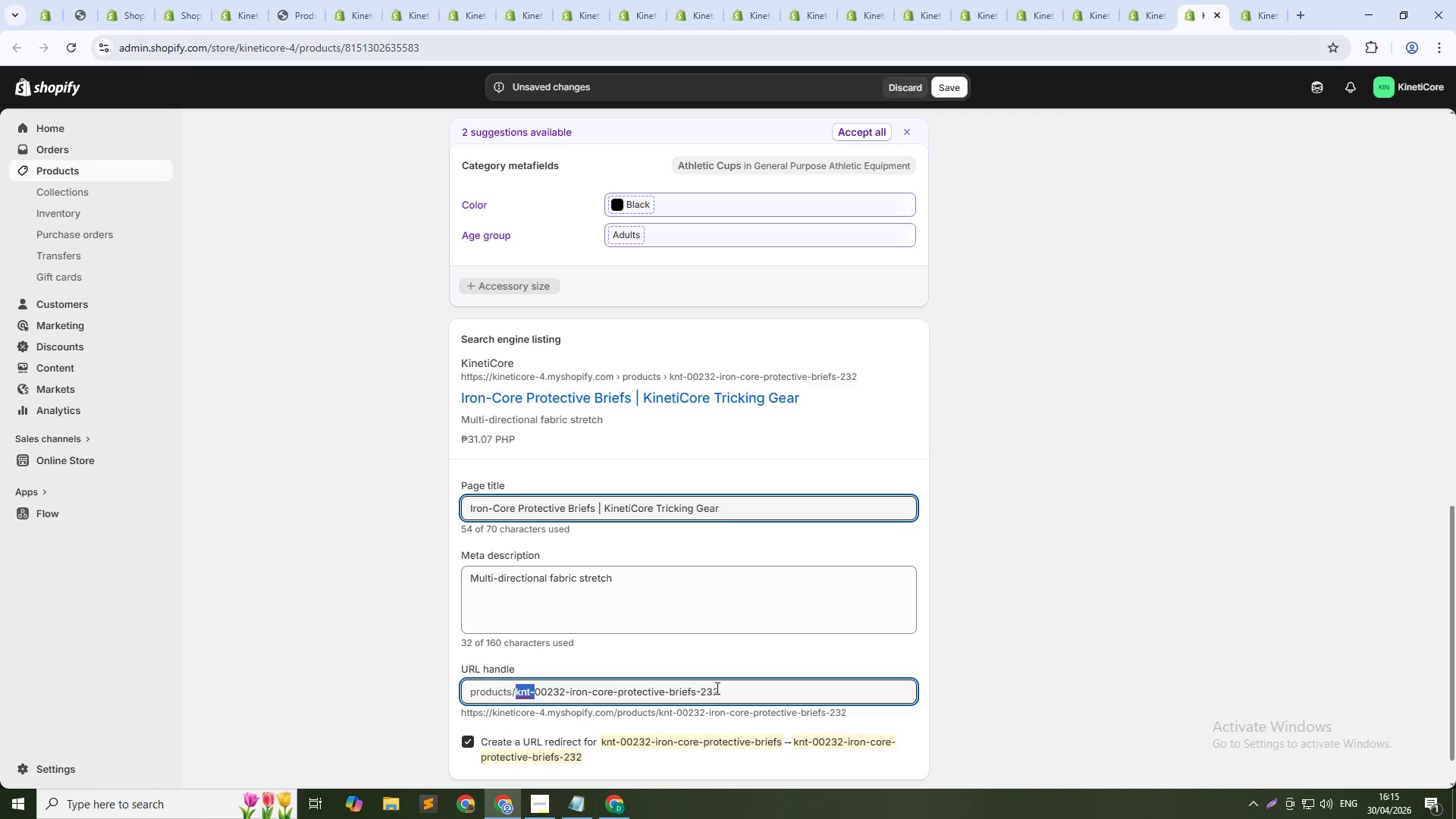 
key(Control+Shift+ArrowRight)
 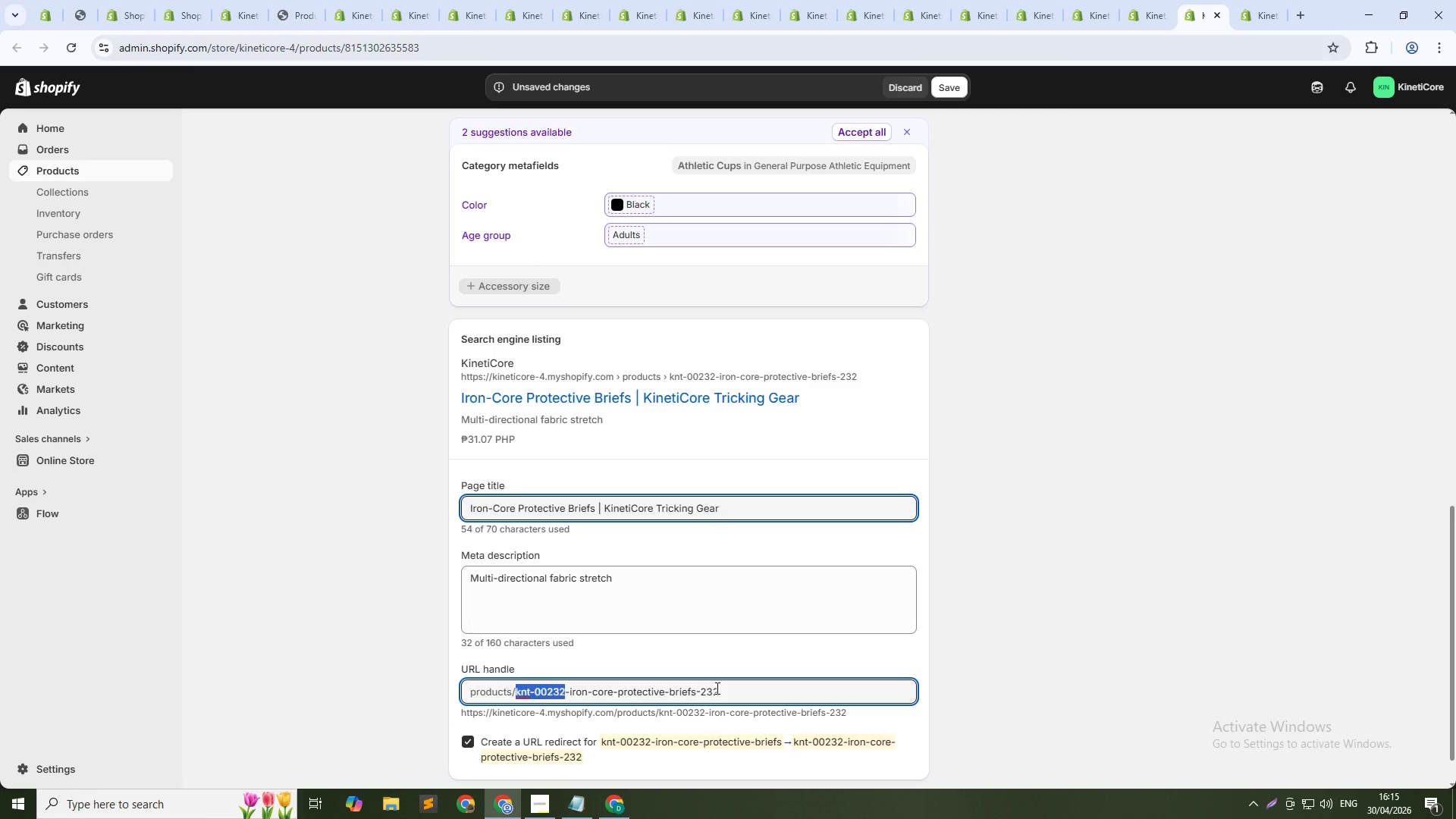 
key(Control+Shift+ArrowRight)
 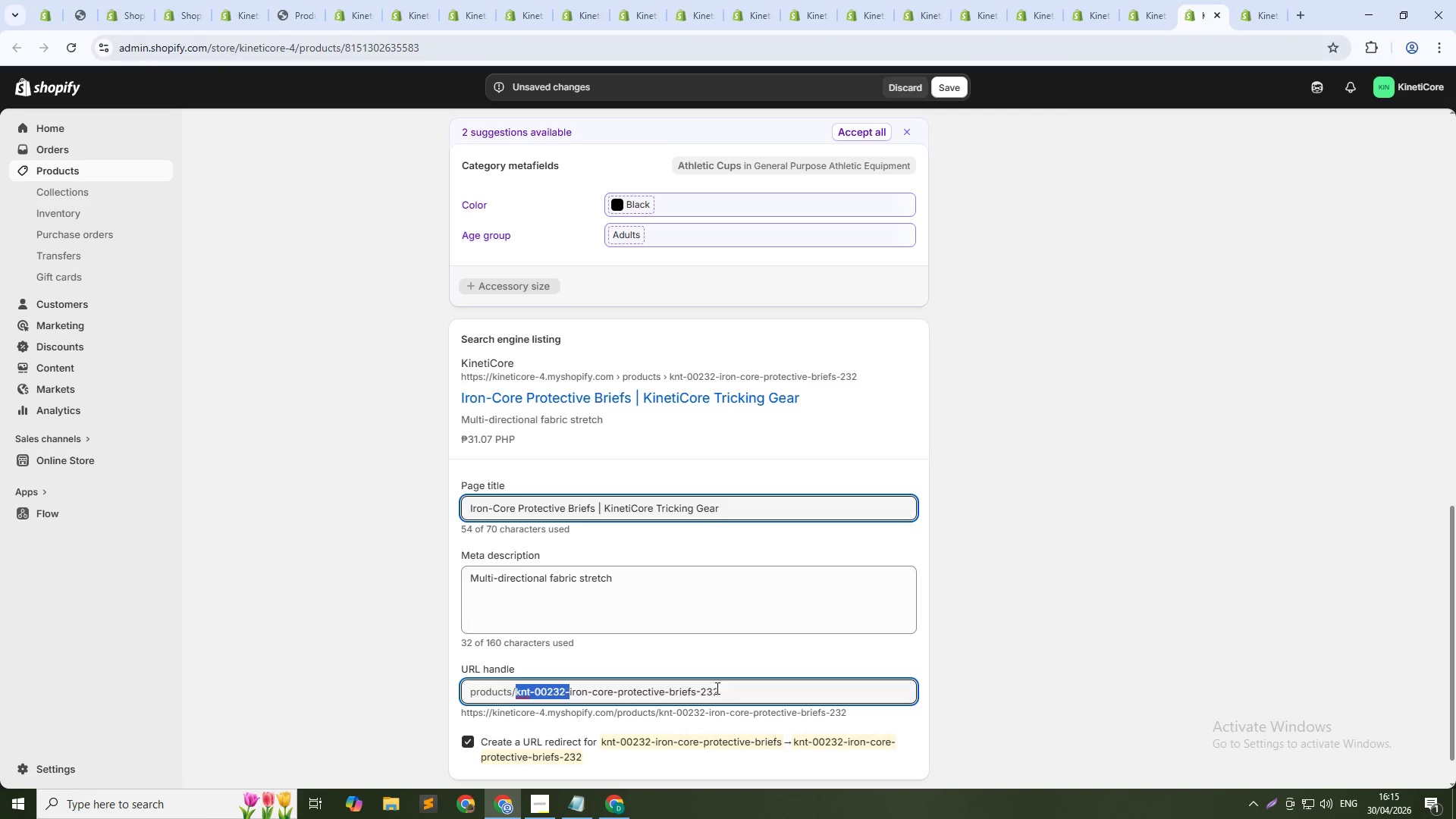 
key(Control+Shift+ArrowRight)
 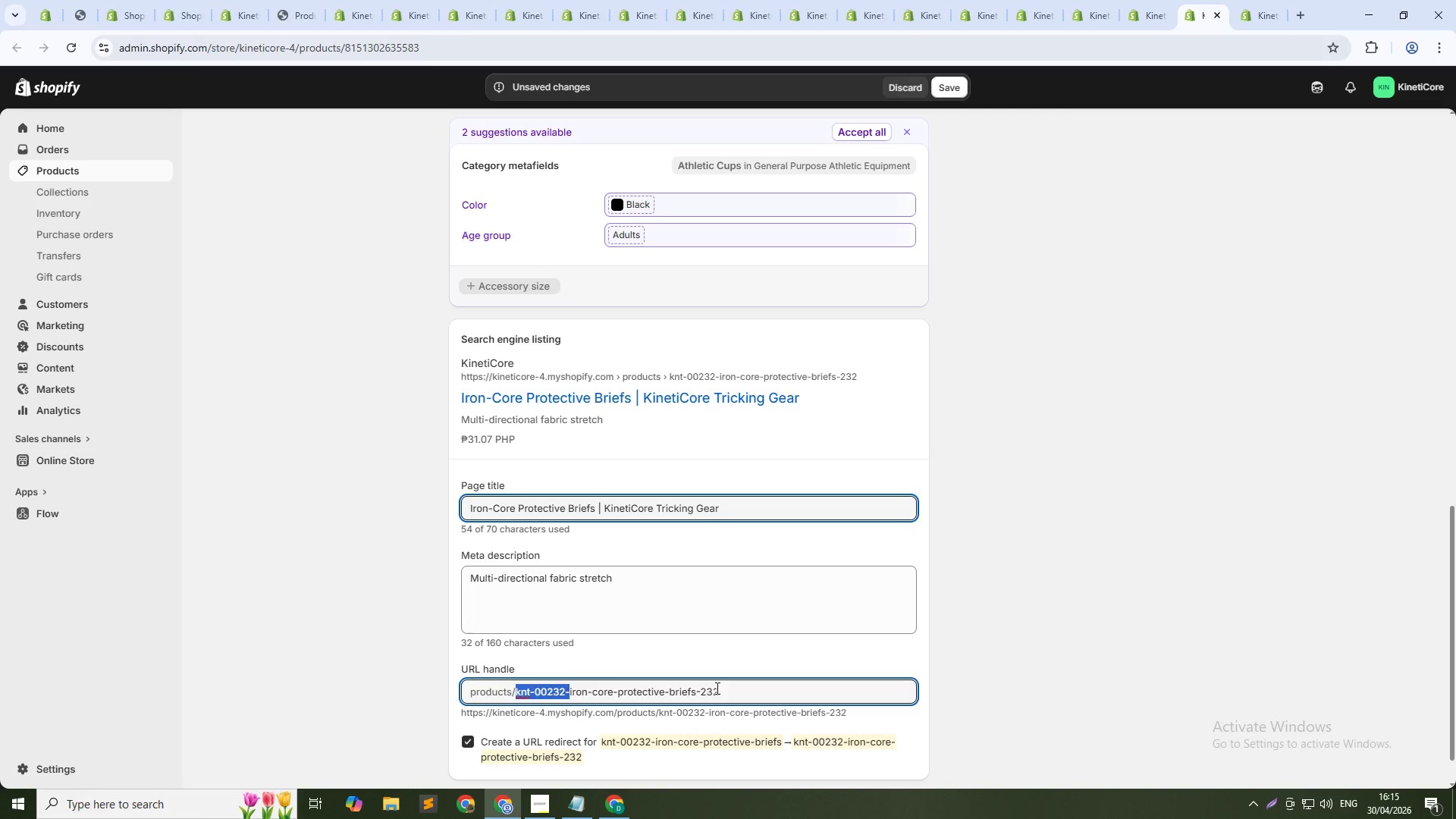 
key(Backspace)
 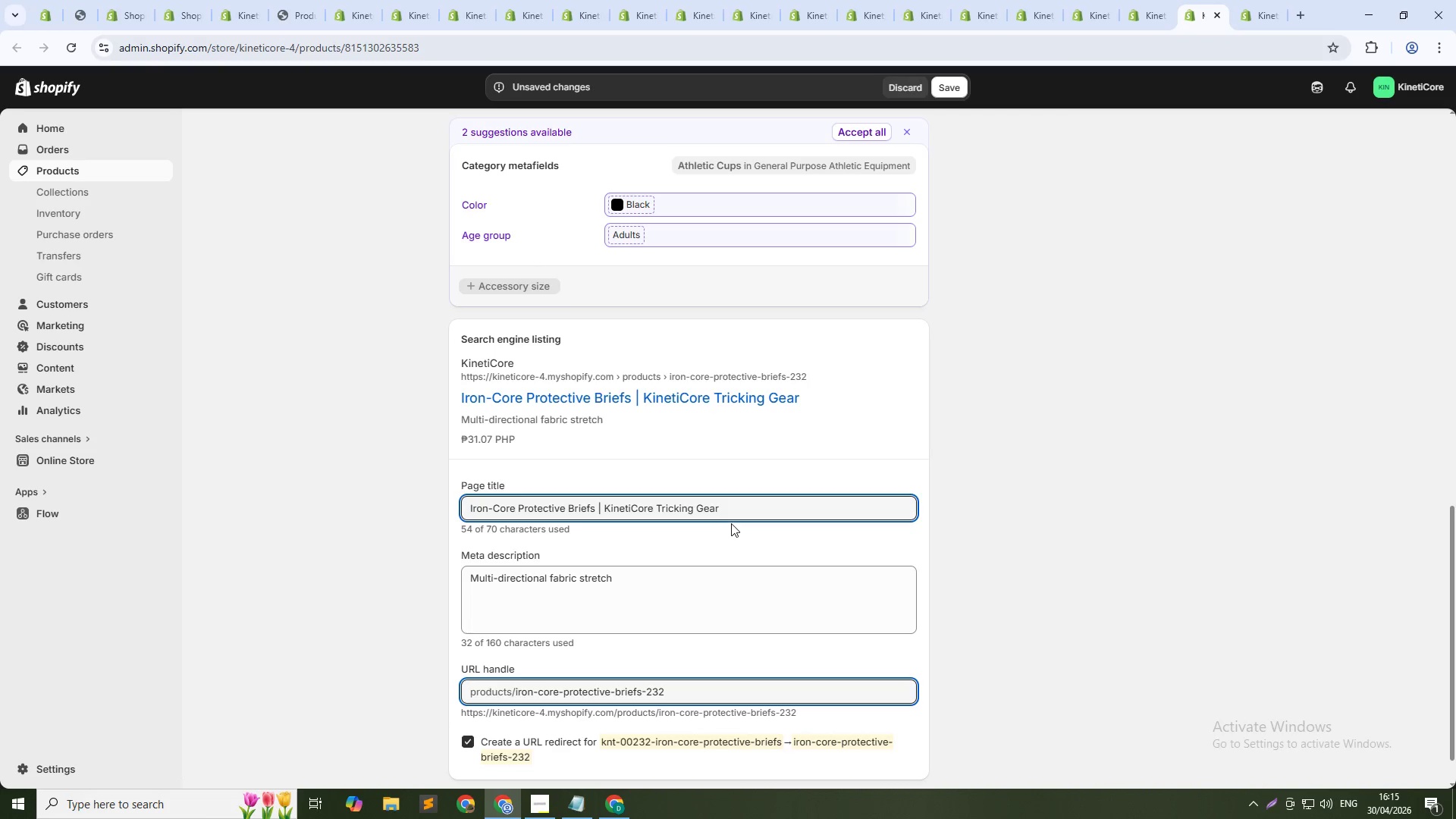 
left_click([745, 506])
 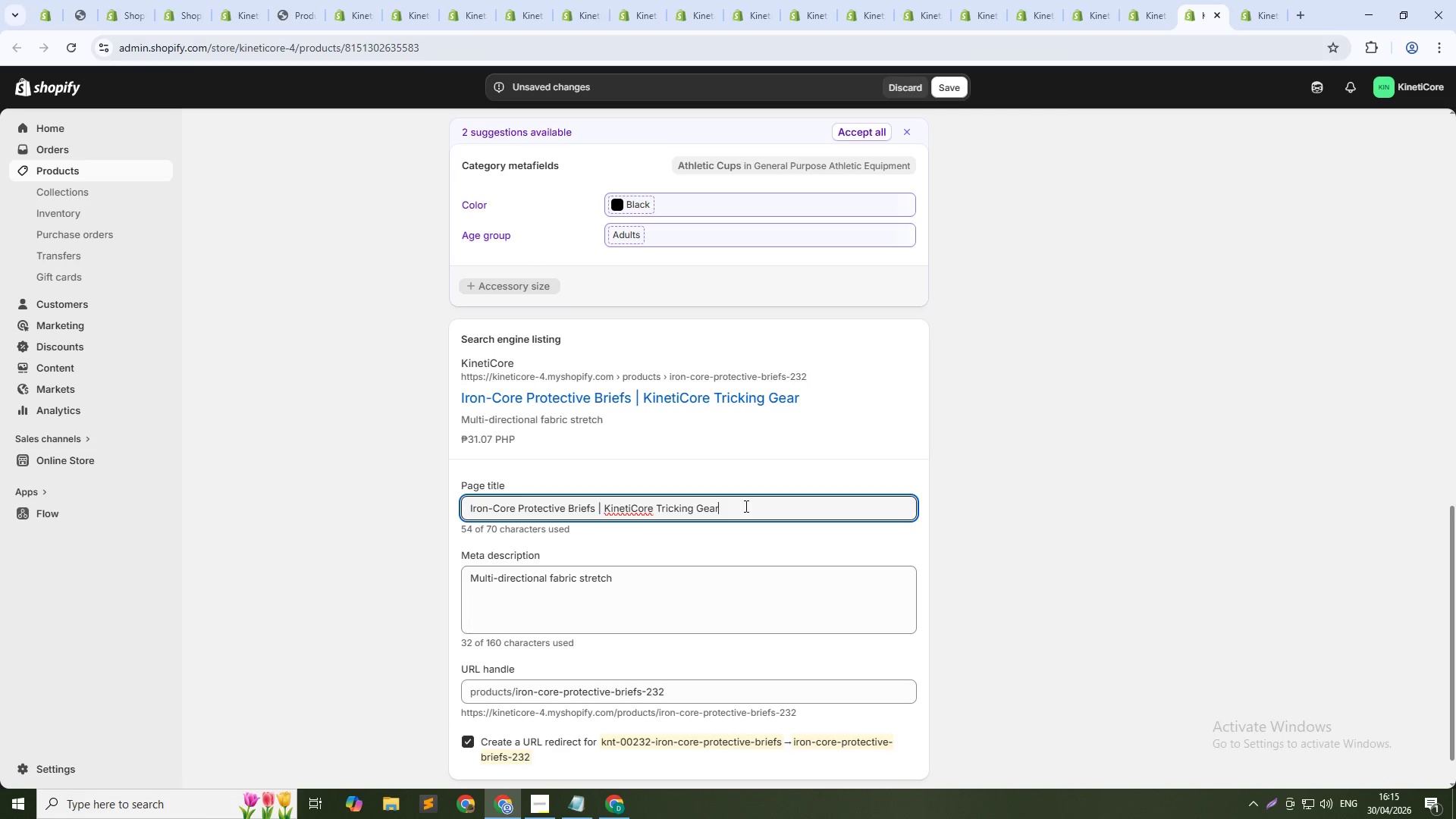 
key(Control+Shift+ArrowLeft)
 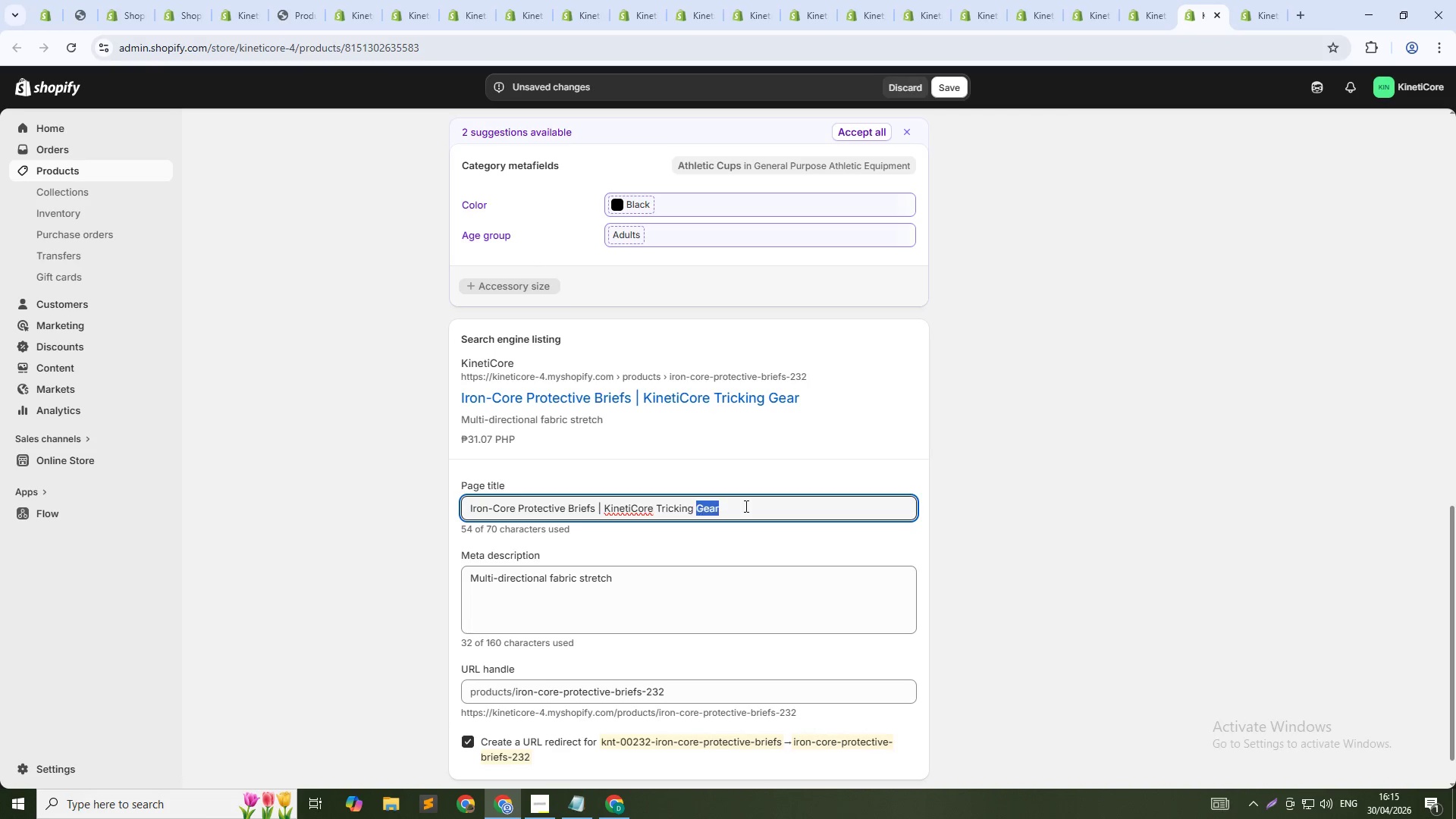 
key(Control+Shift+ArrowLeft)
 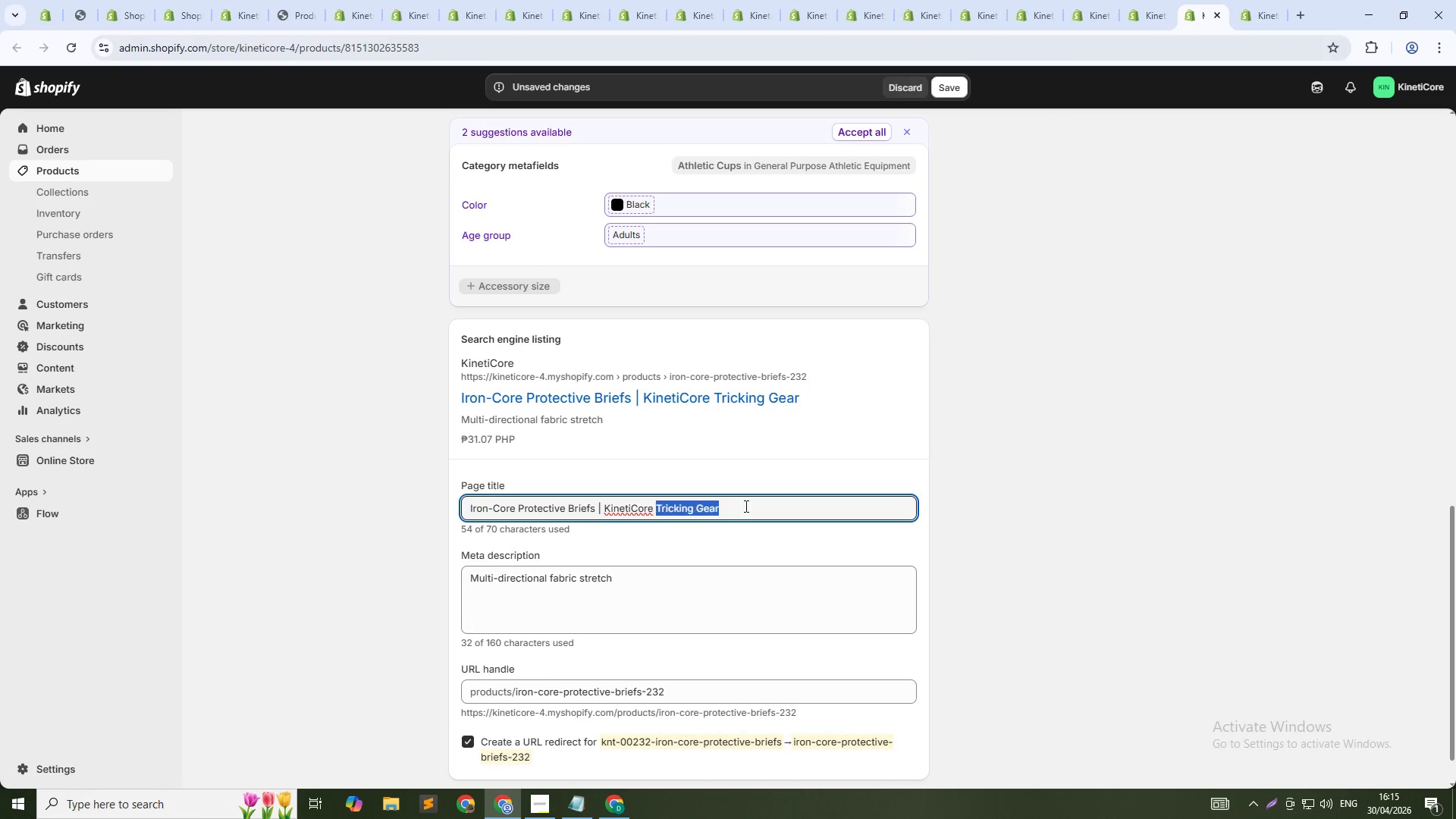 
key(Control+Shift+ArrowLeft)
 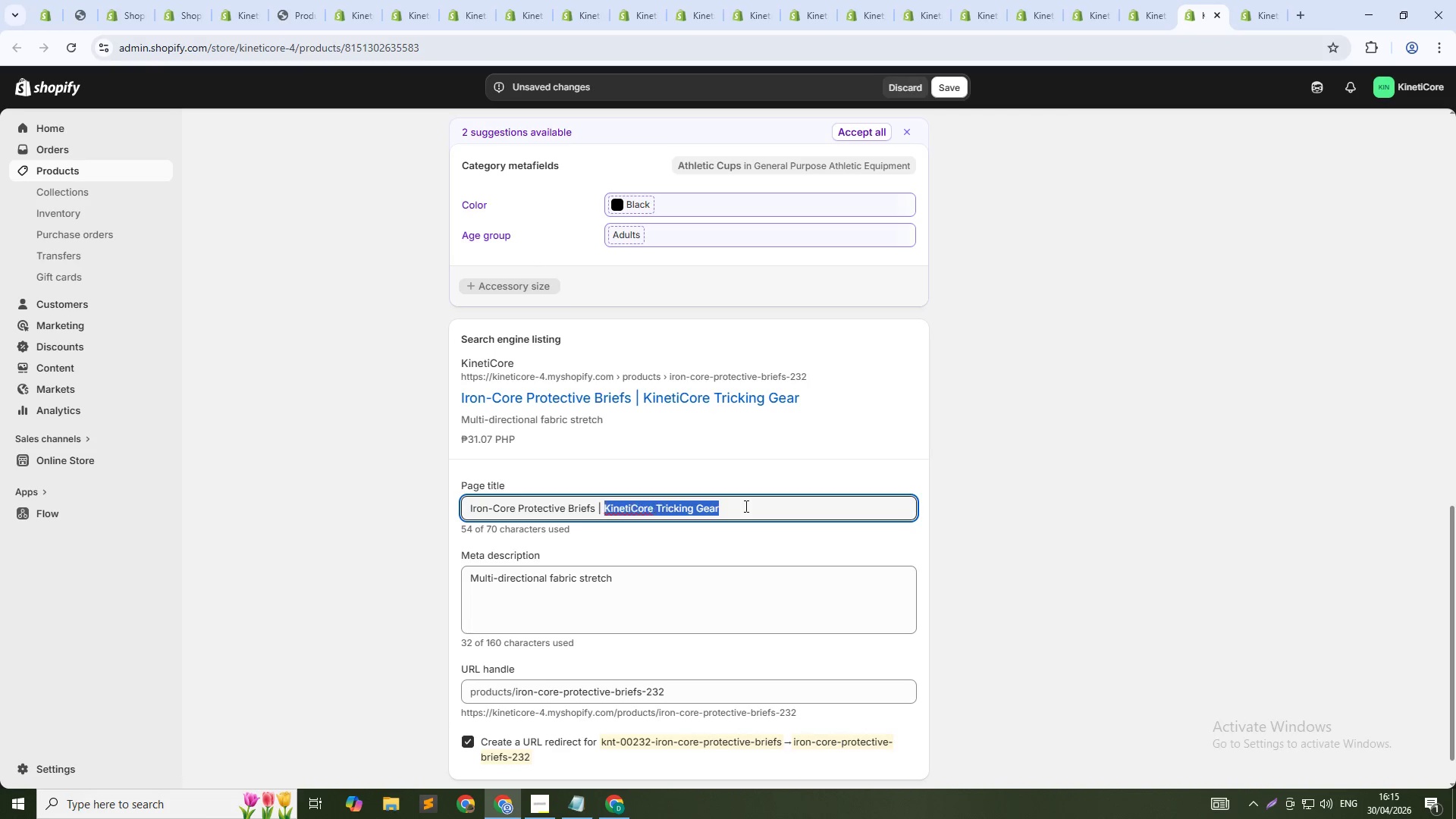 
key(Control+Shift+ArrowLeft)
 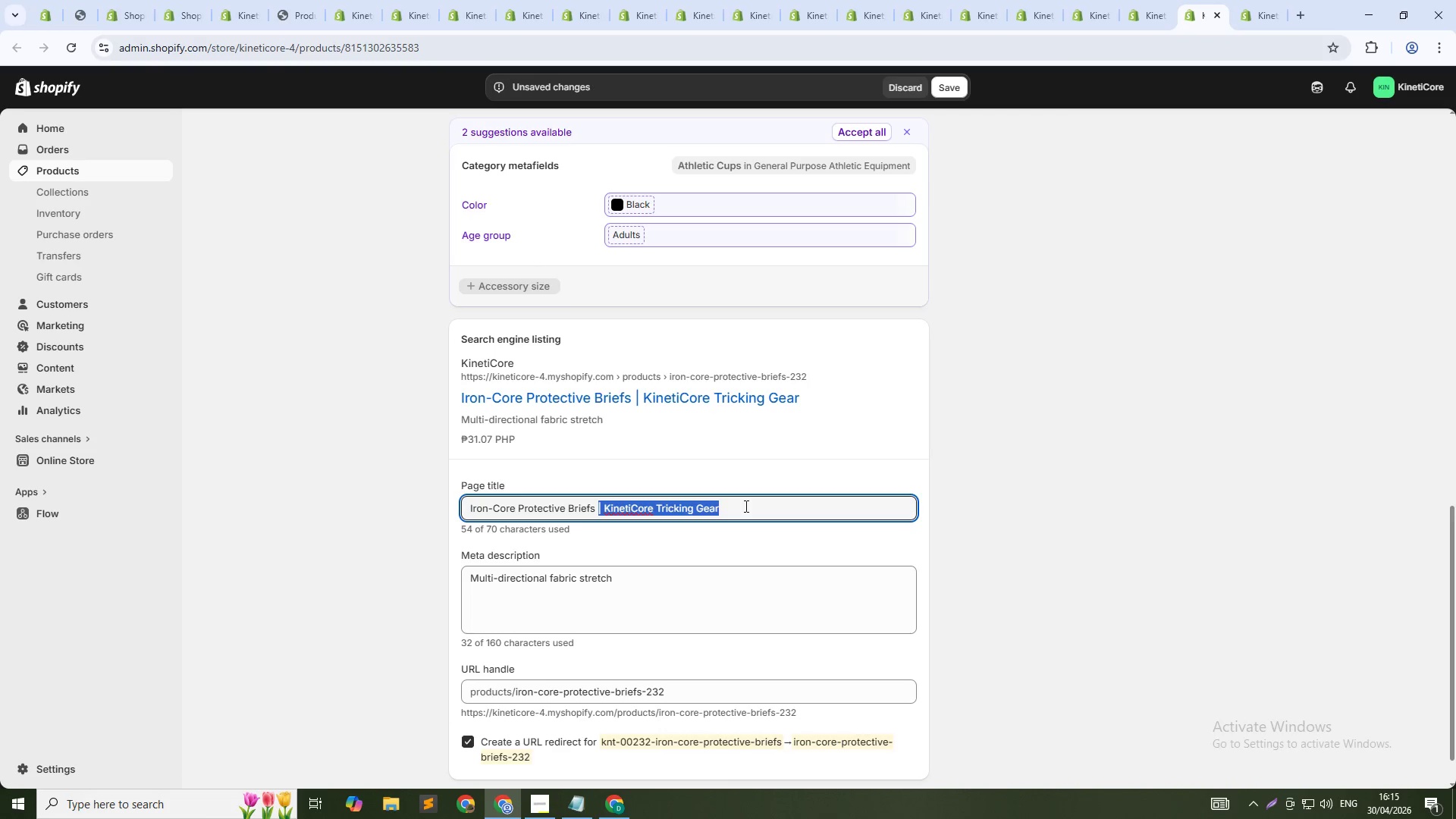 
key(Shift+ArrowLeft)
 